 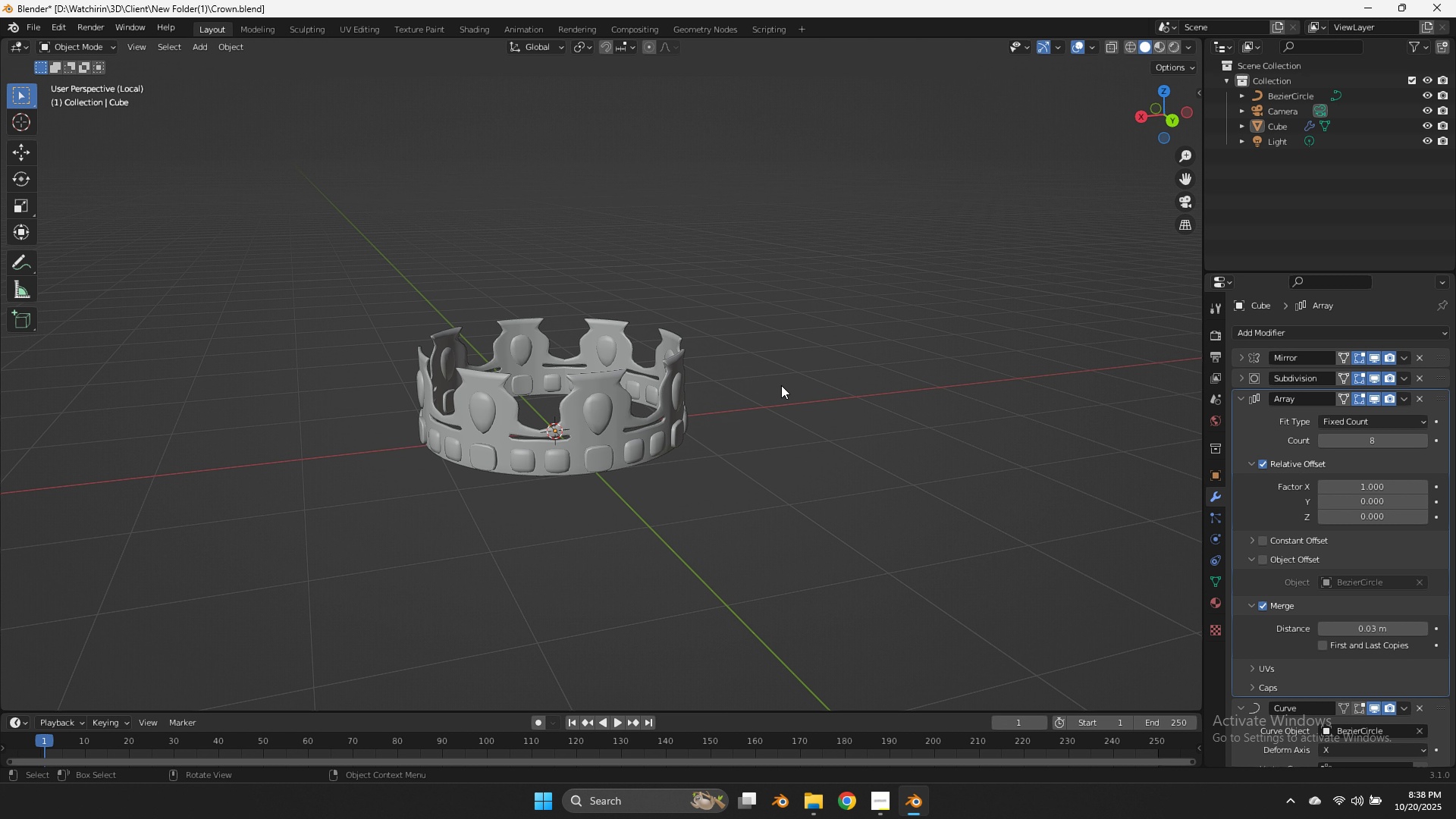 
scroll: coordinate [515, 376], scroll_direction: up, amount: 1.0
 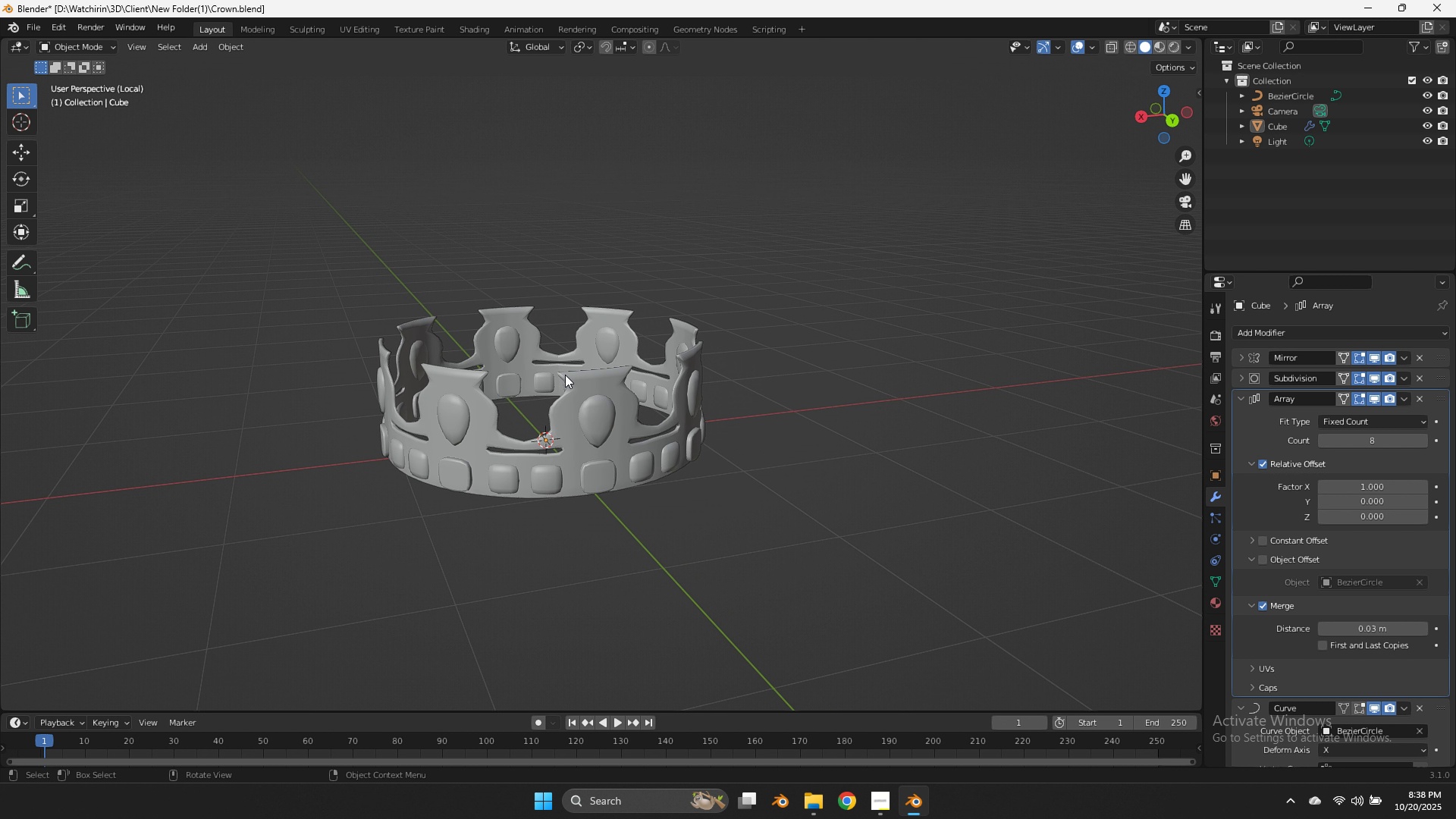 
left_click([565, 375])
 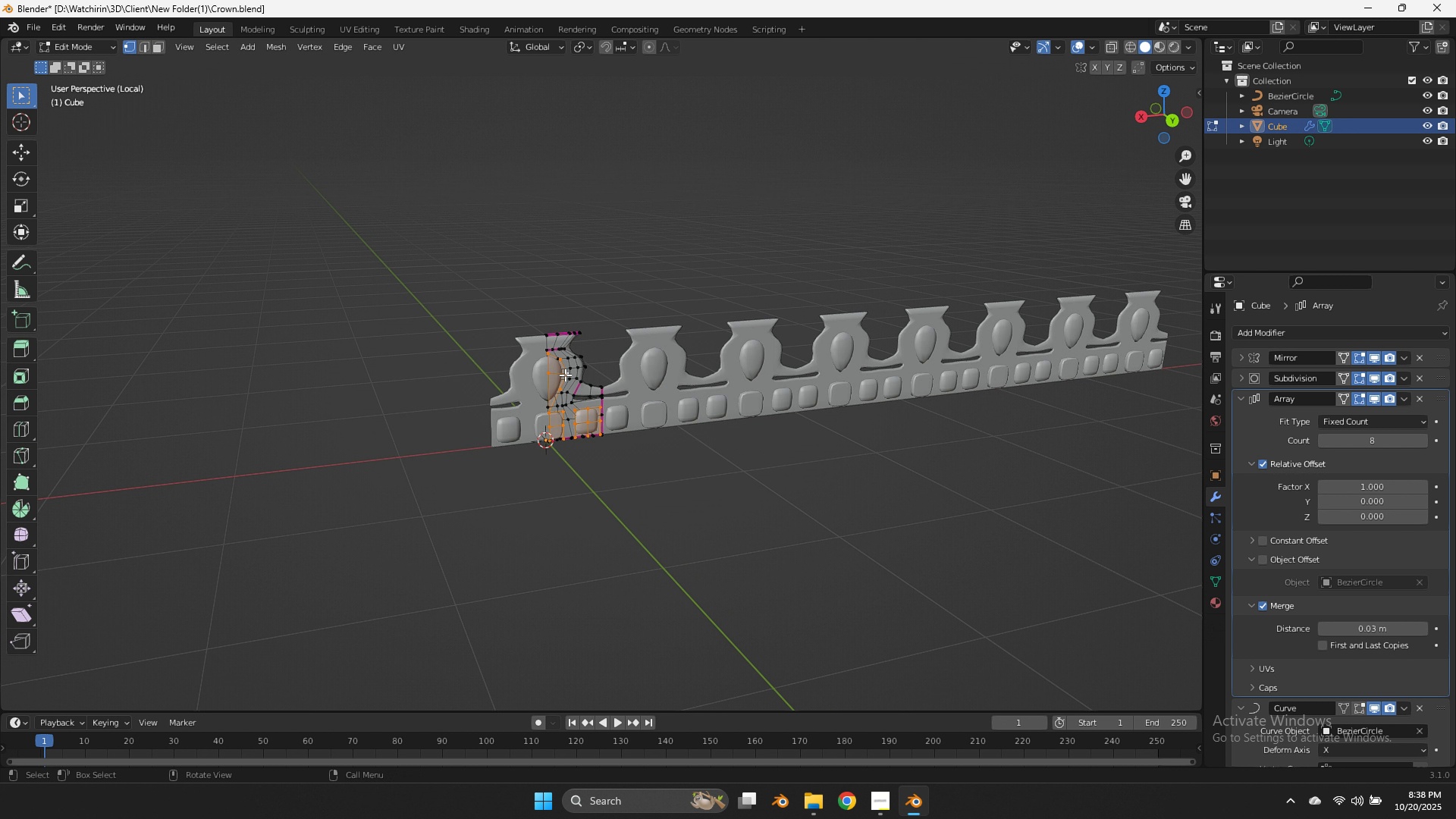 
key(Tab)
 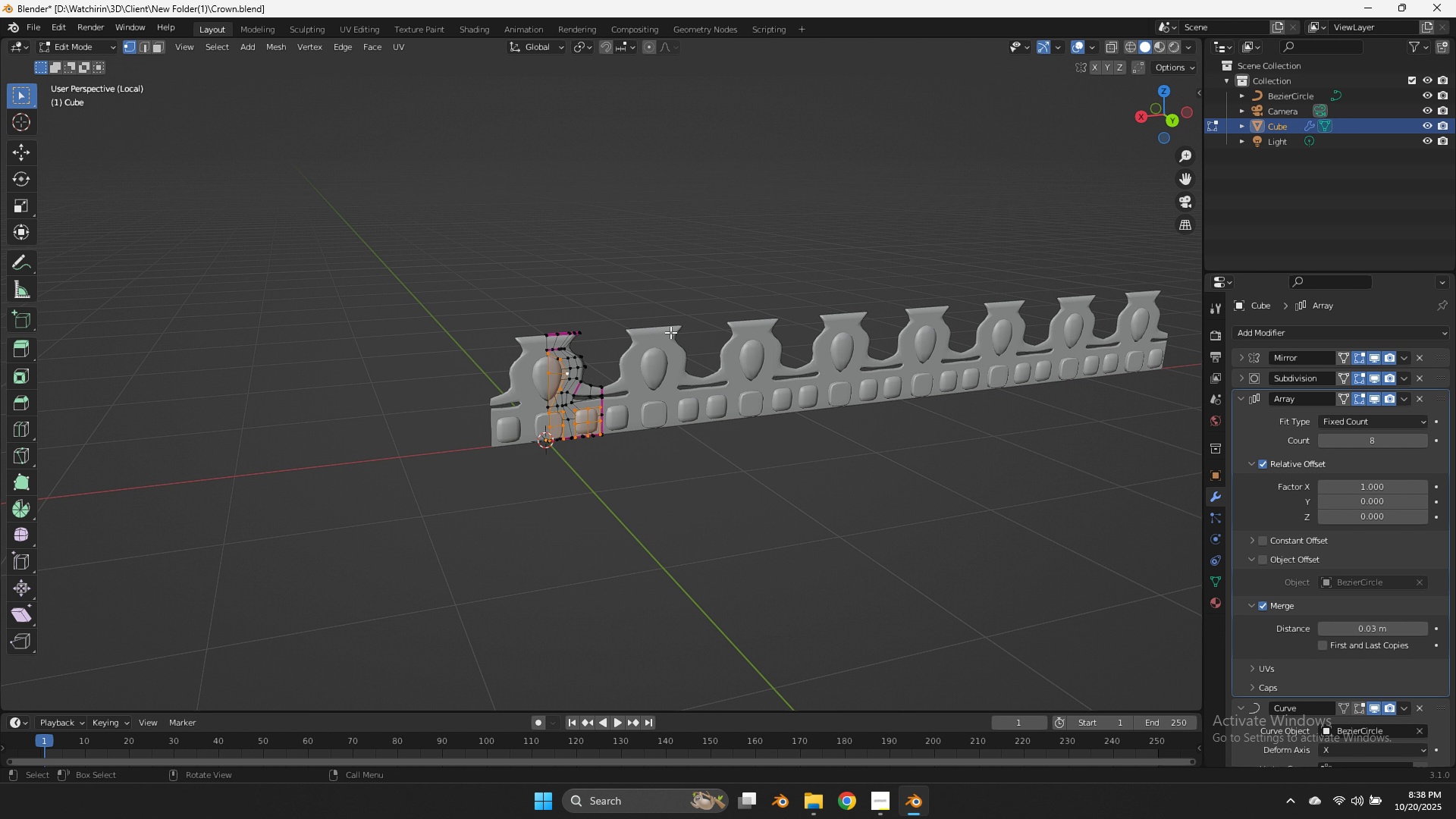 
scroll: coordinate [749, 289], scroll_direction: up, amount: 7.0
 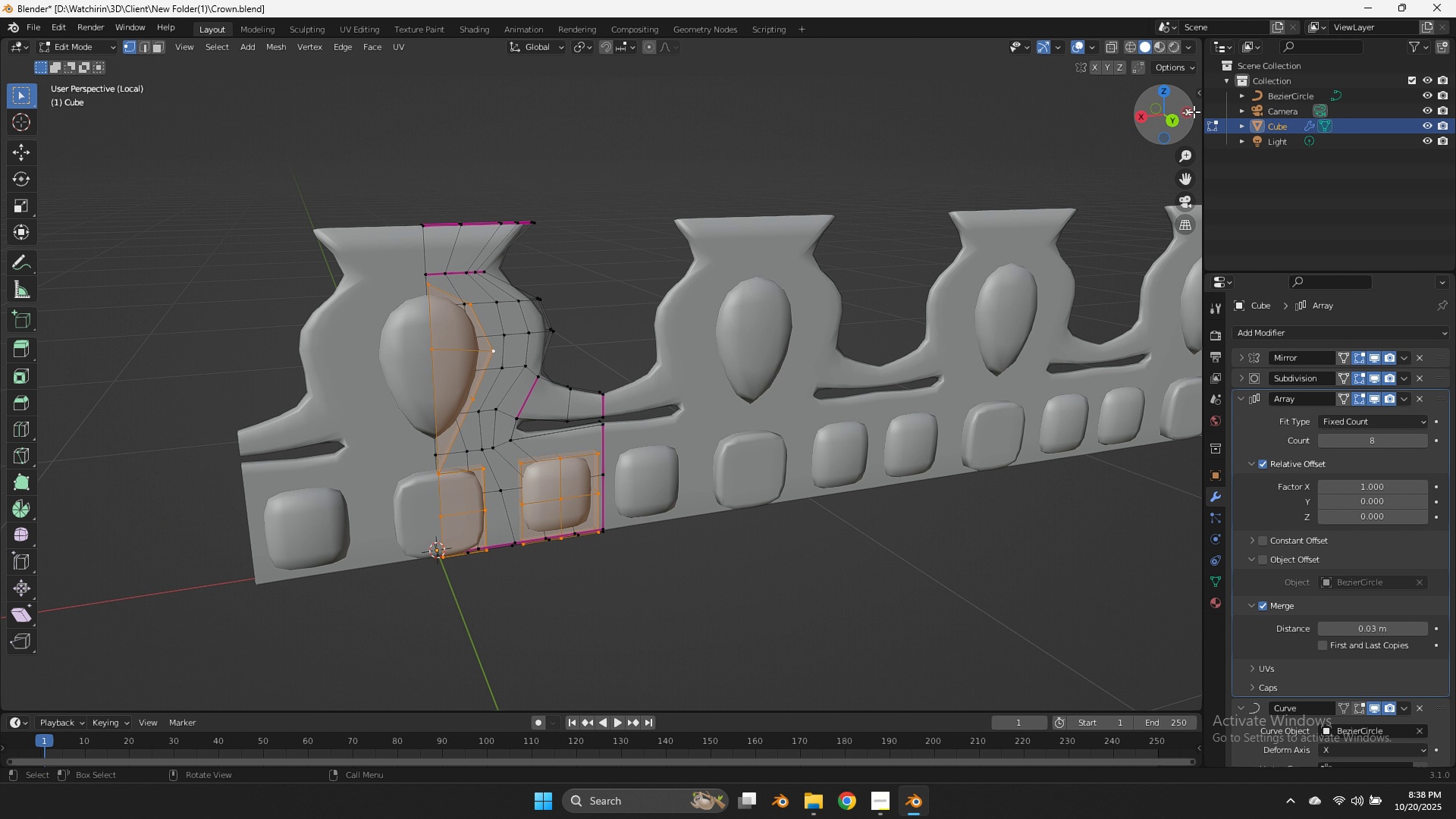 
left_click_drag(start_coordinate=[1144, 107], to_coordinate=[1078, 109])
 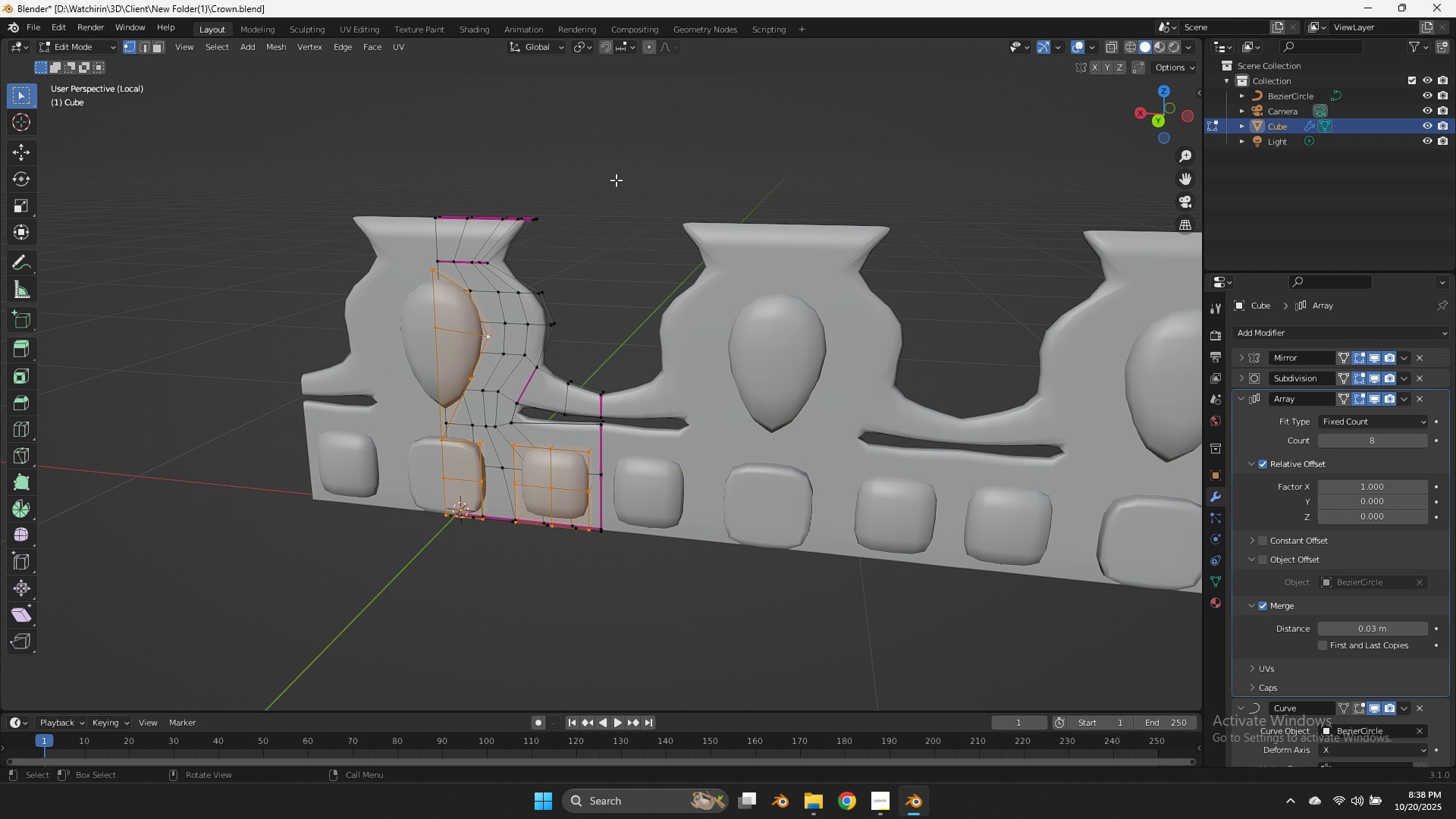 
key(Z)
 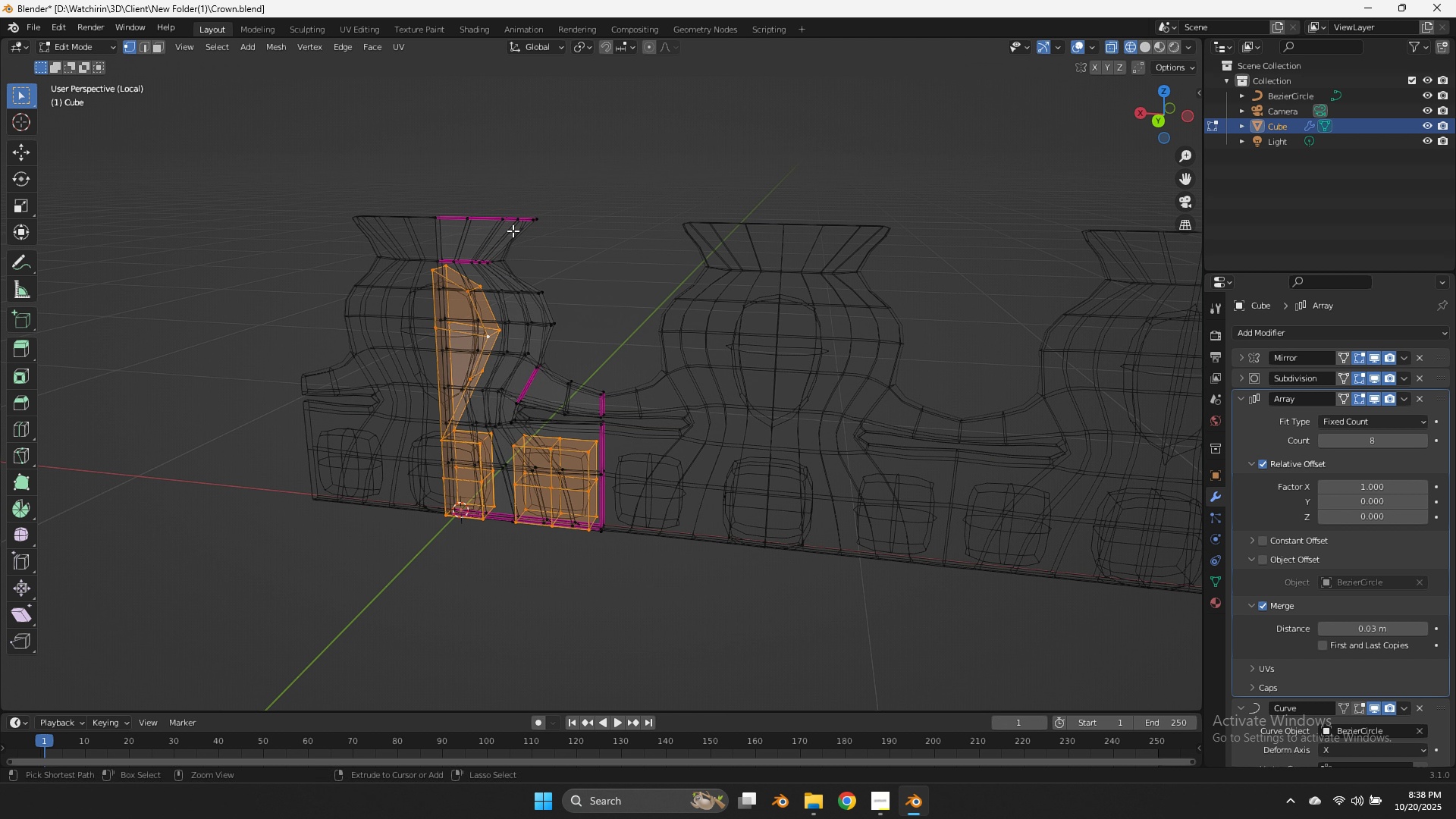 
key(Control+R)
 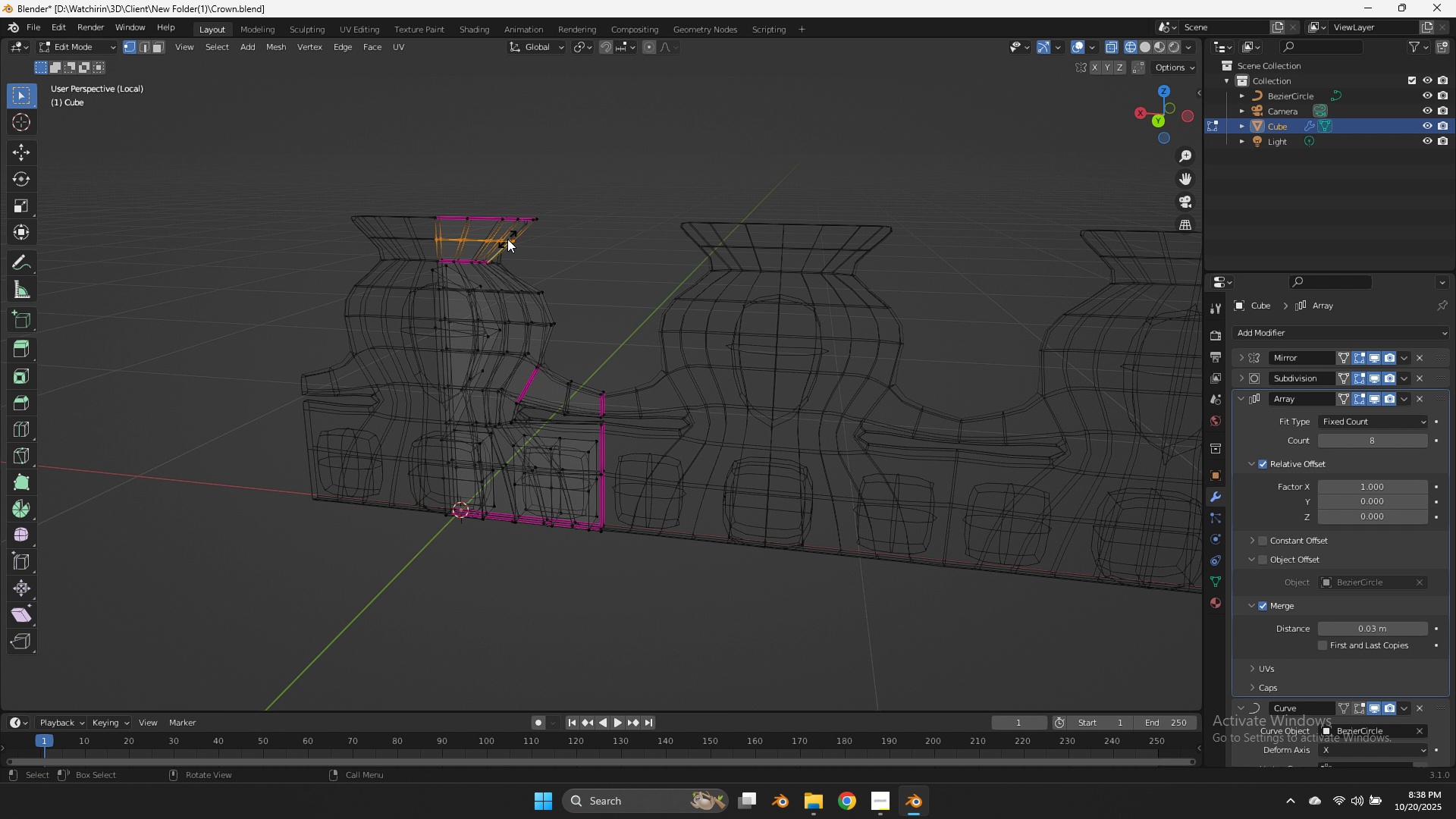 
left_click([507, 239])
 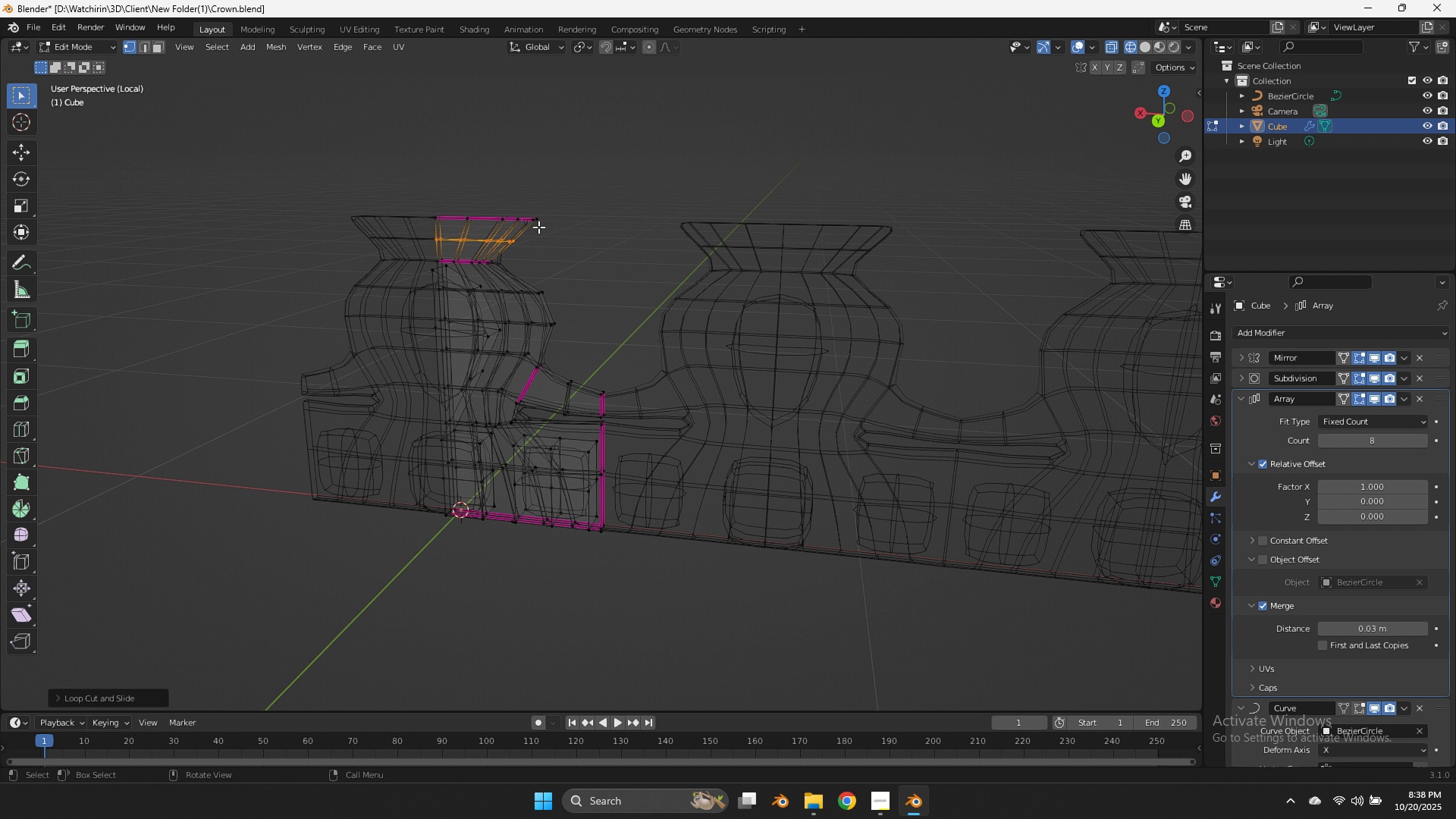 
right_click([507, 239])
 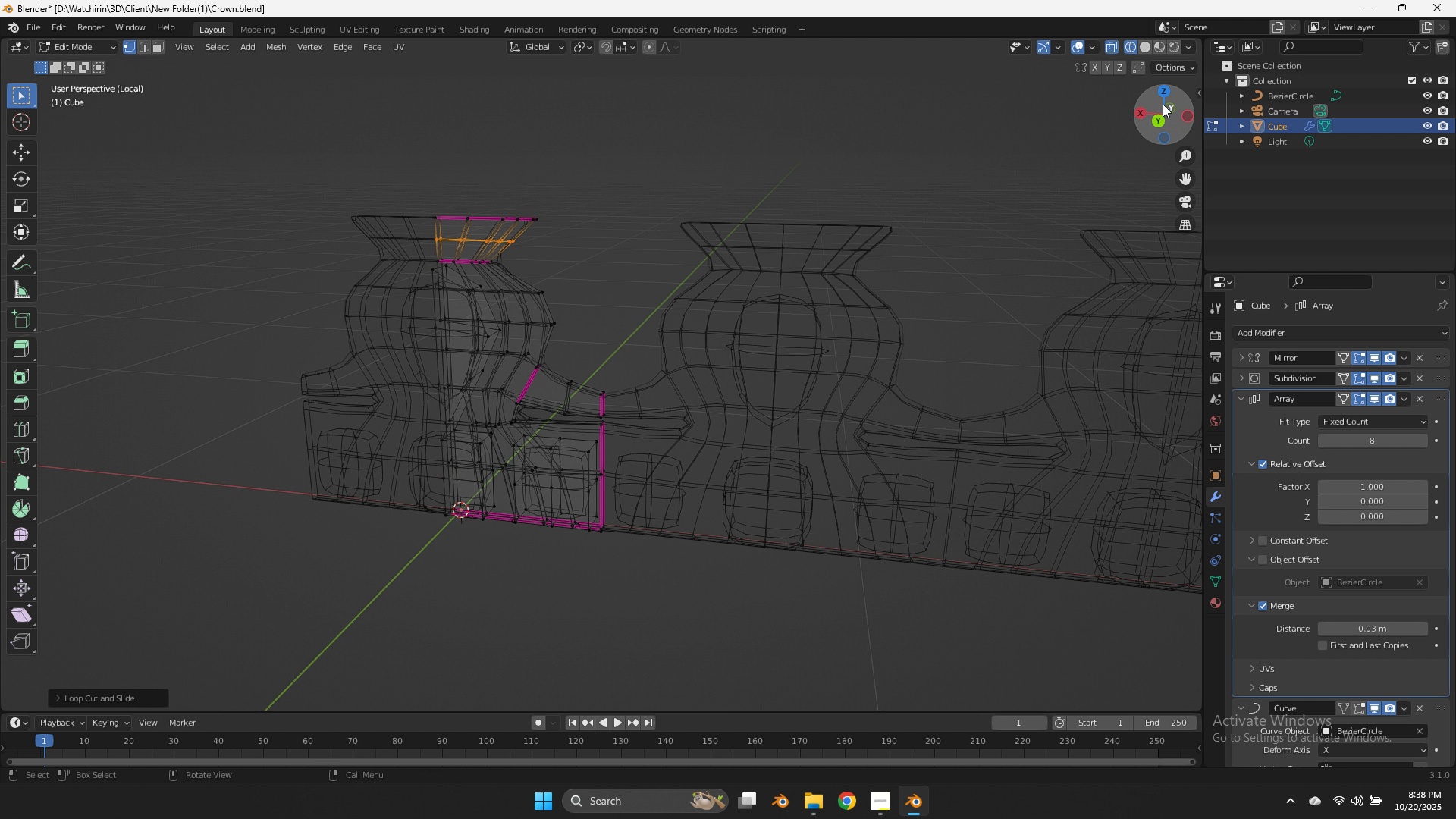 
left_click_drag(start_coordinate=[1159, 104], to_coordinate=[1086, 112])
 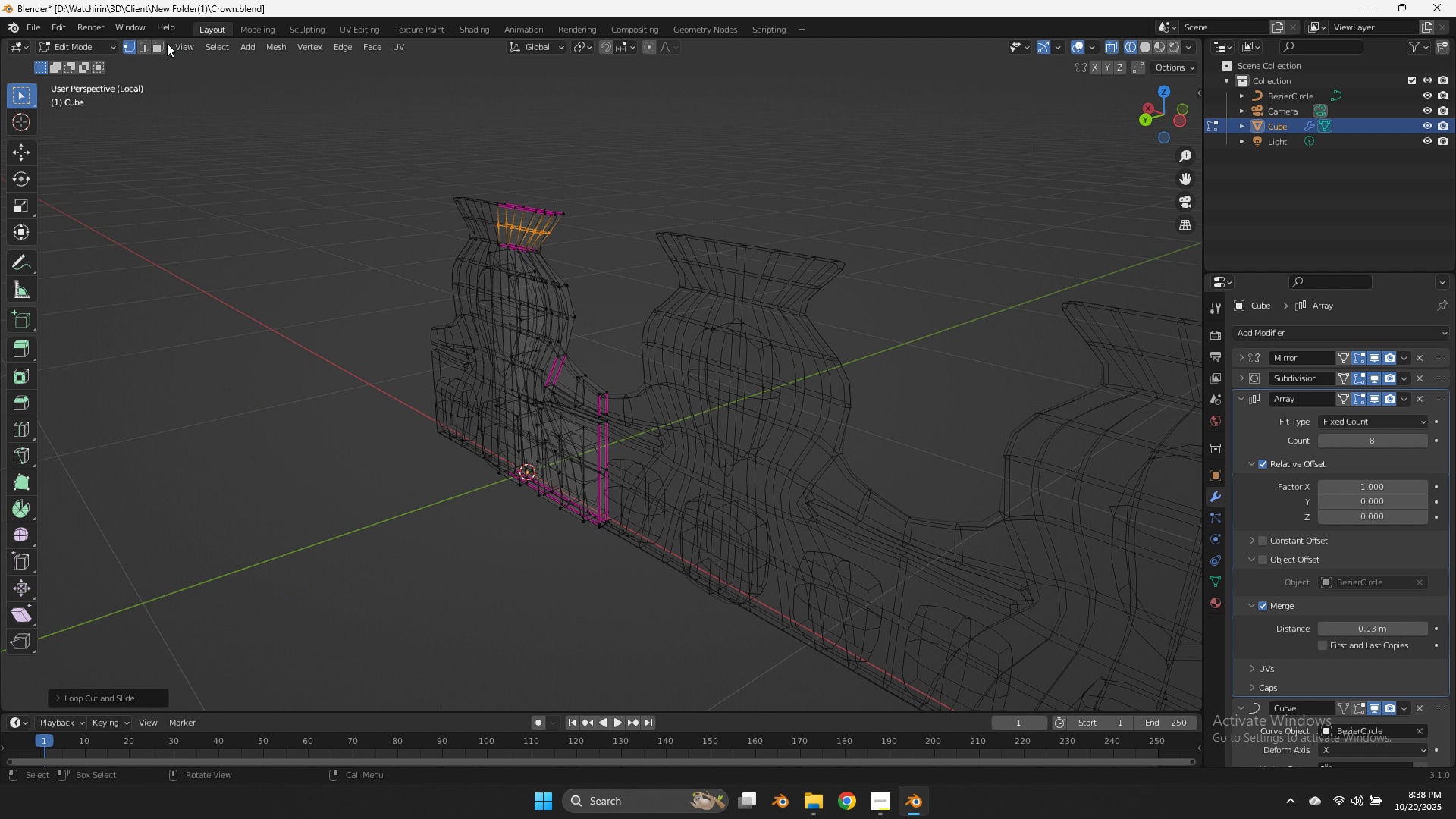 
left_click([153, 45])
 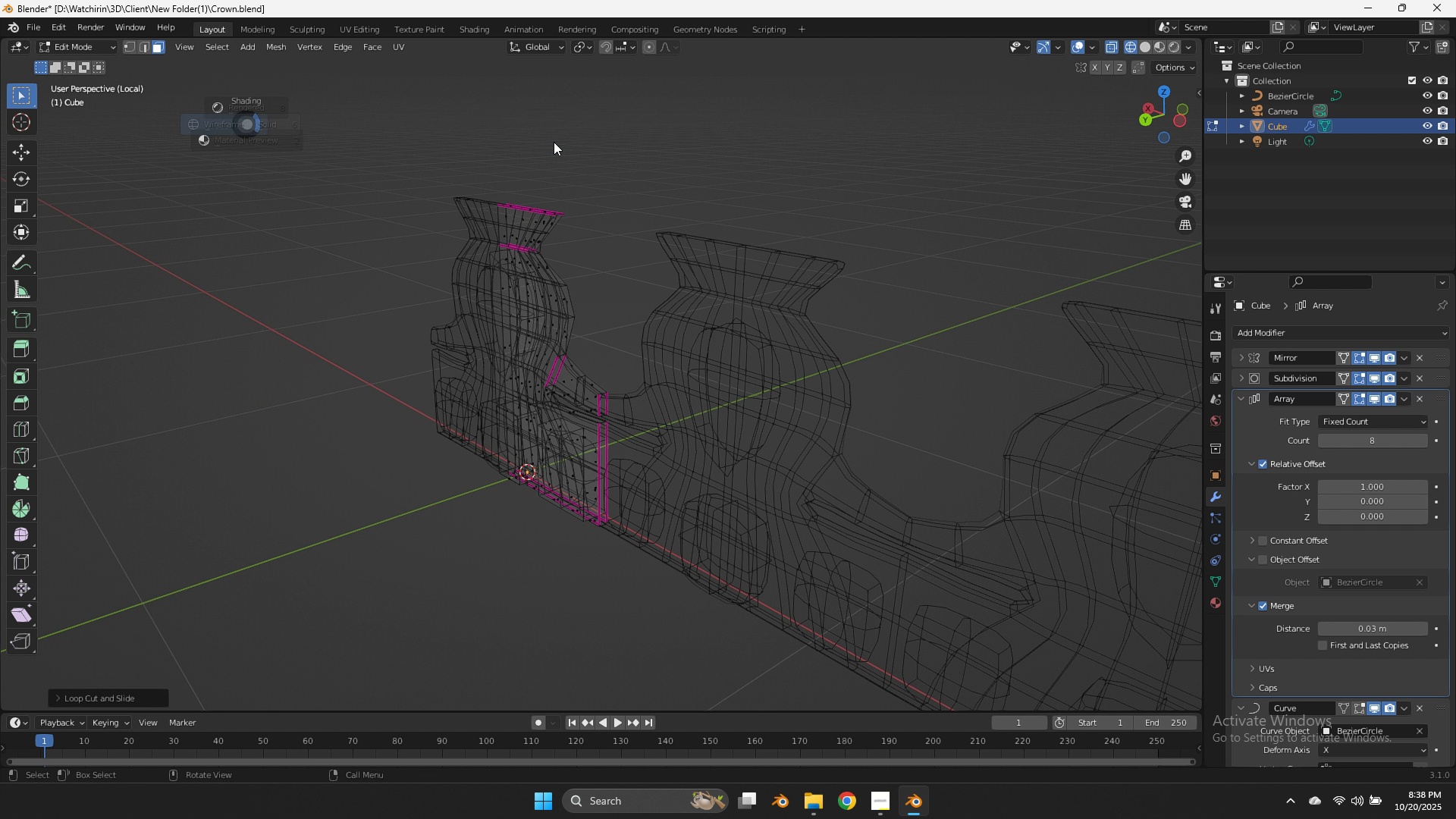 
key(Z)
 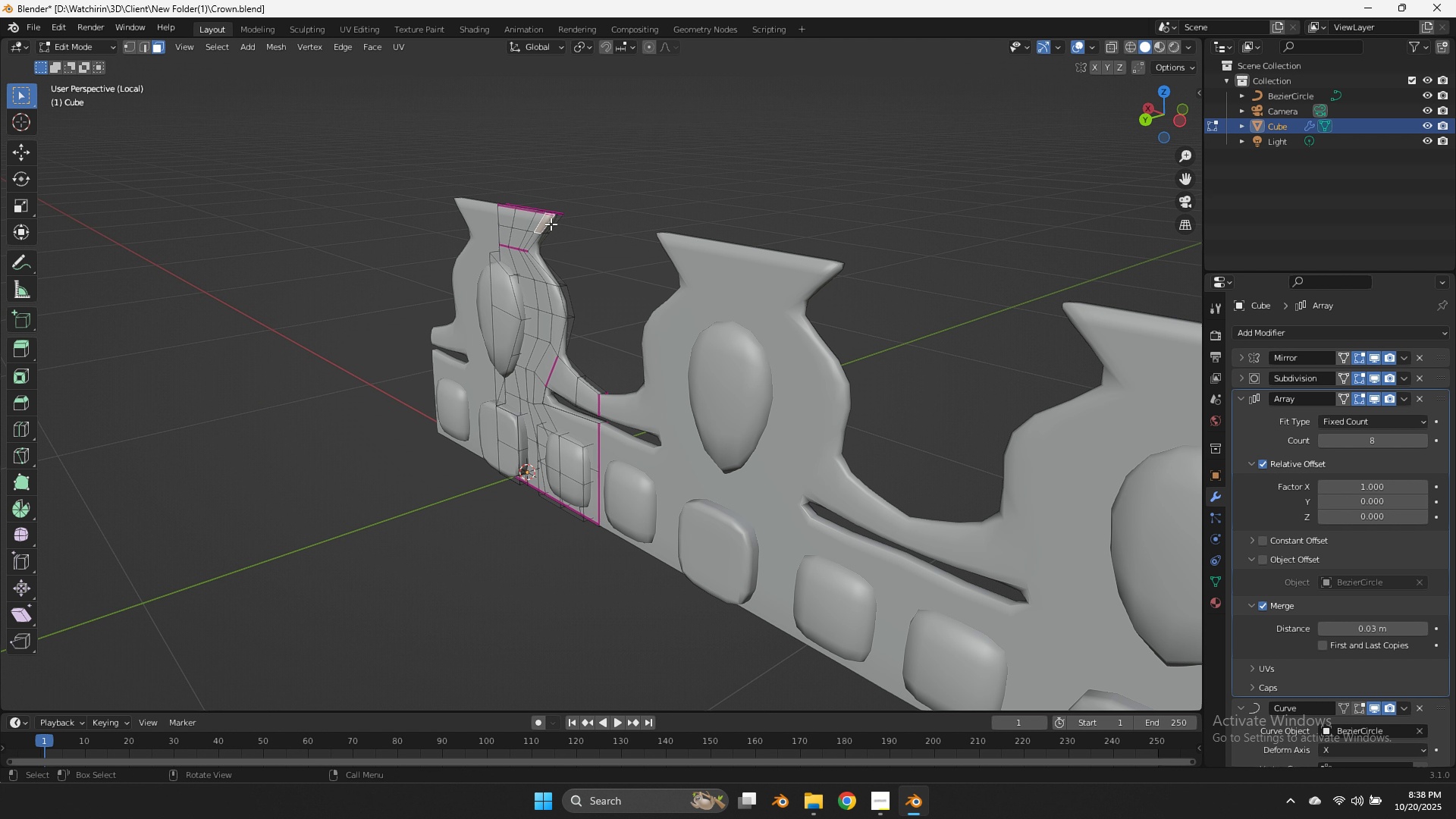 
double_click([553, 225])
 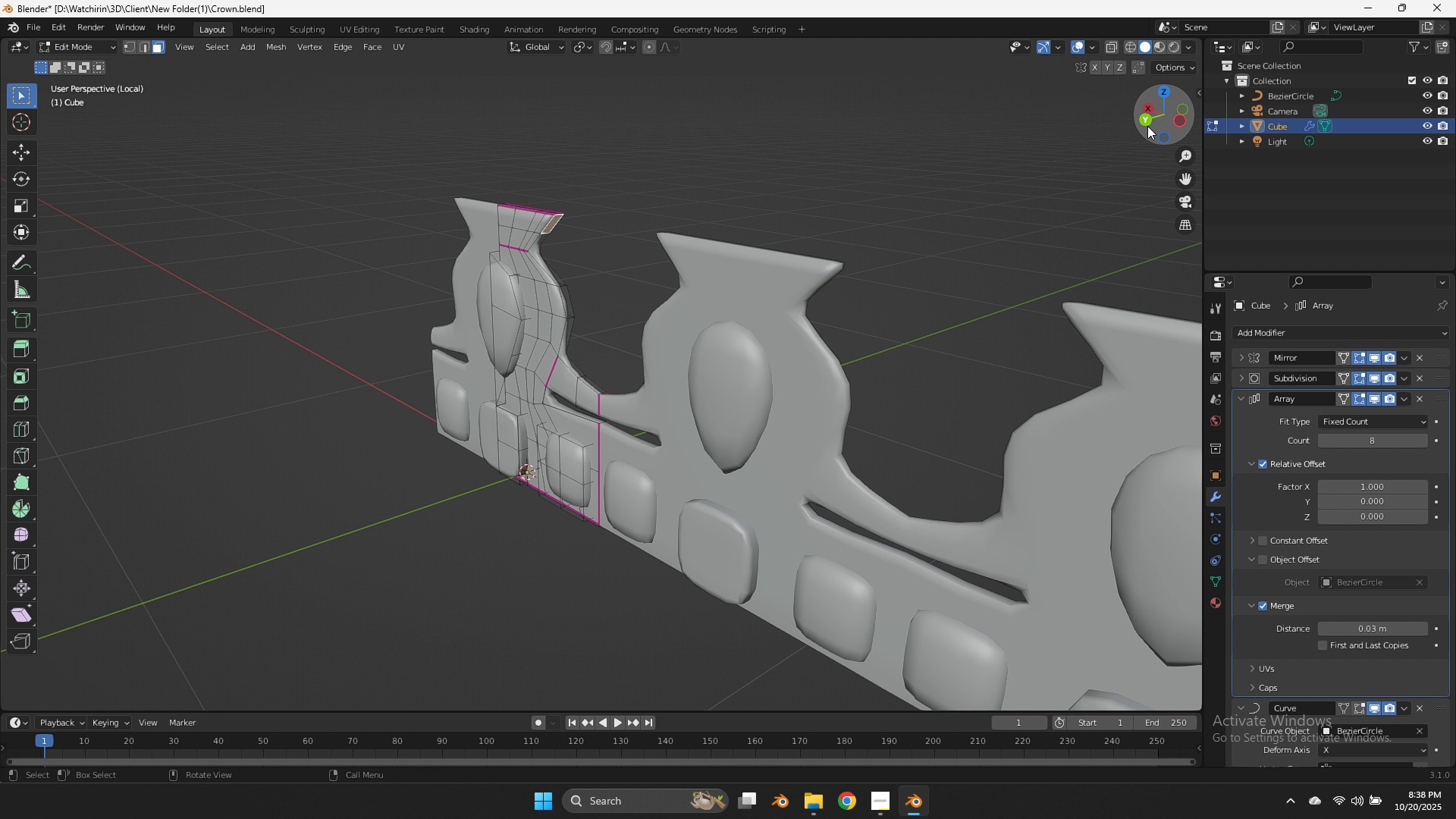 
left_click([1147, 126])
 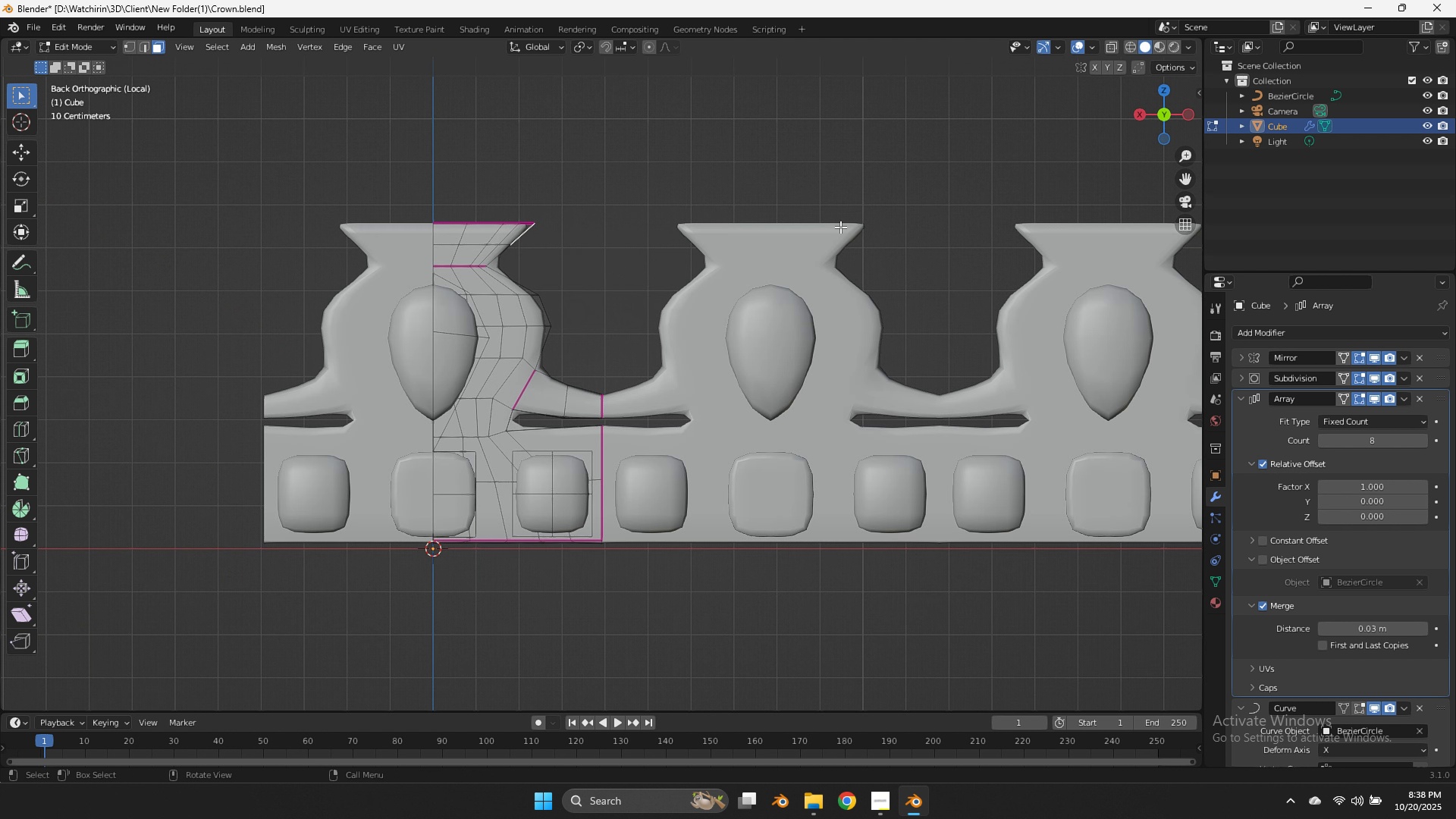 
key(E)
 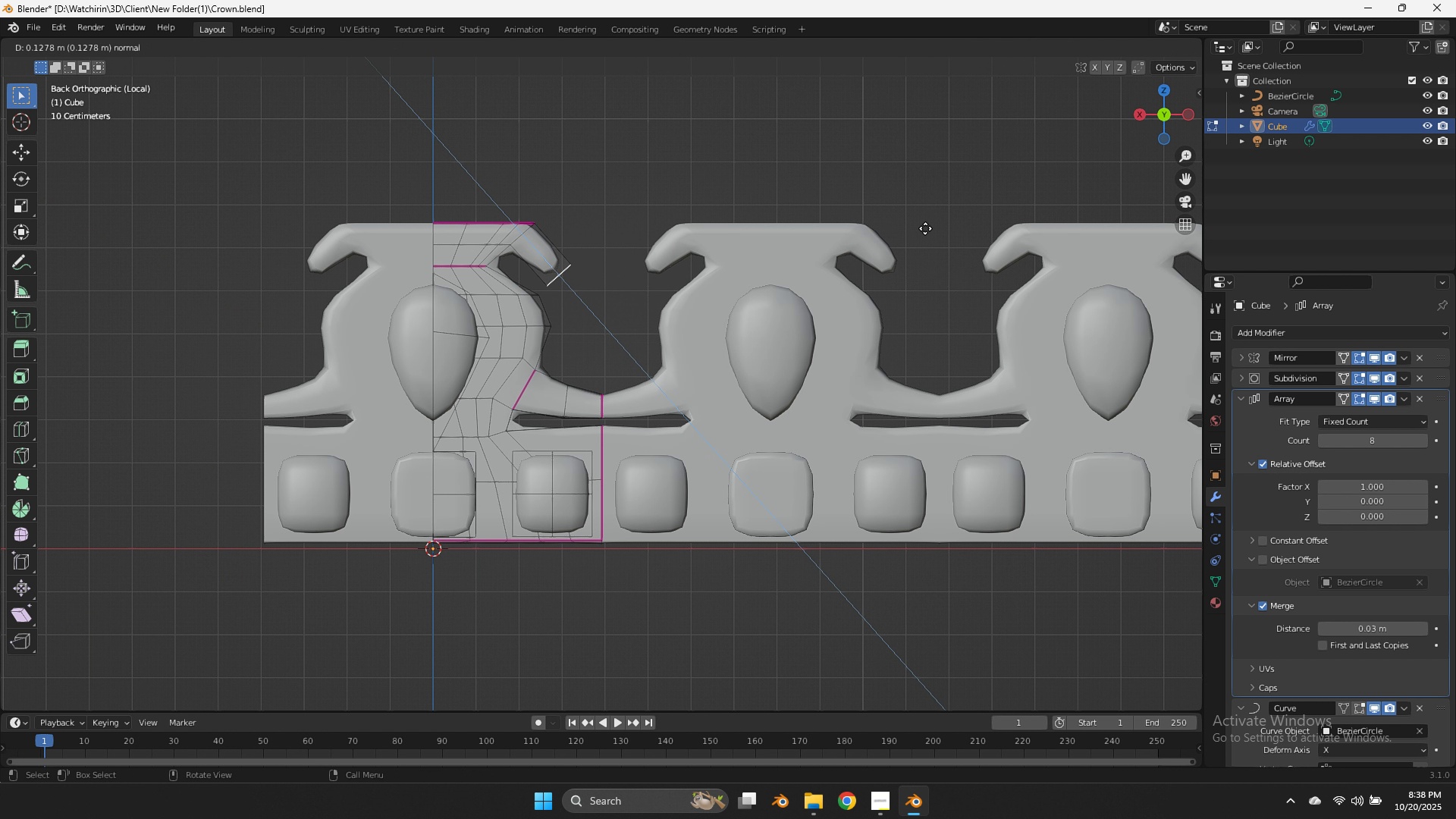 
left_click([928, 230])
 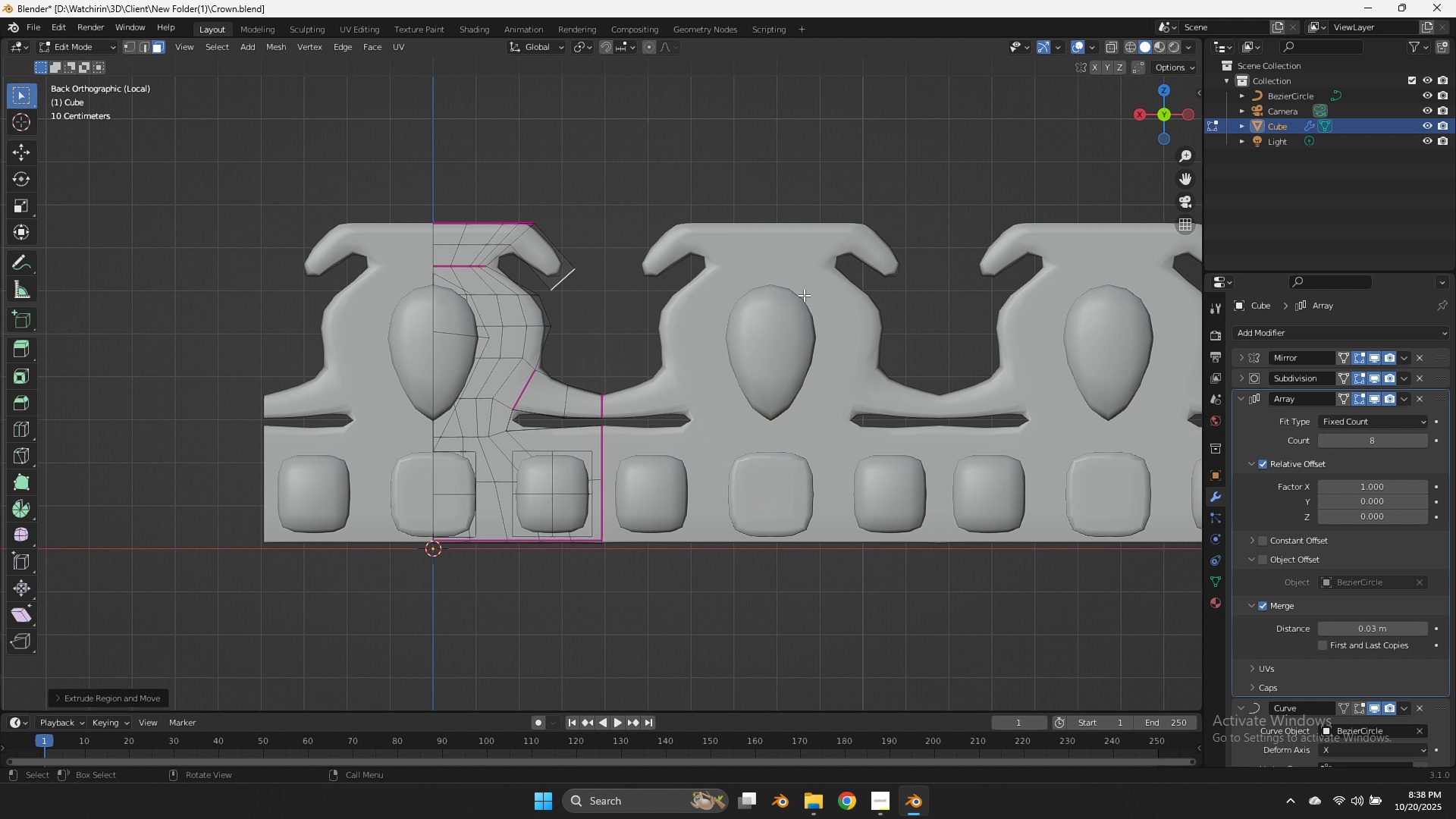 
key(R)
 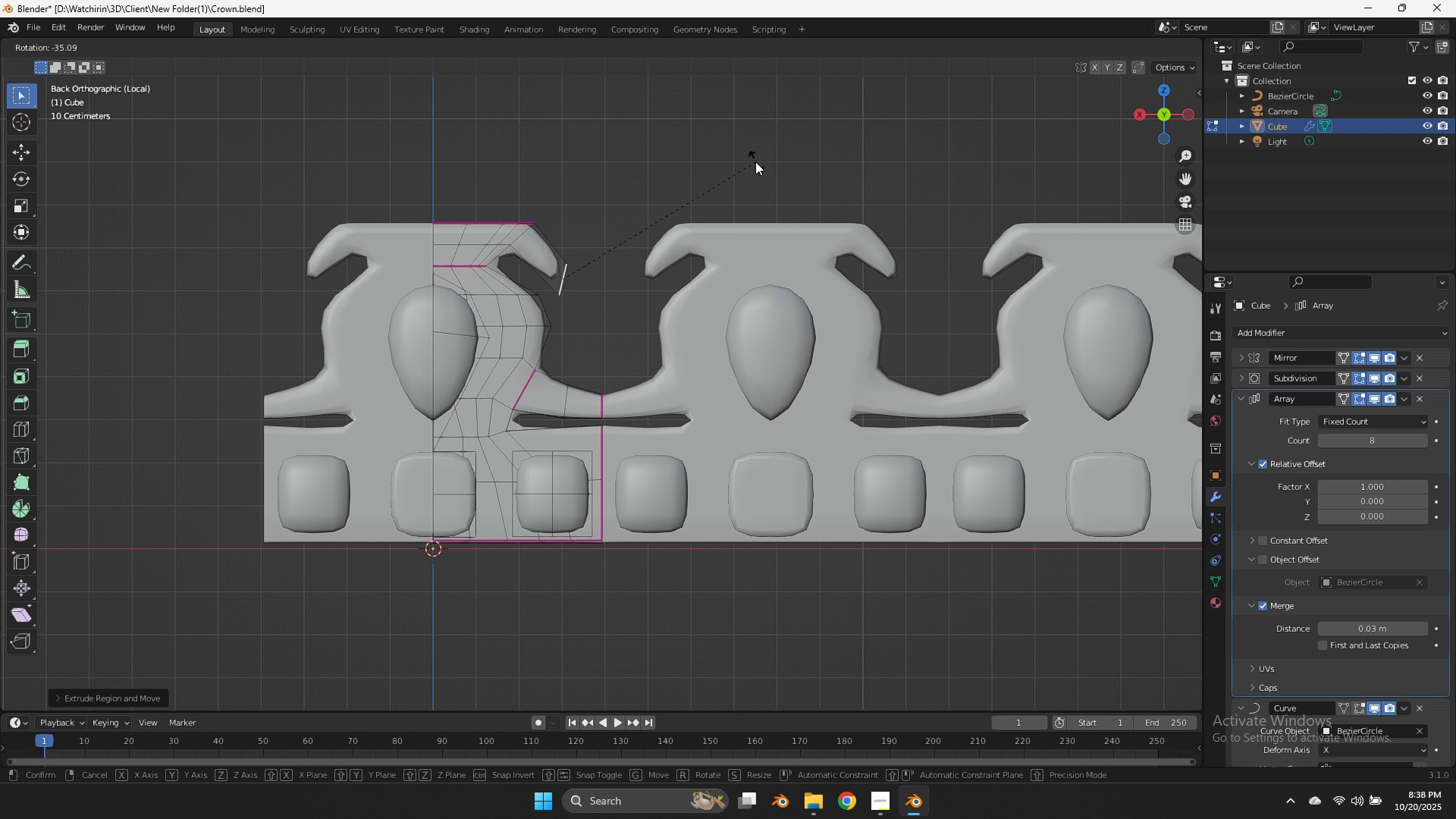 
left_click([755, 162])
 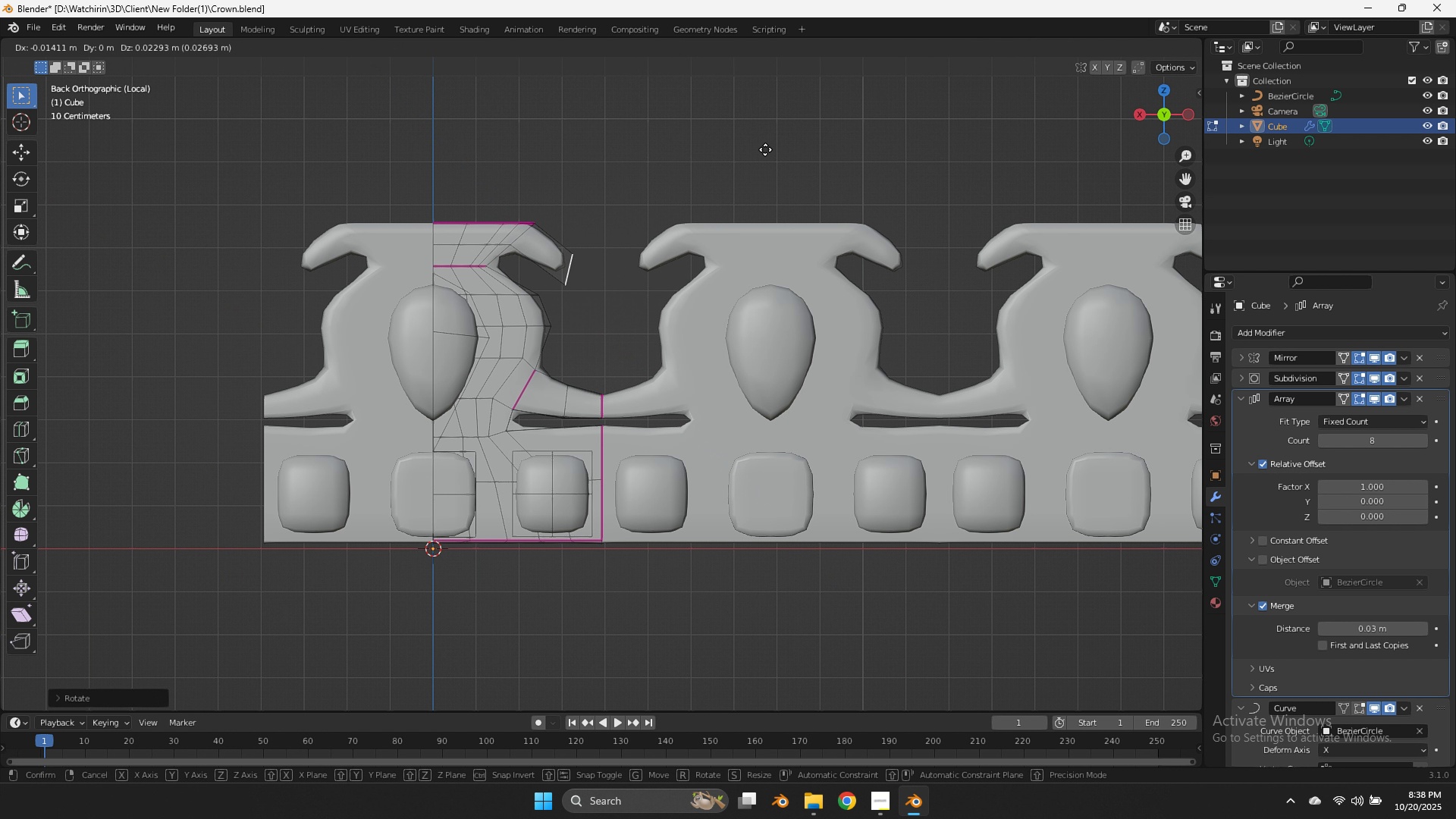 
key(G)
 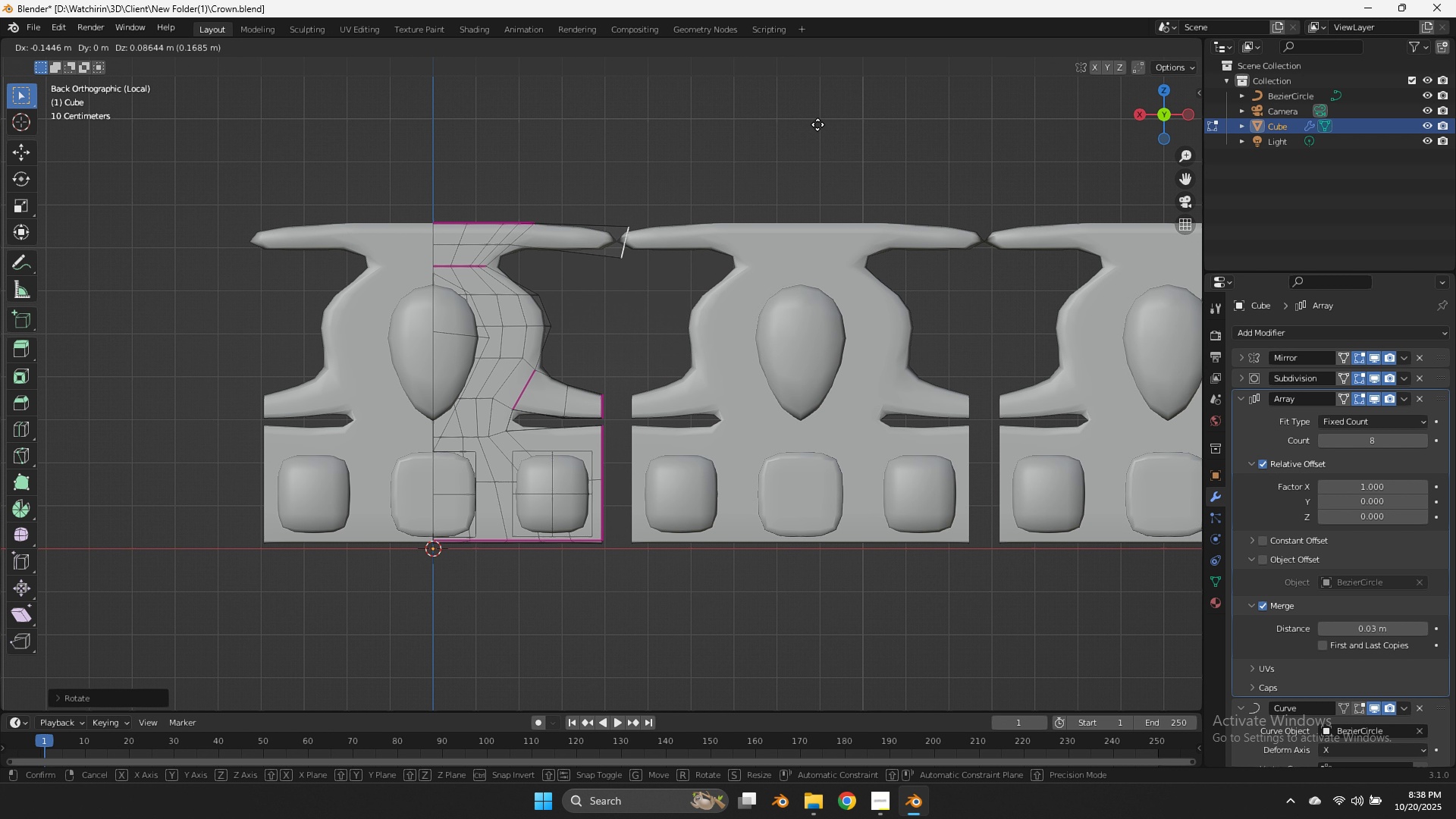 
right_click([785, 118])
 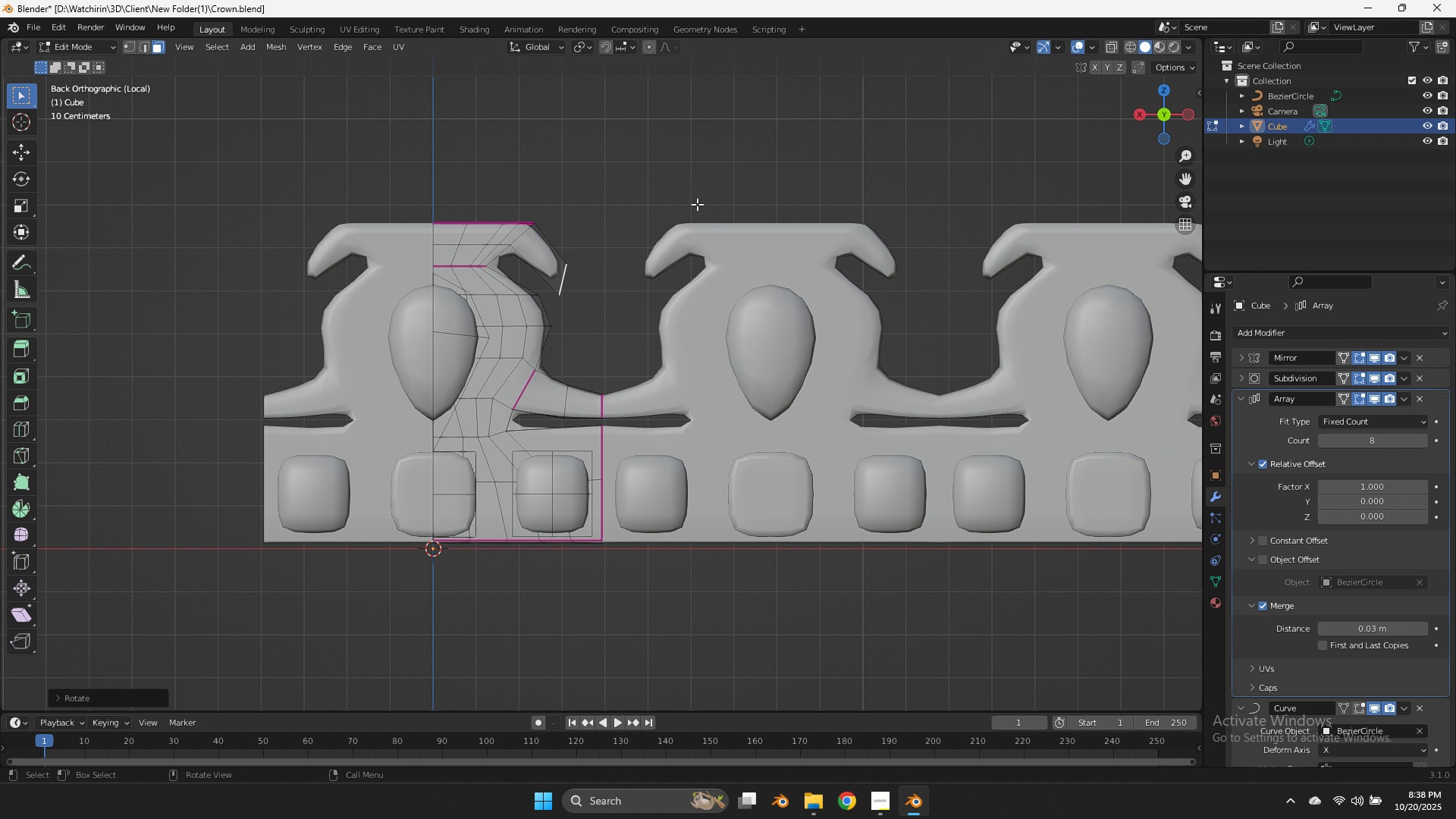 
key(X)
 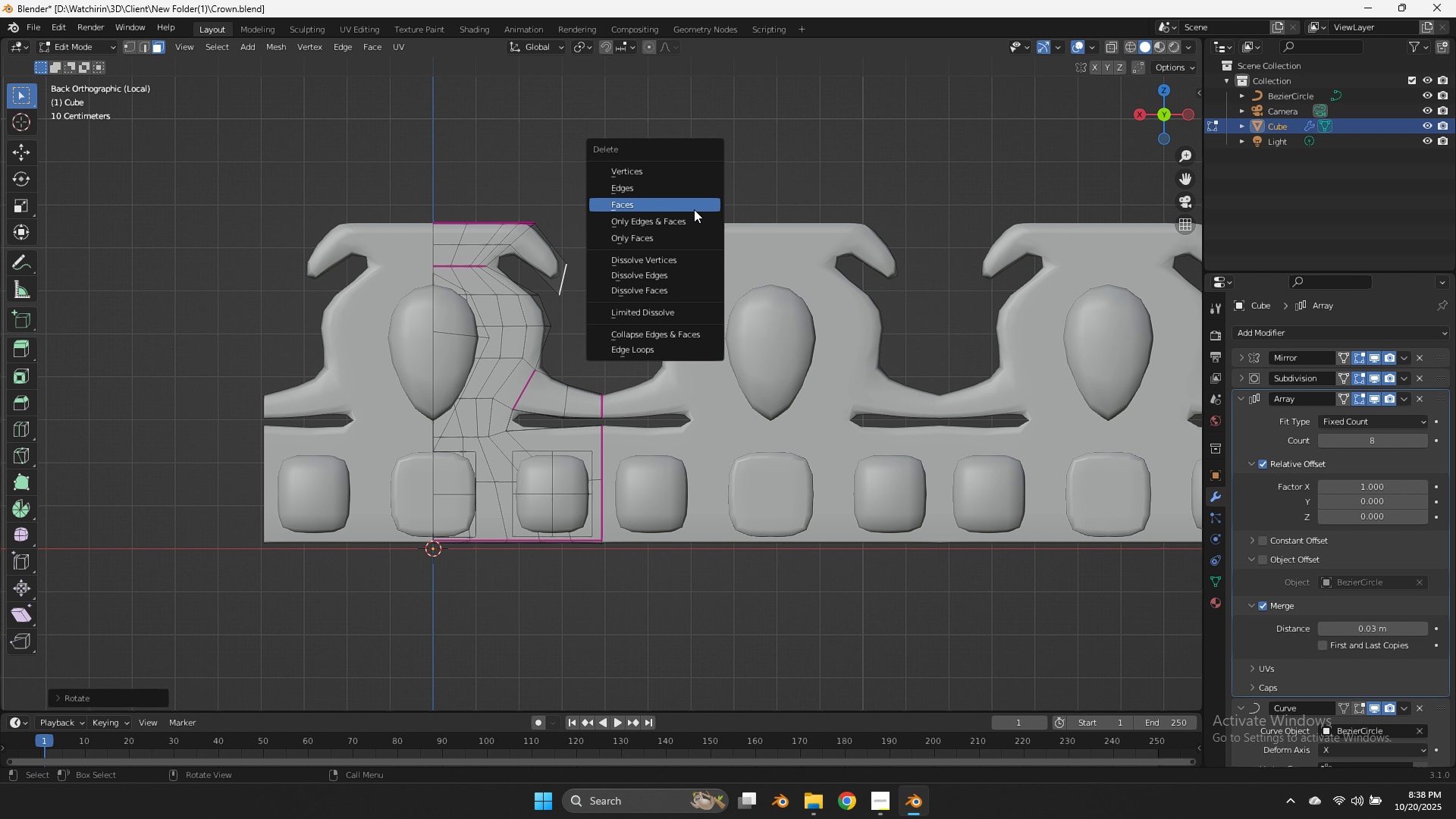 
left_click([694, 209])
 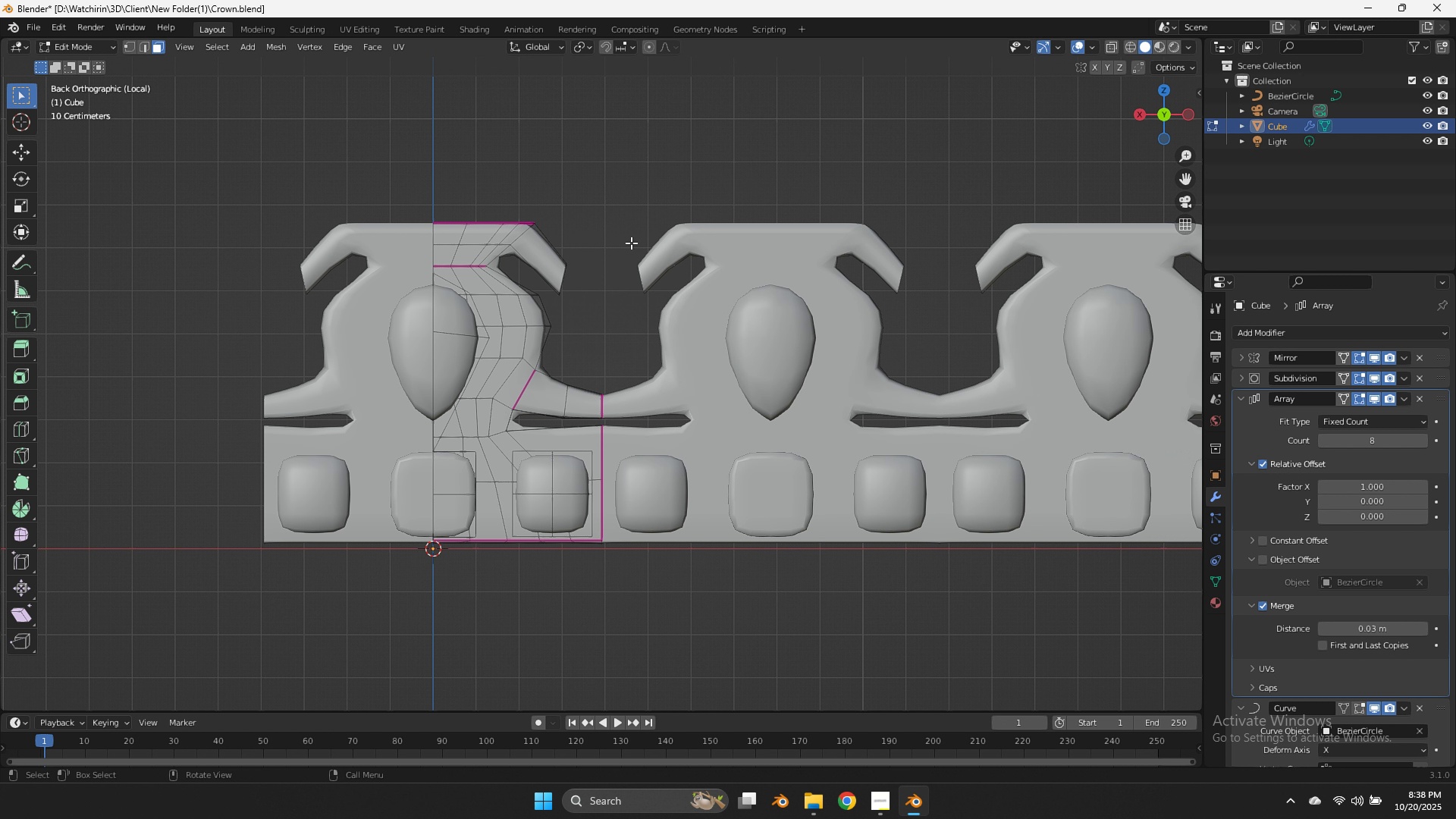 
key(Z)
 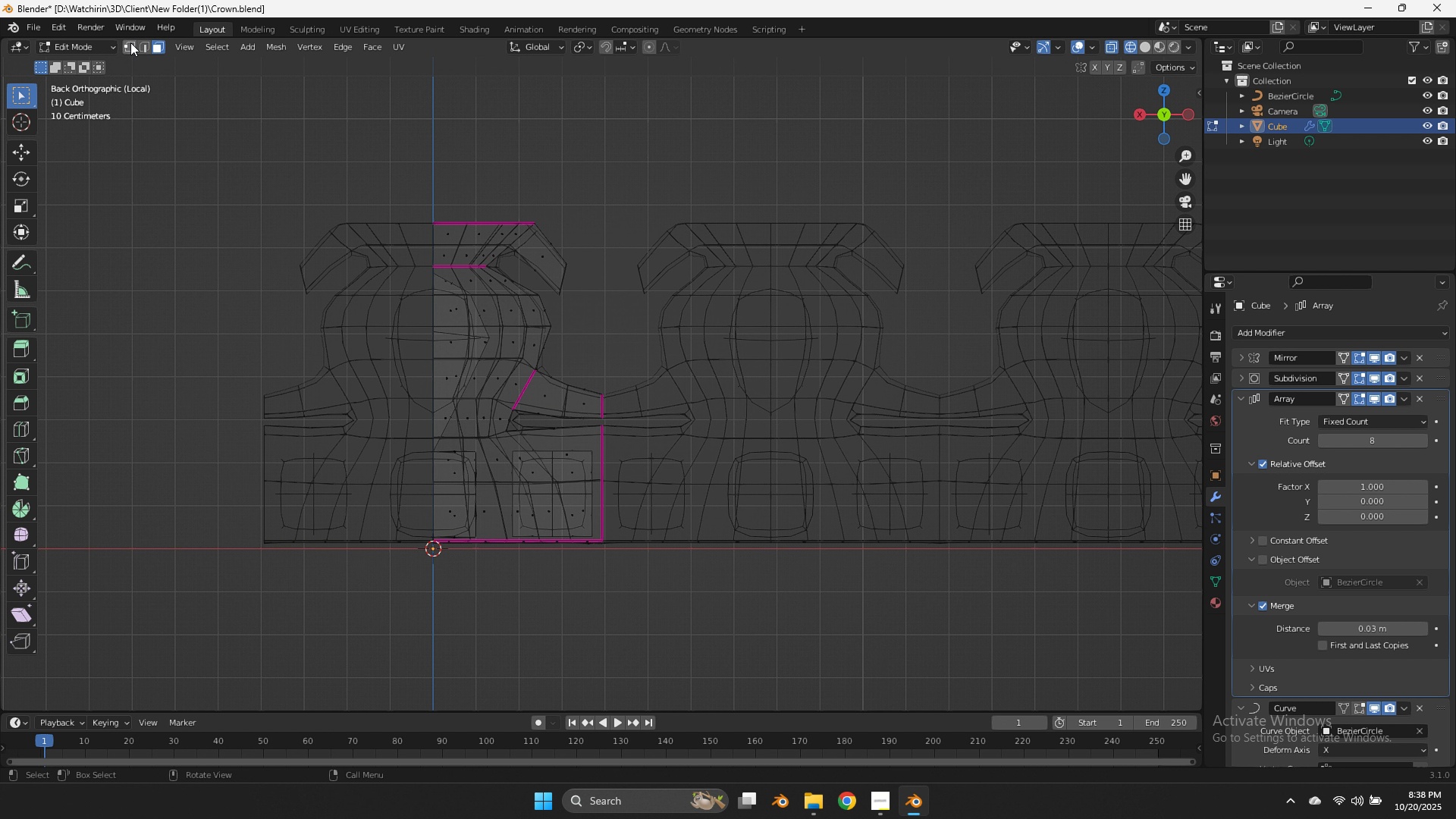 
left_click([130, 42])
 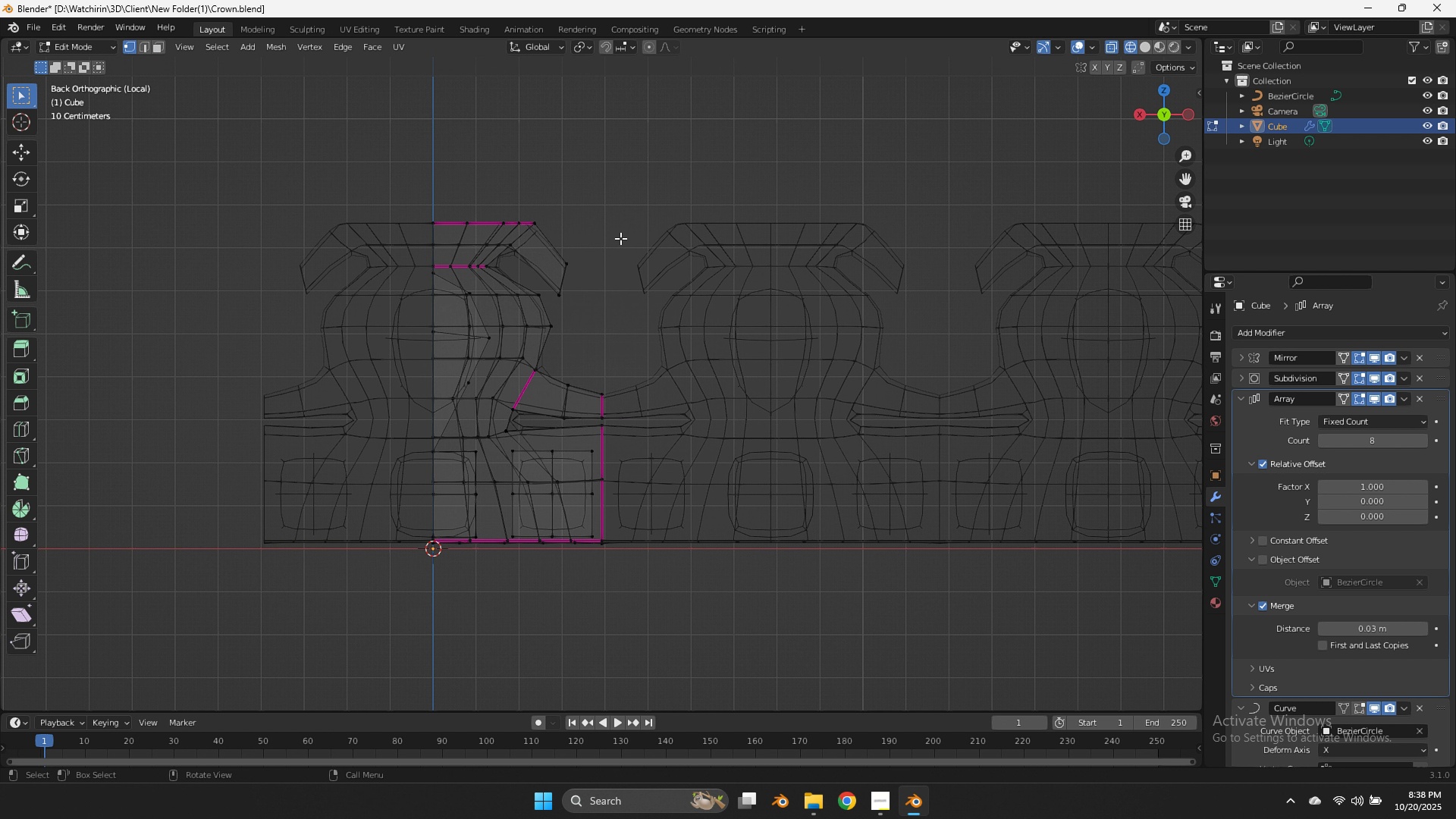 
left_click_drag(start_coordinate=[622, 236], to_coordinate=[554, 303])
 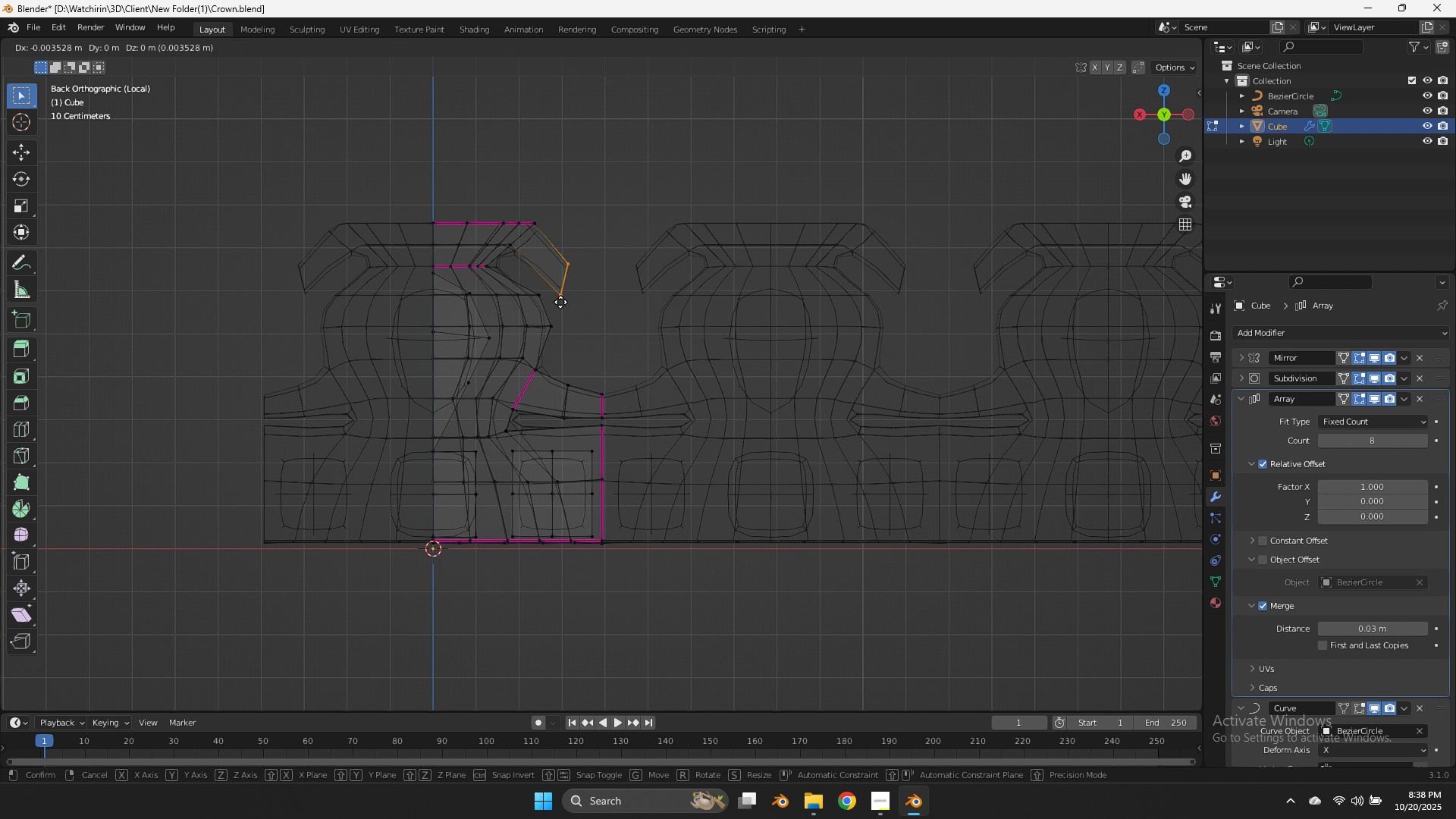 
key(G)
 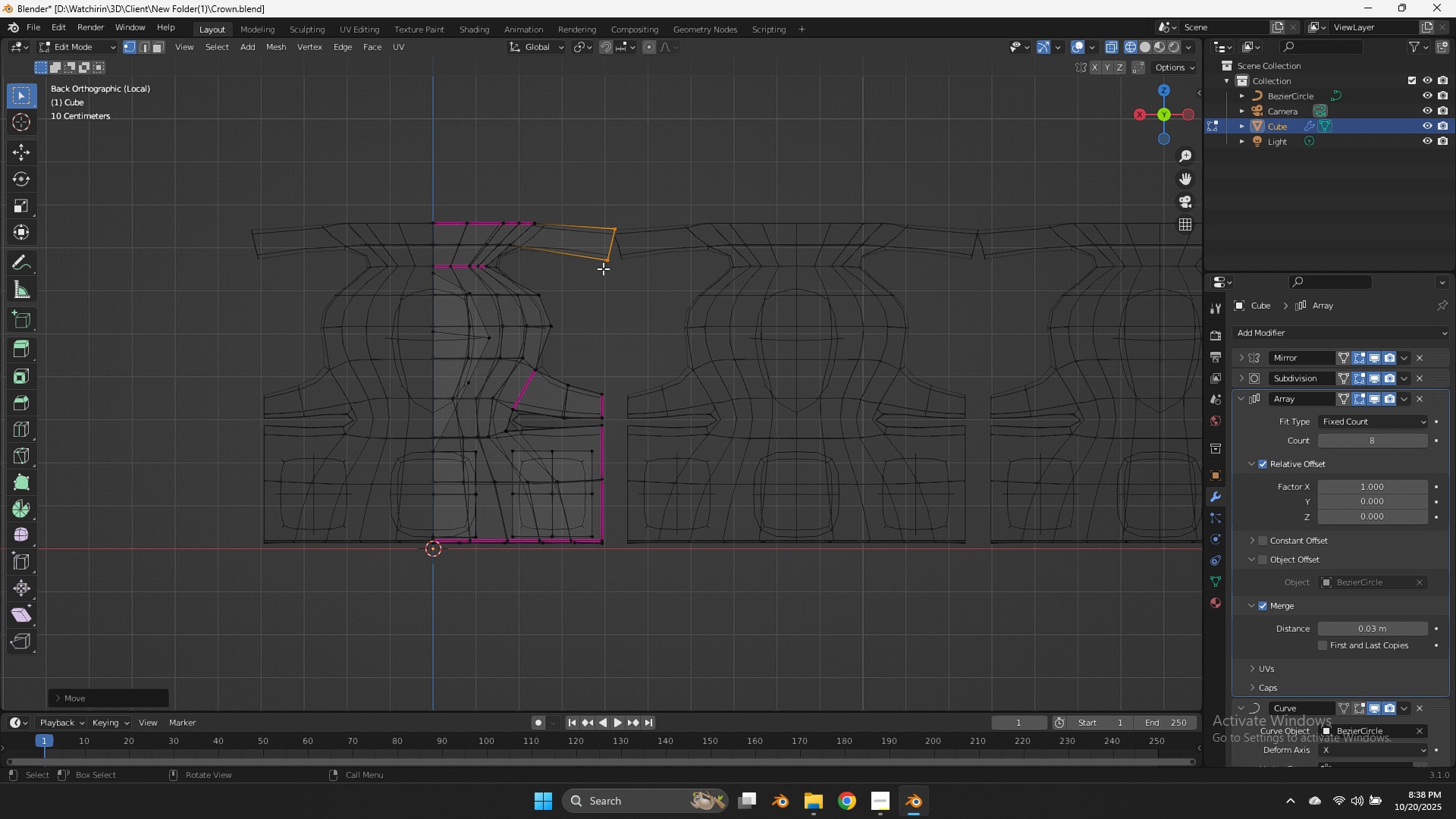 
left_click([603, 268])
 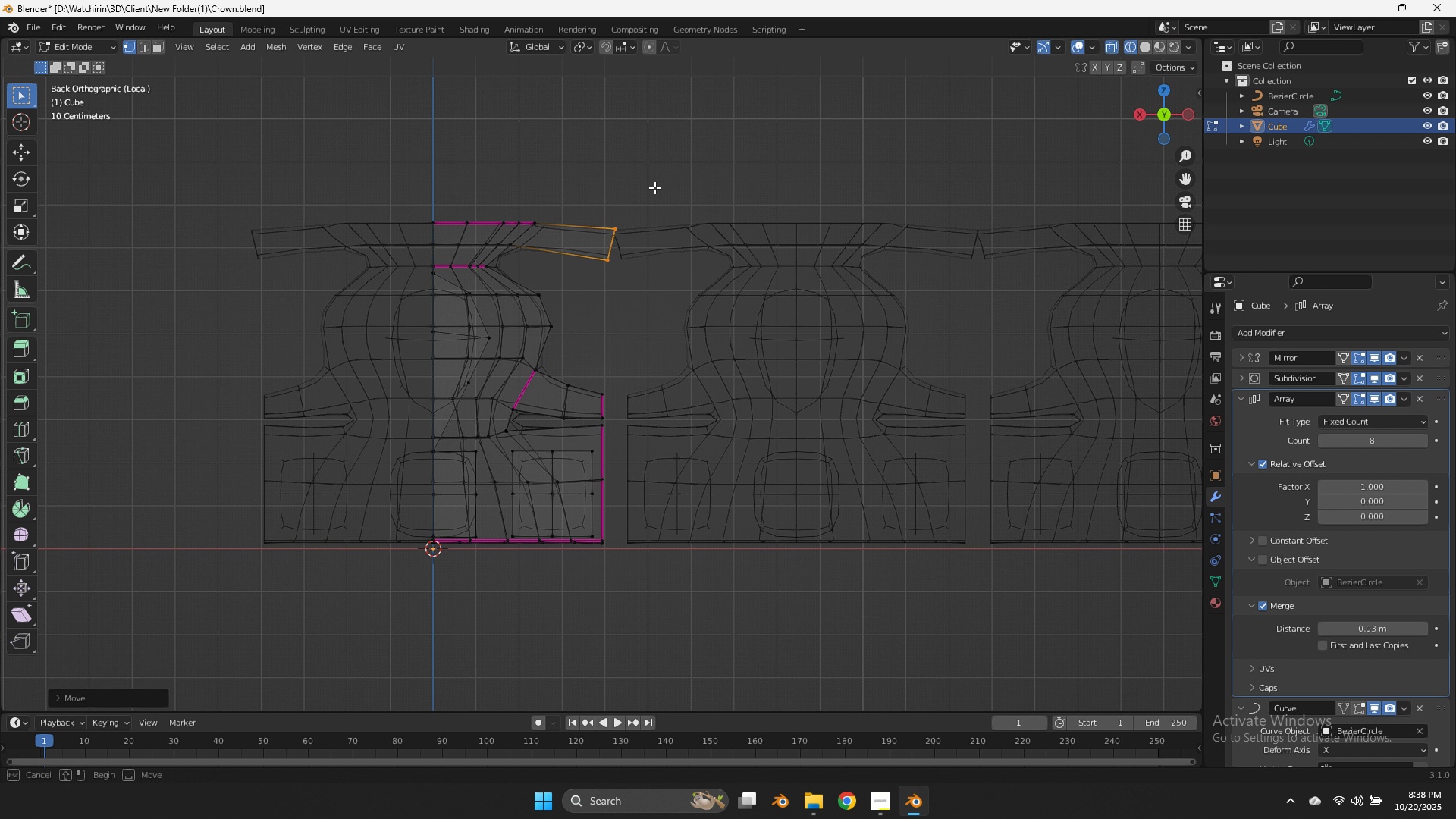 
left_click_drag(start_coordinate=[654, 179], to_coordinate=[595, 613])
 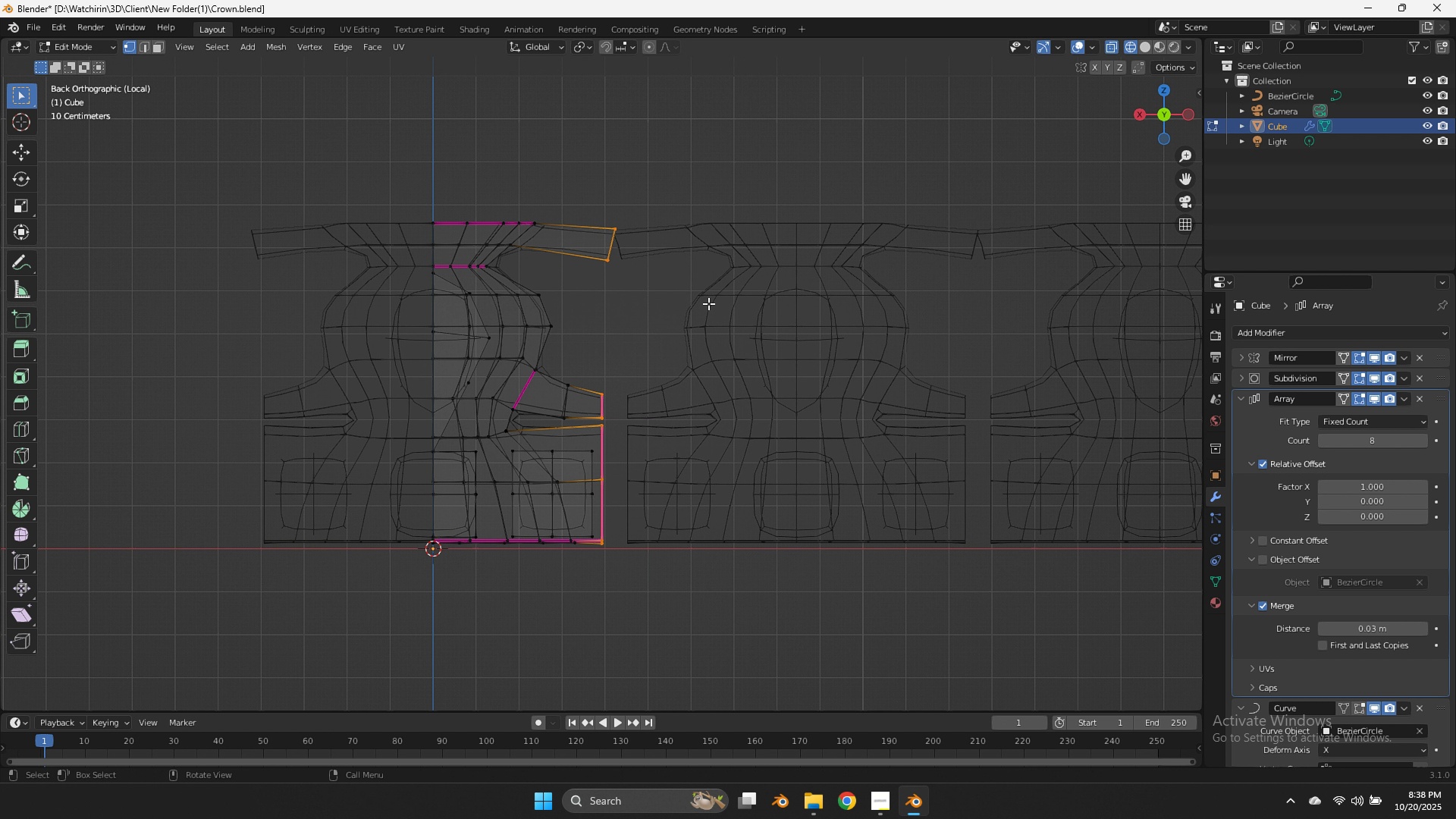 
type(sx0)
 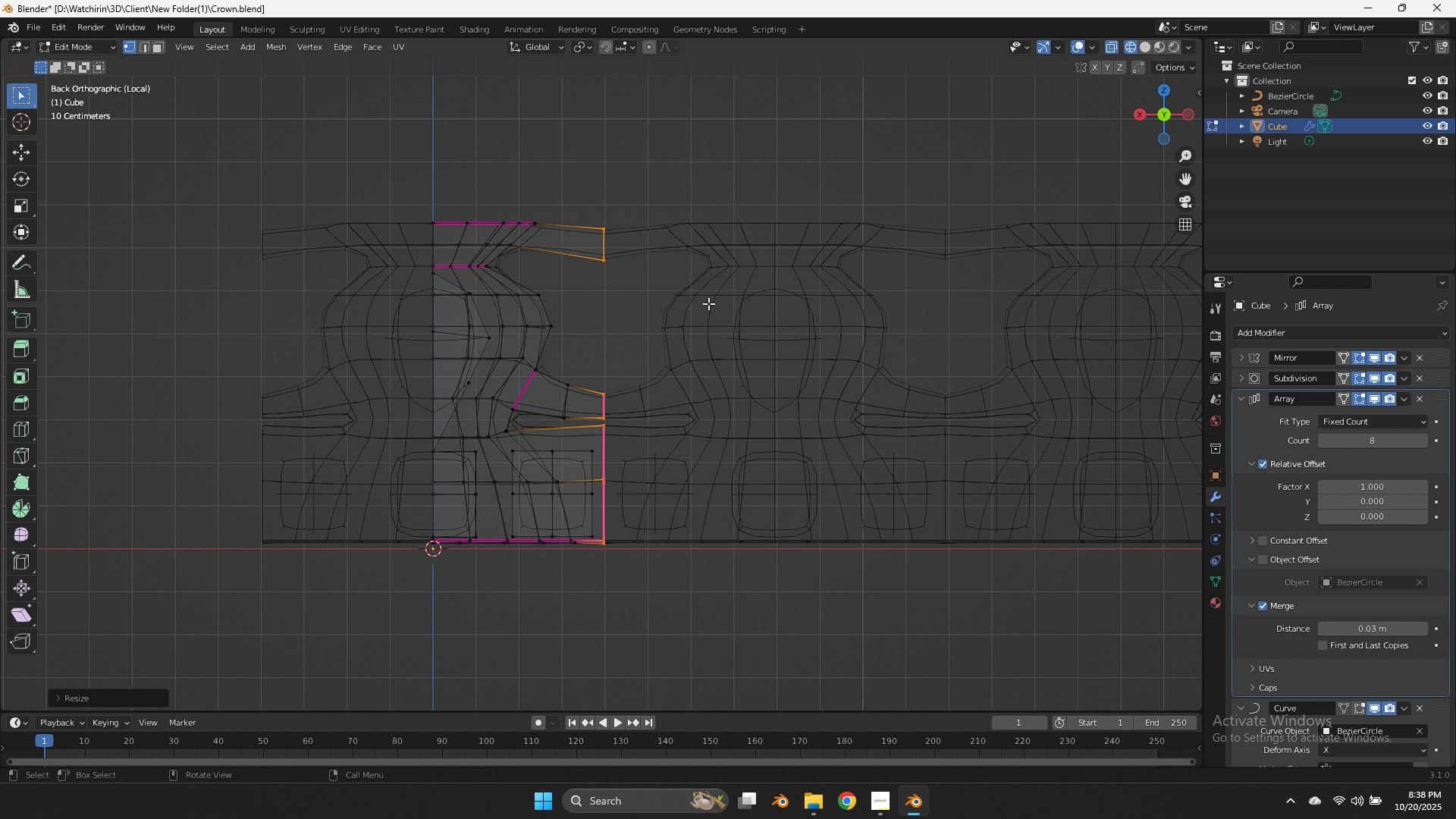 
key(Enter)
 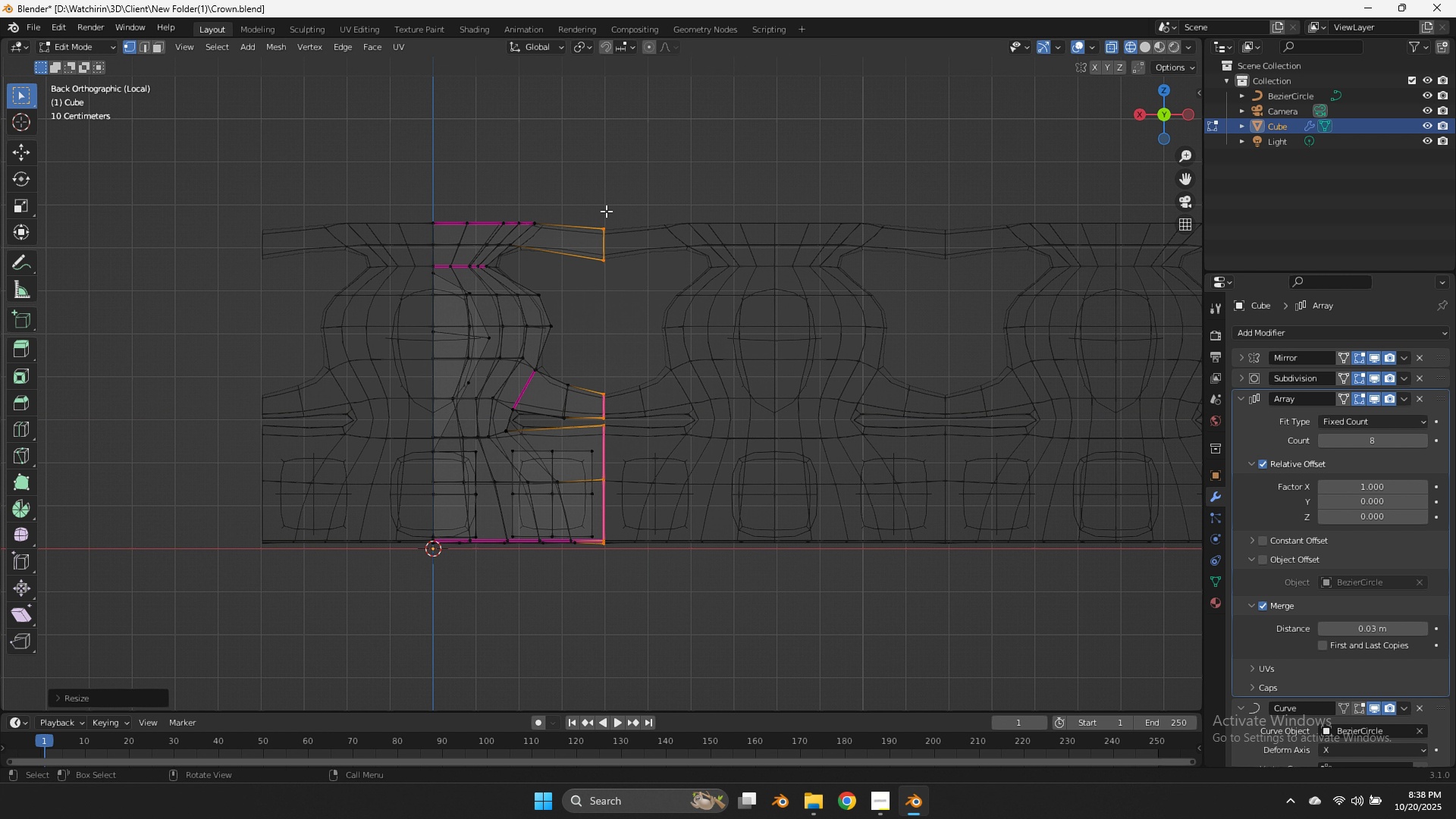 
key(Control+R)
 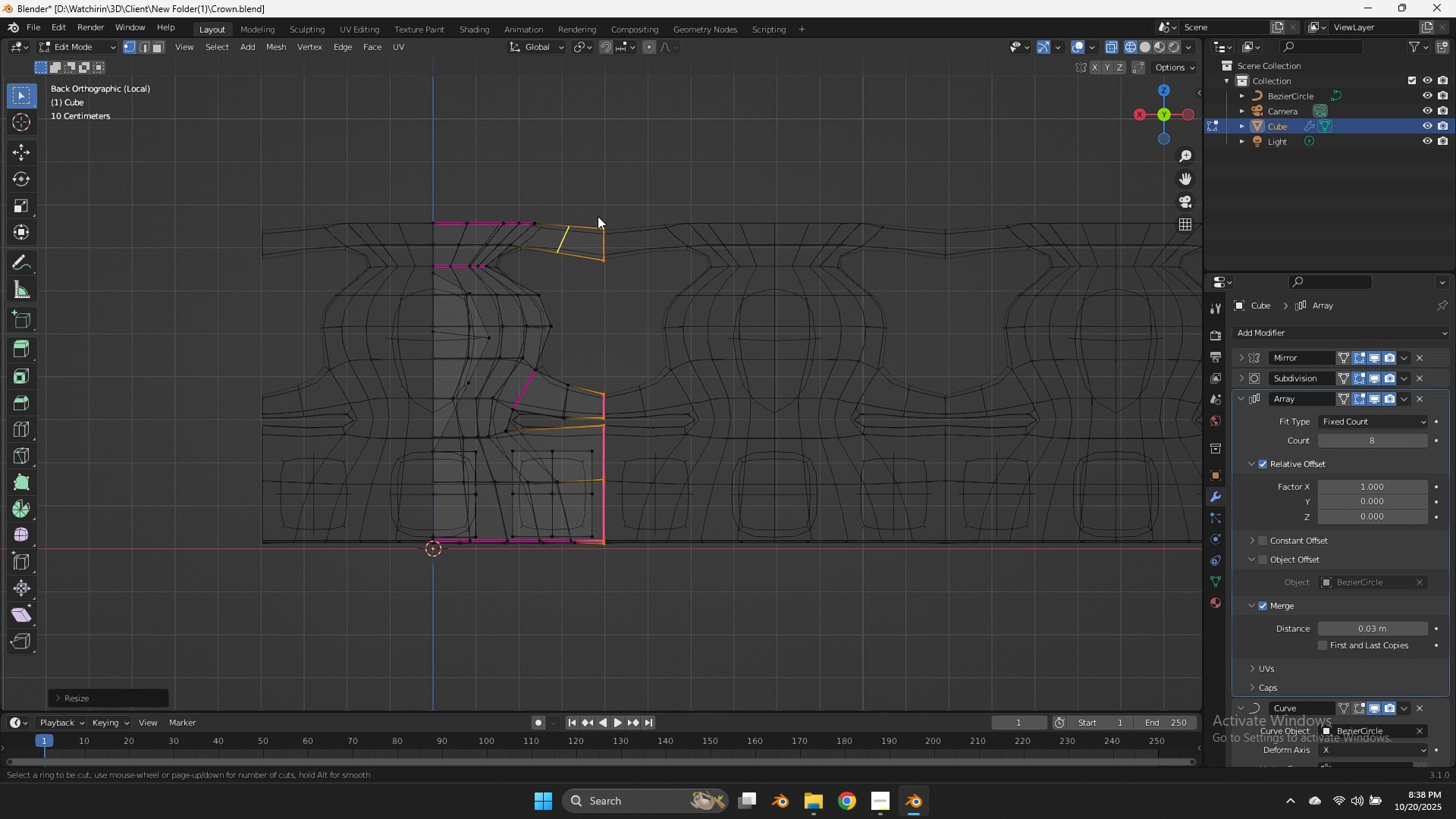 
left_click([598, 216])
 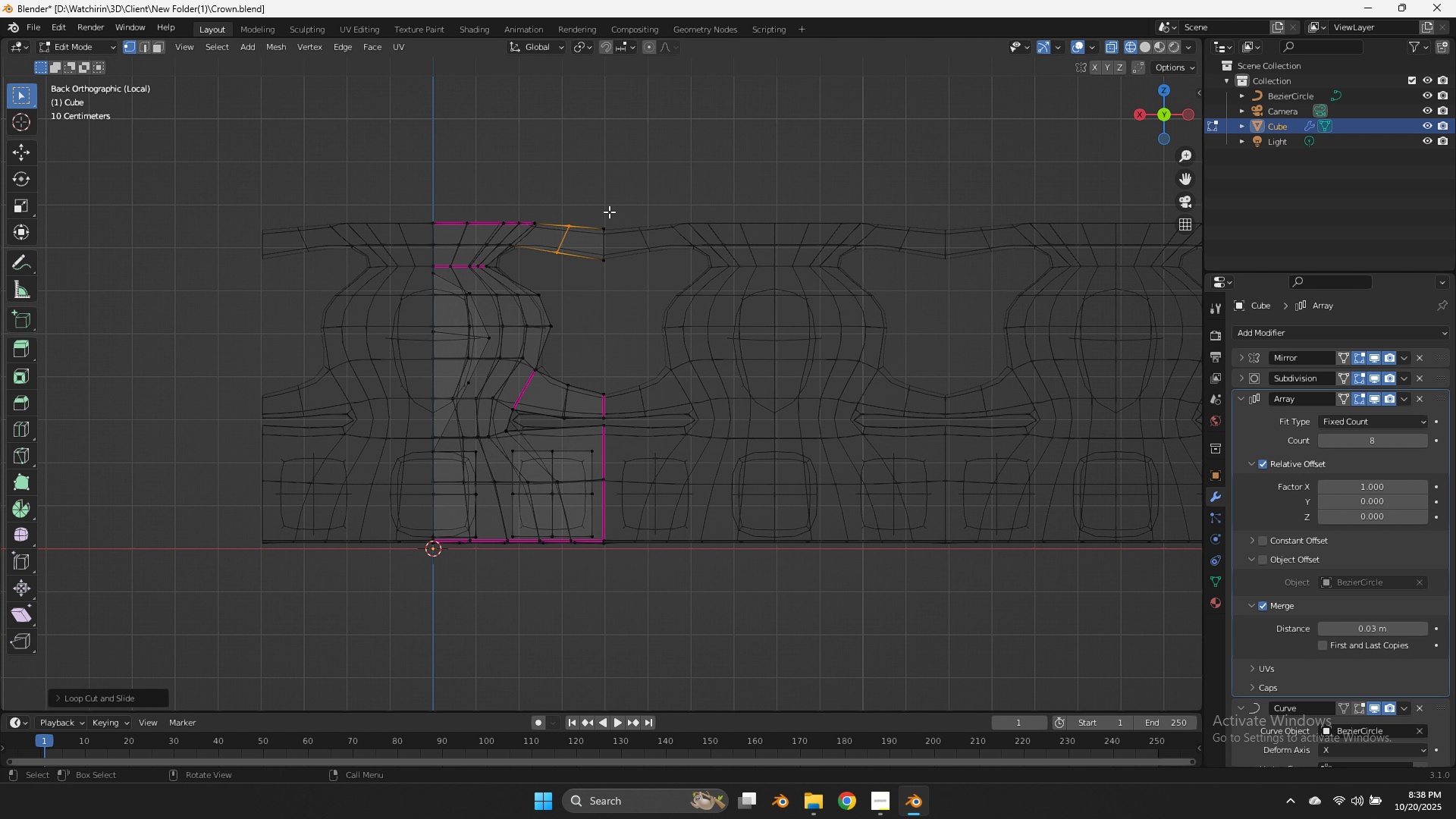 
right_click([598, 216])
 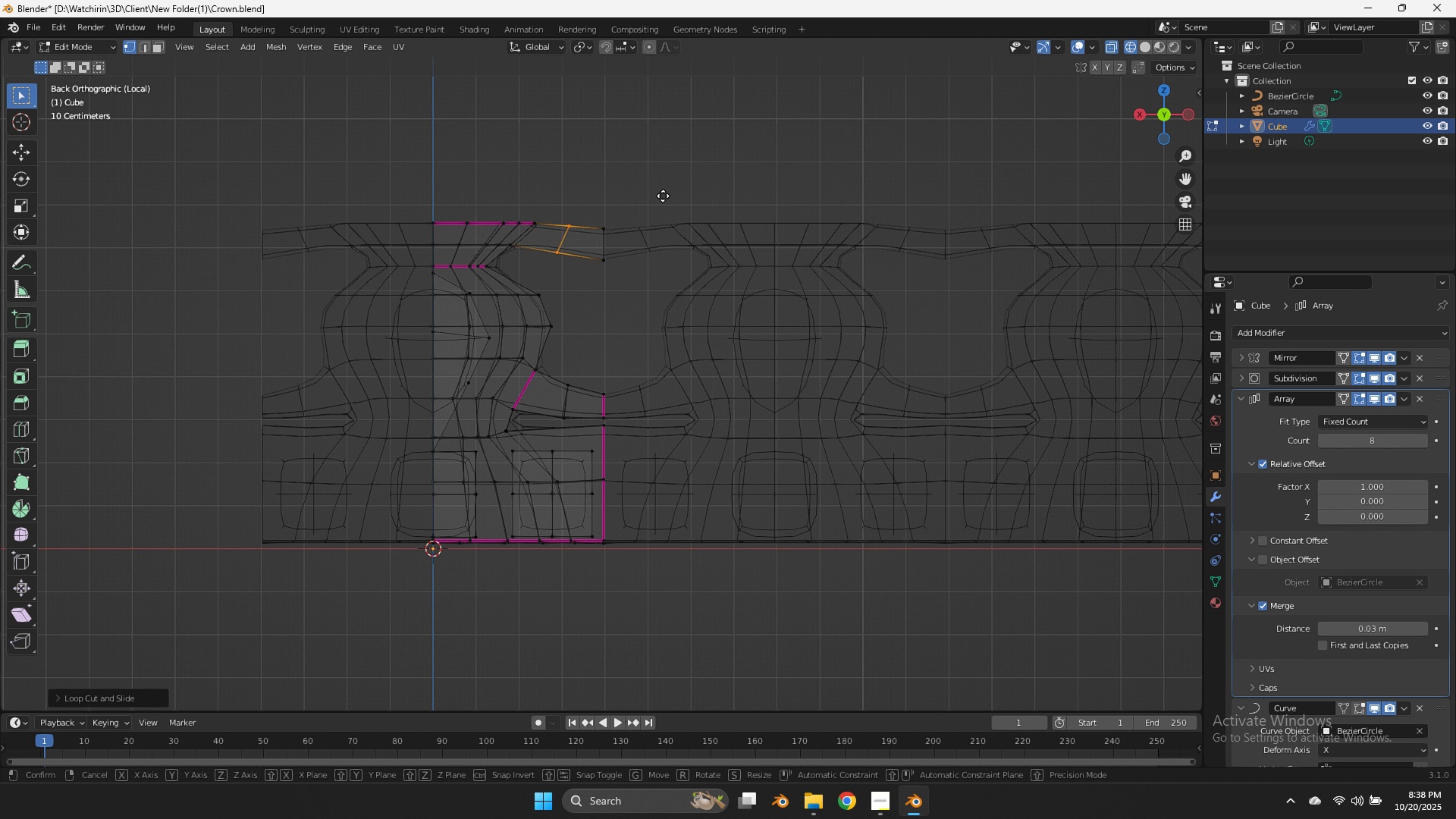 
type(gz)
 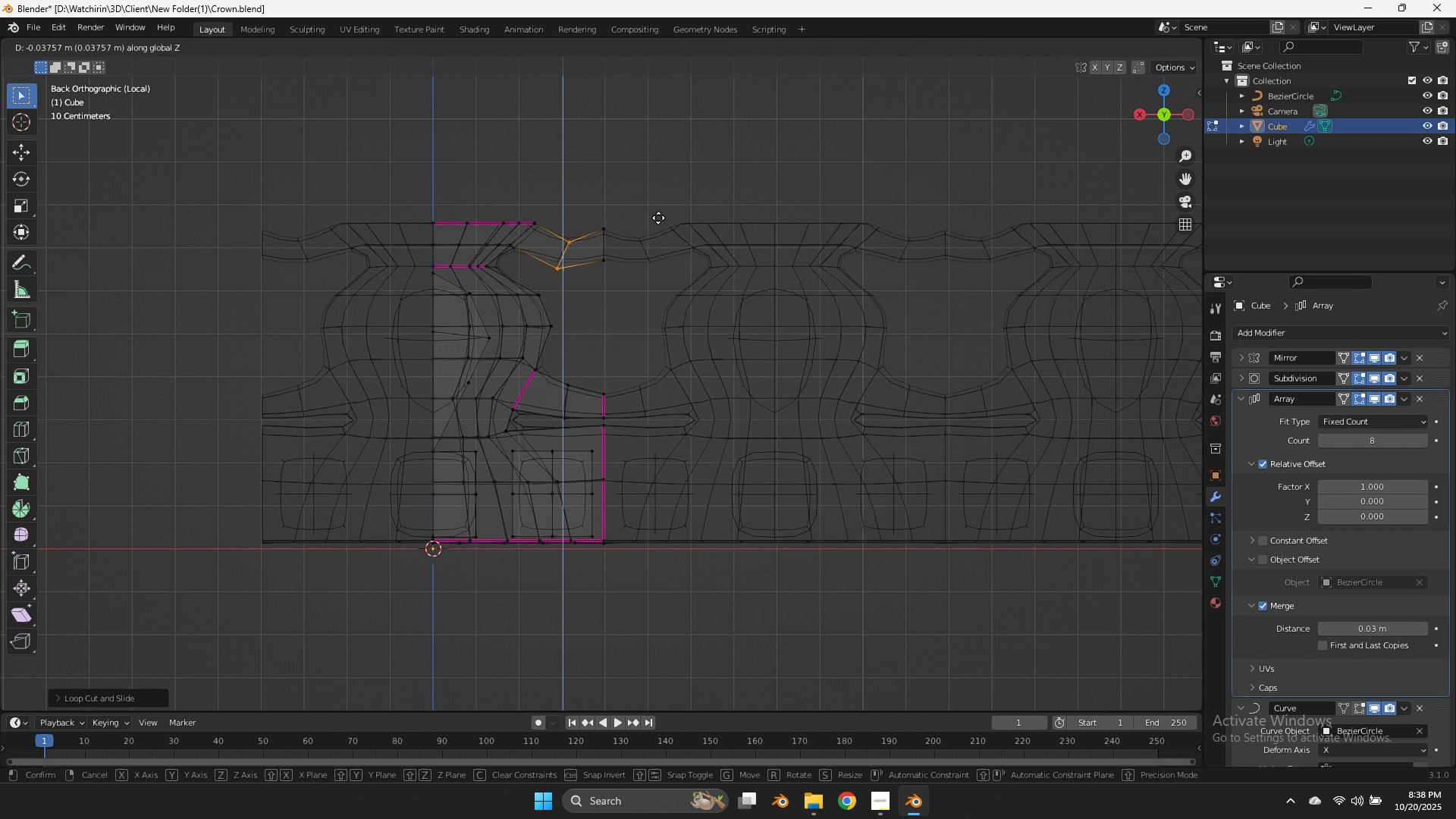 
hold_key(key=ShiftLeft, duration=0.89)
 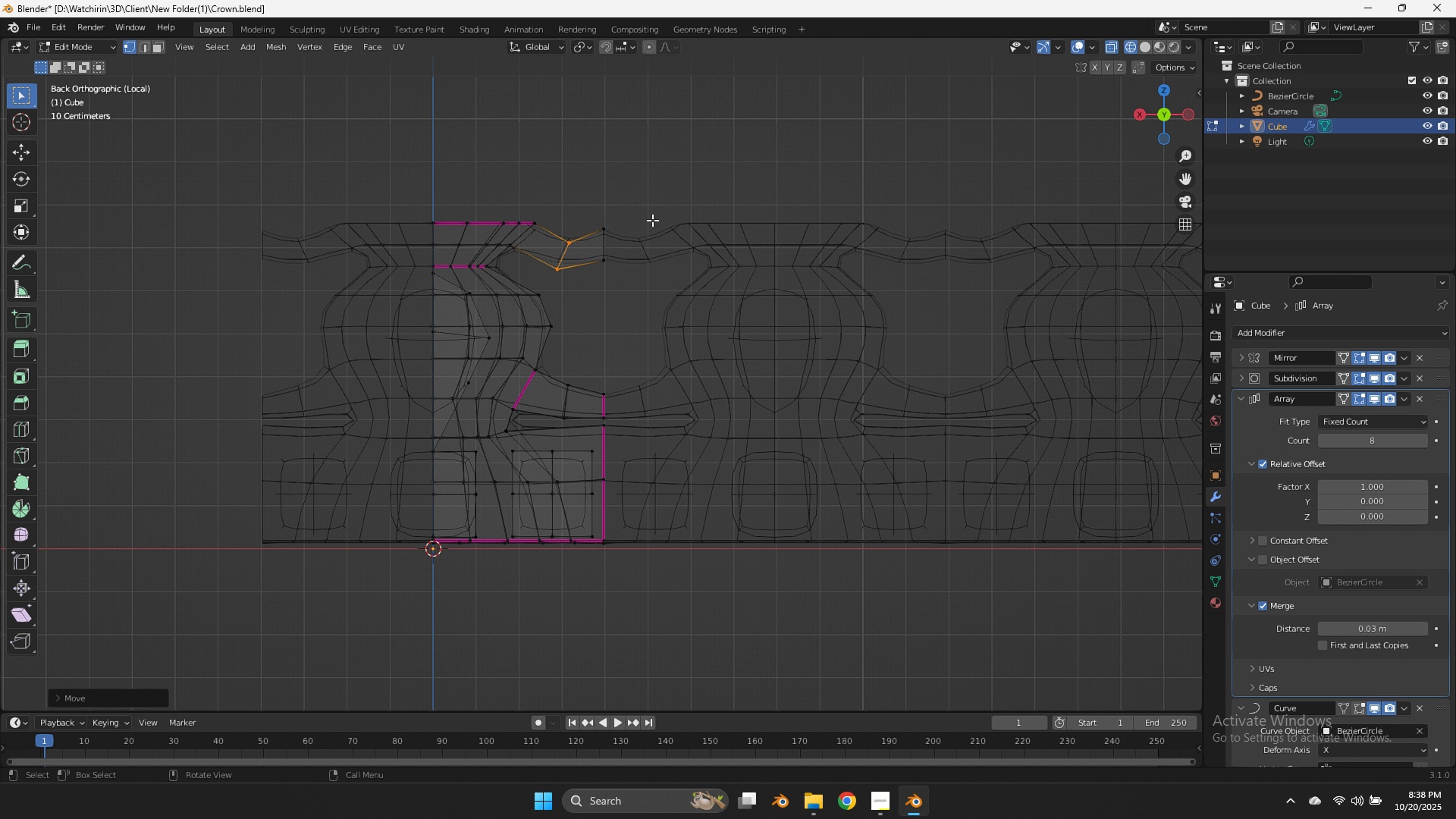 
left_click([652, 220])
 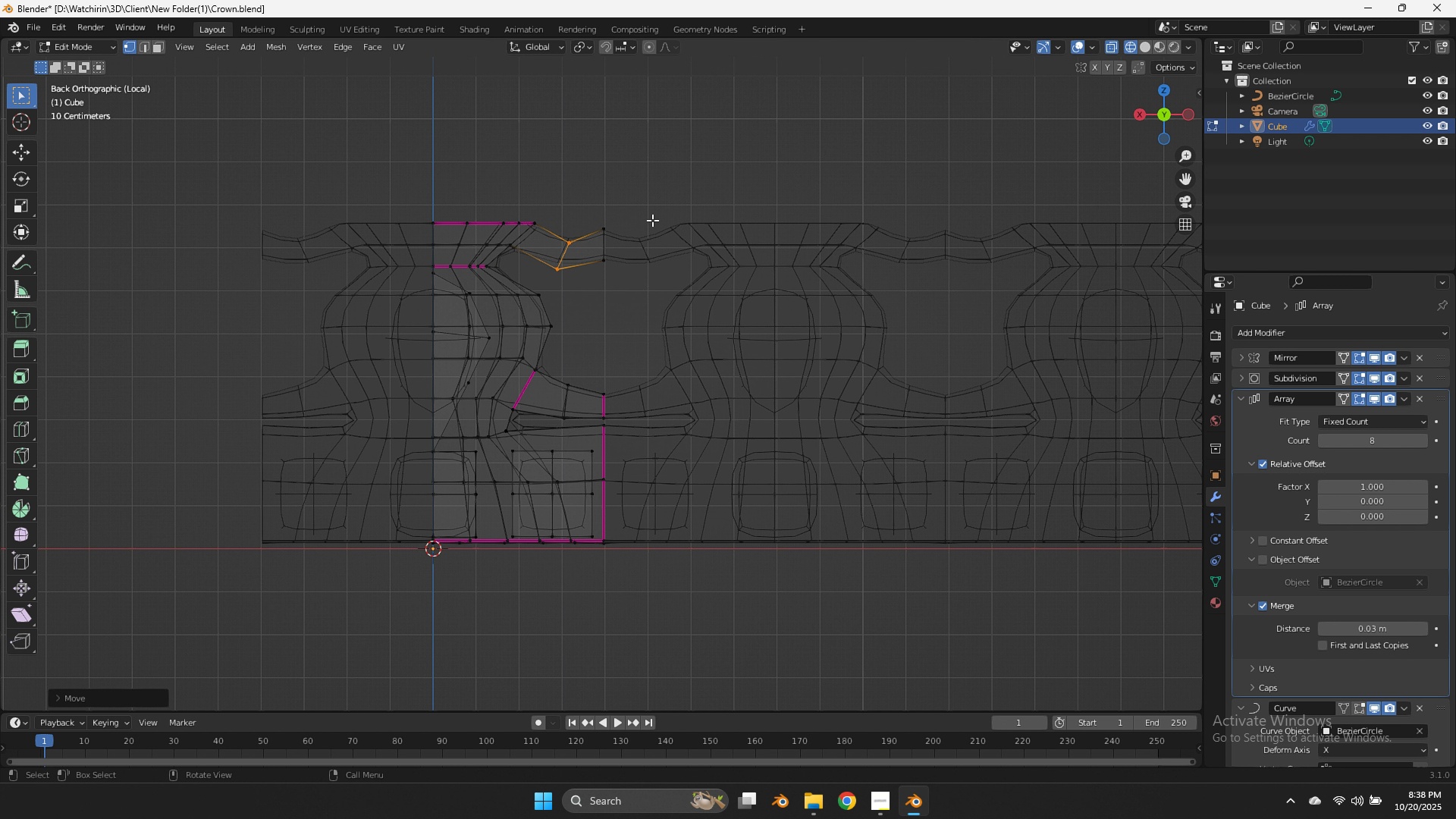 
key(R)
 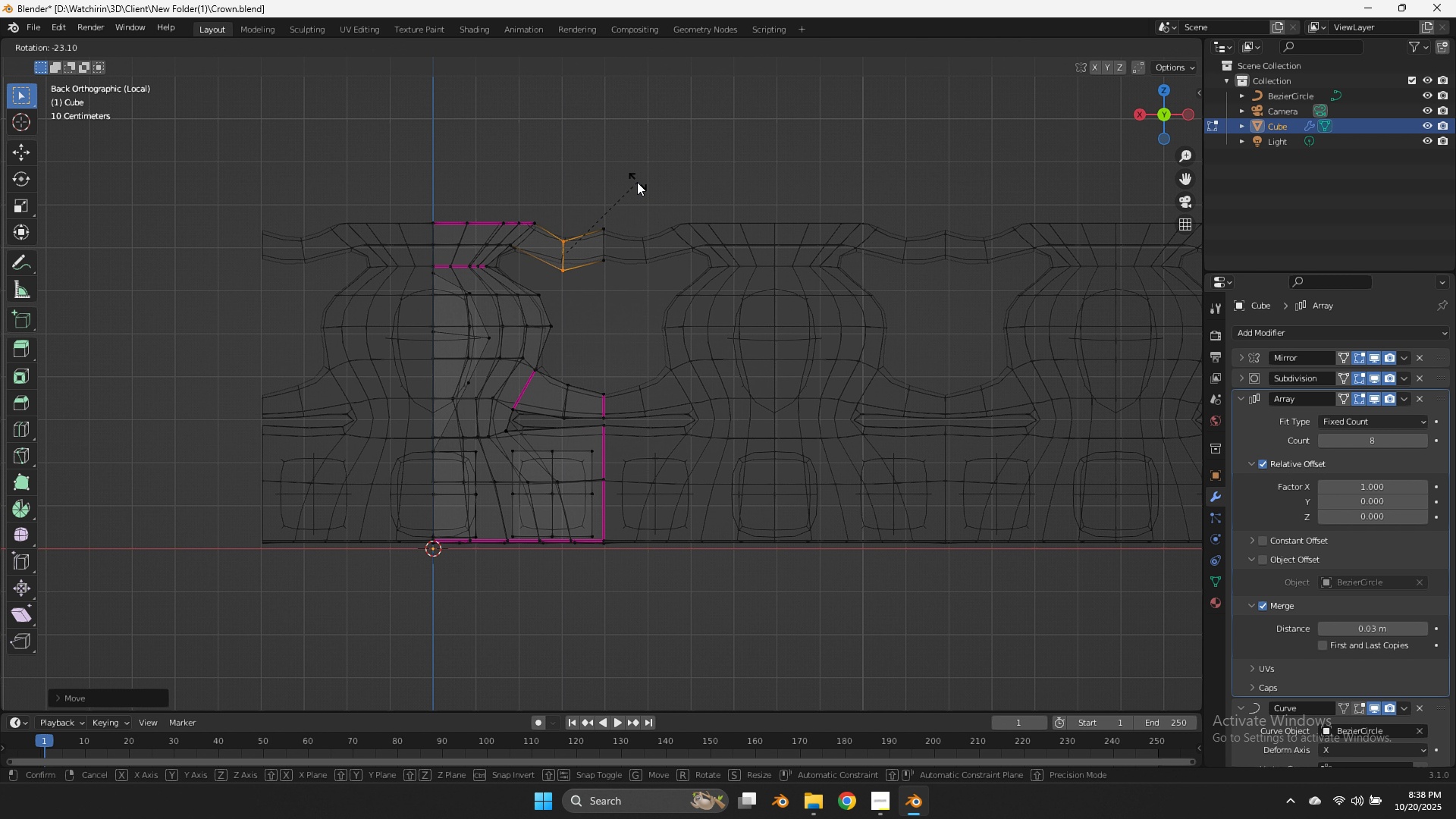 
key(Control+B)
 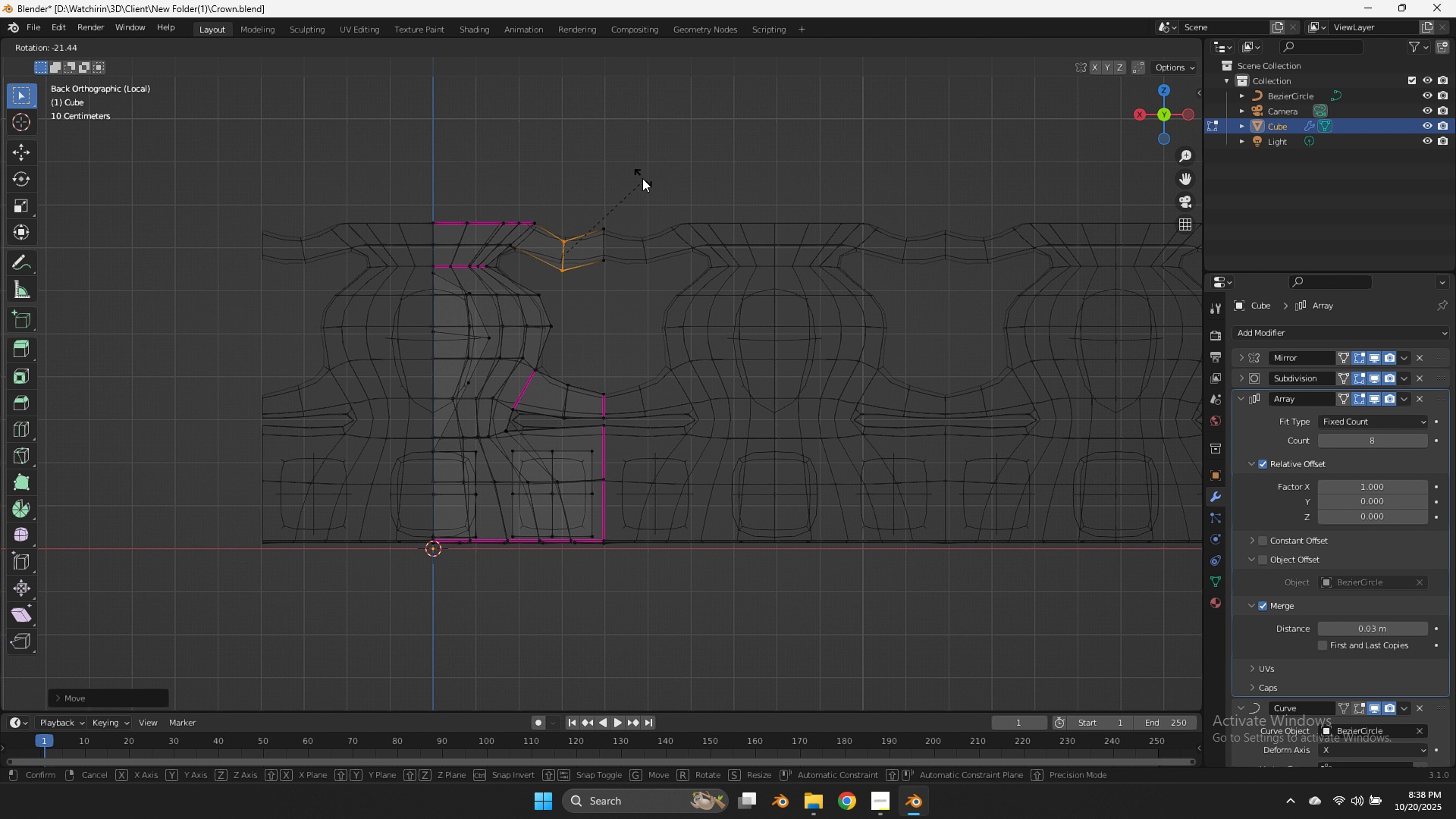 
left_click([642, 178])
 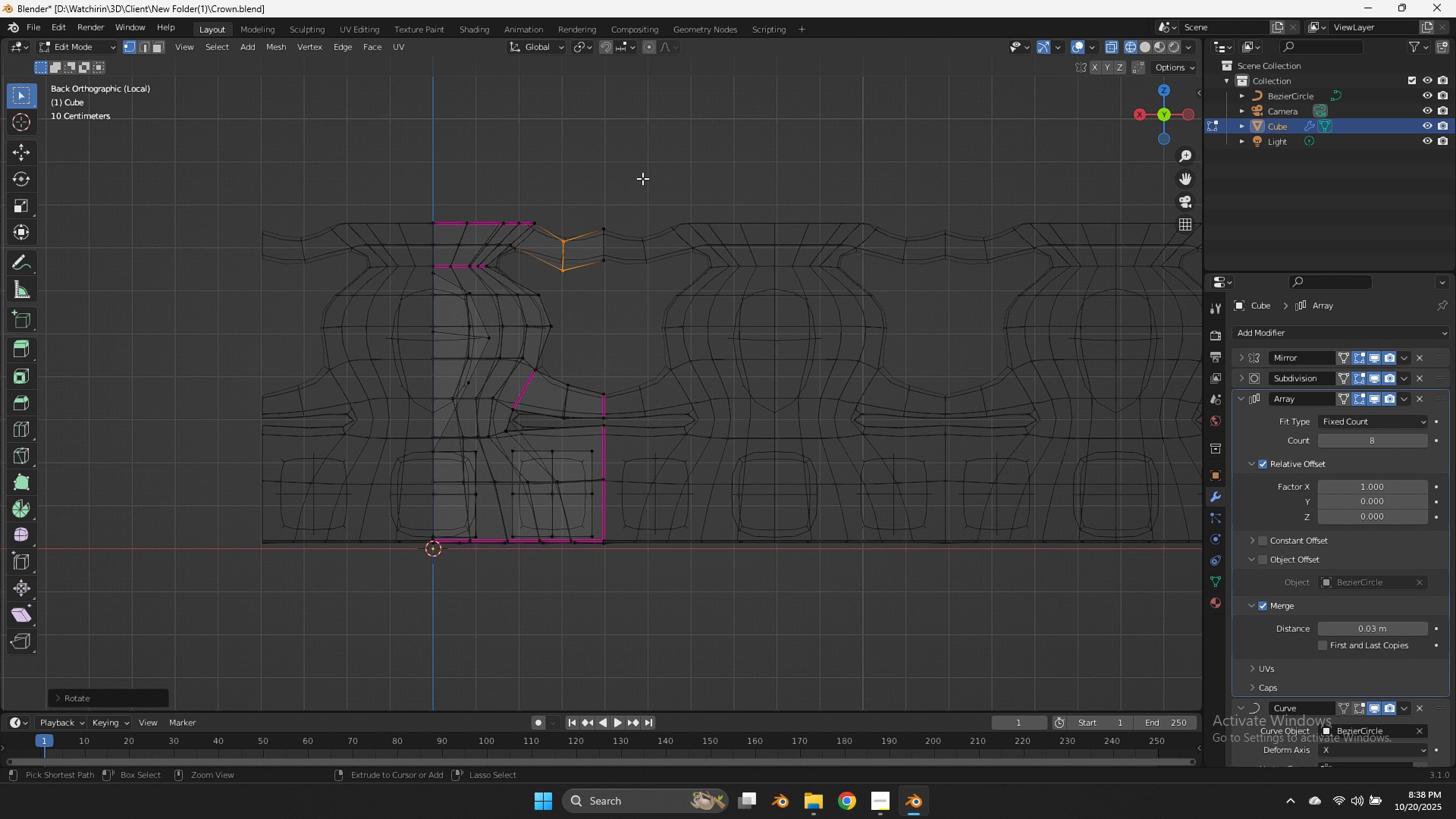 
key(Control+B)
 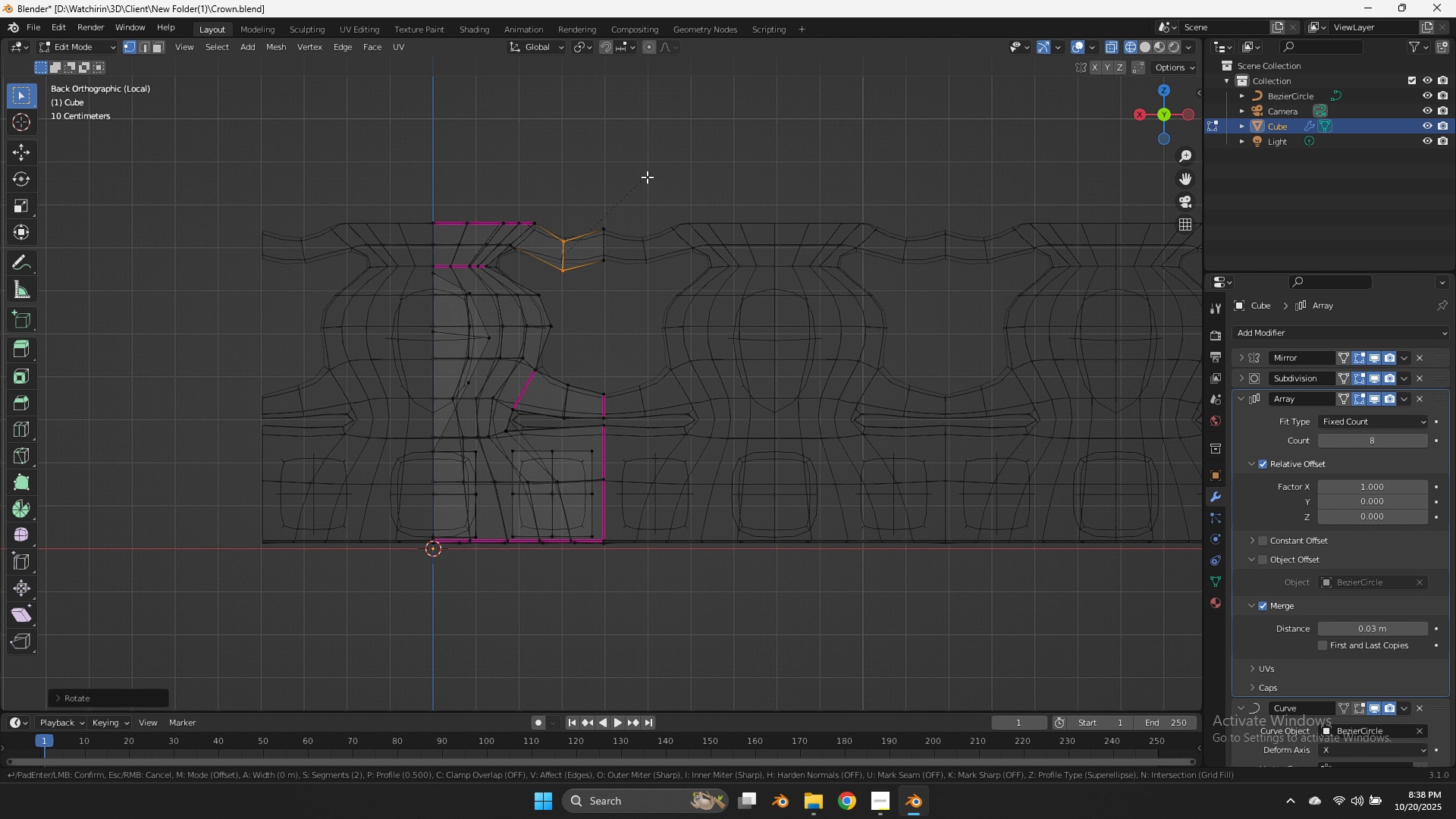 
hold_key(key=ShiftLeft, duration=1.59)
left_click([828, 137])
 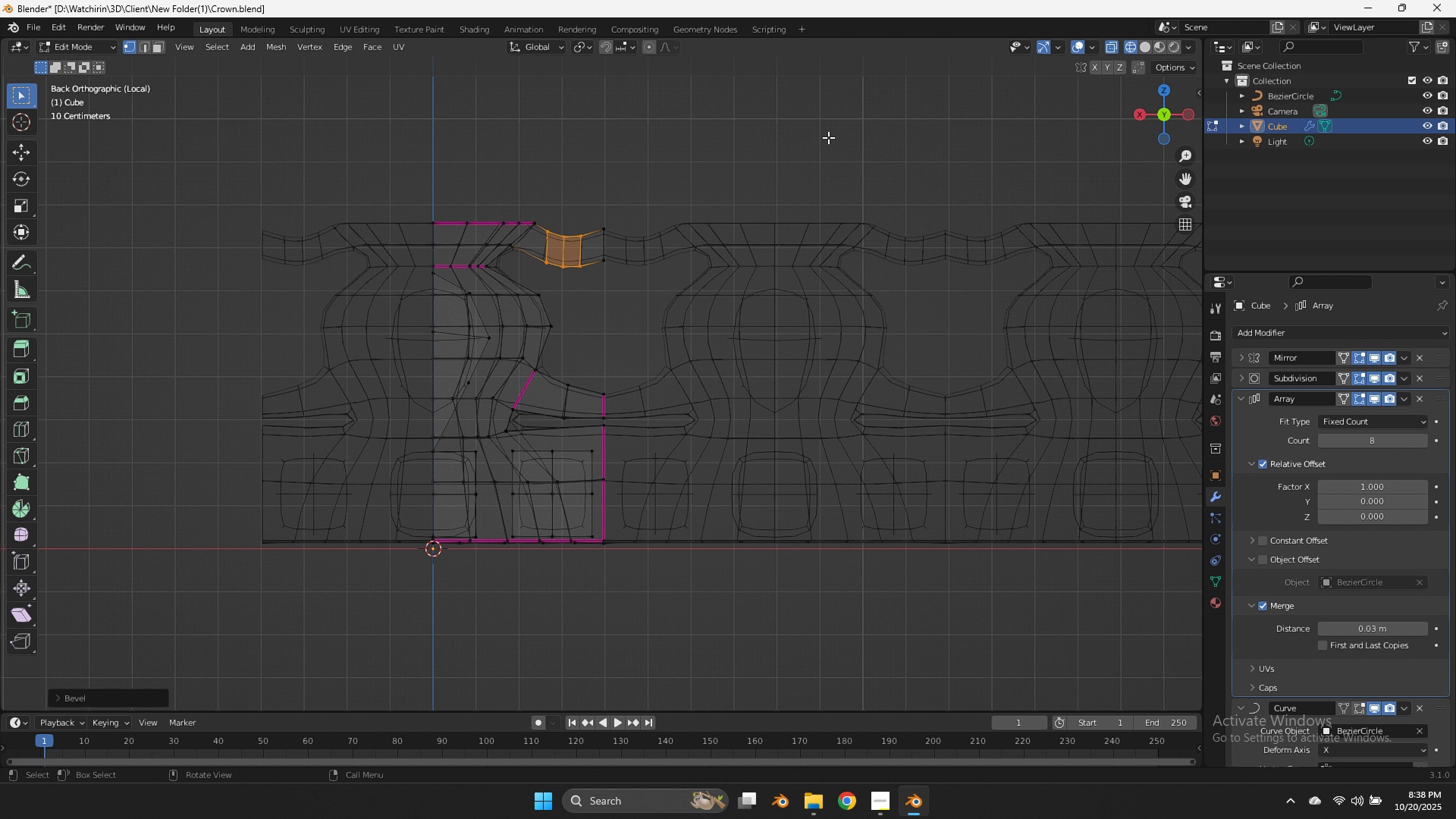 
key(Tab)
 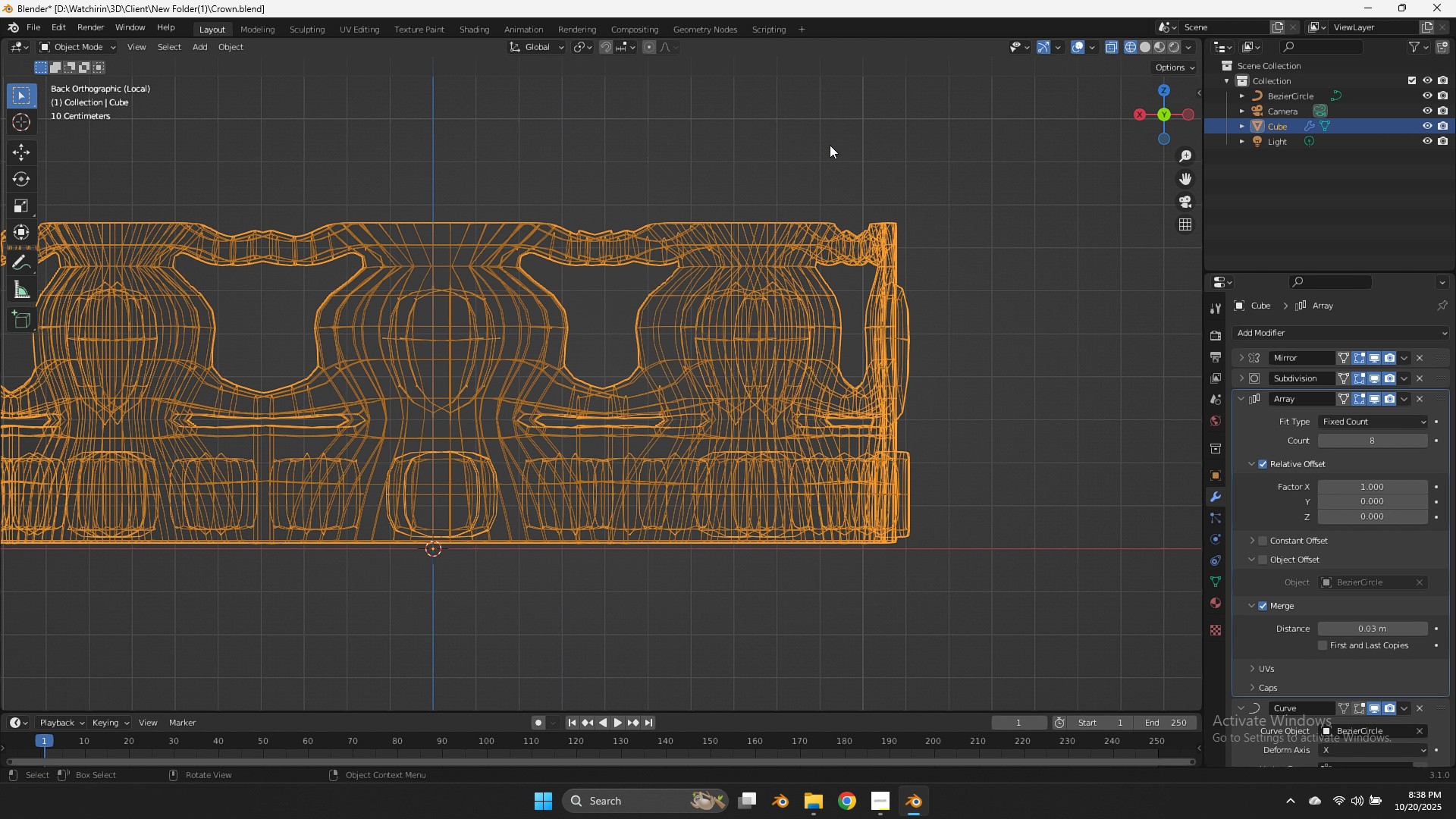 
key(Z)
 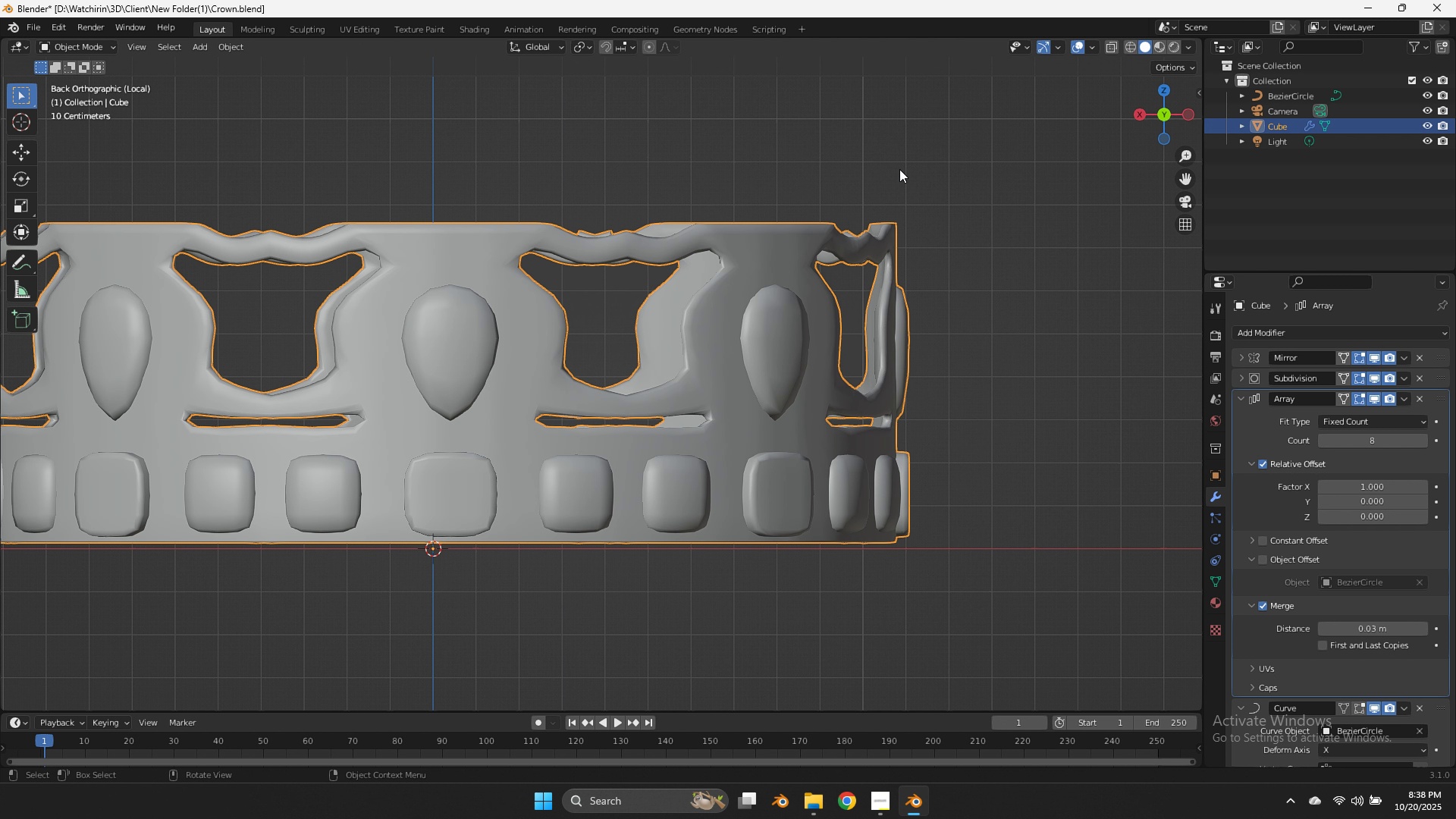 
key(Tab)
 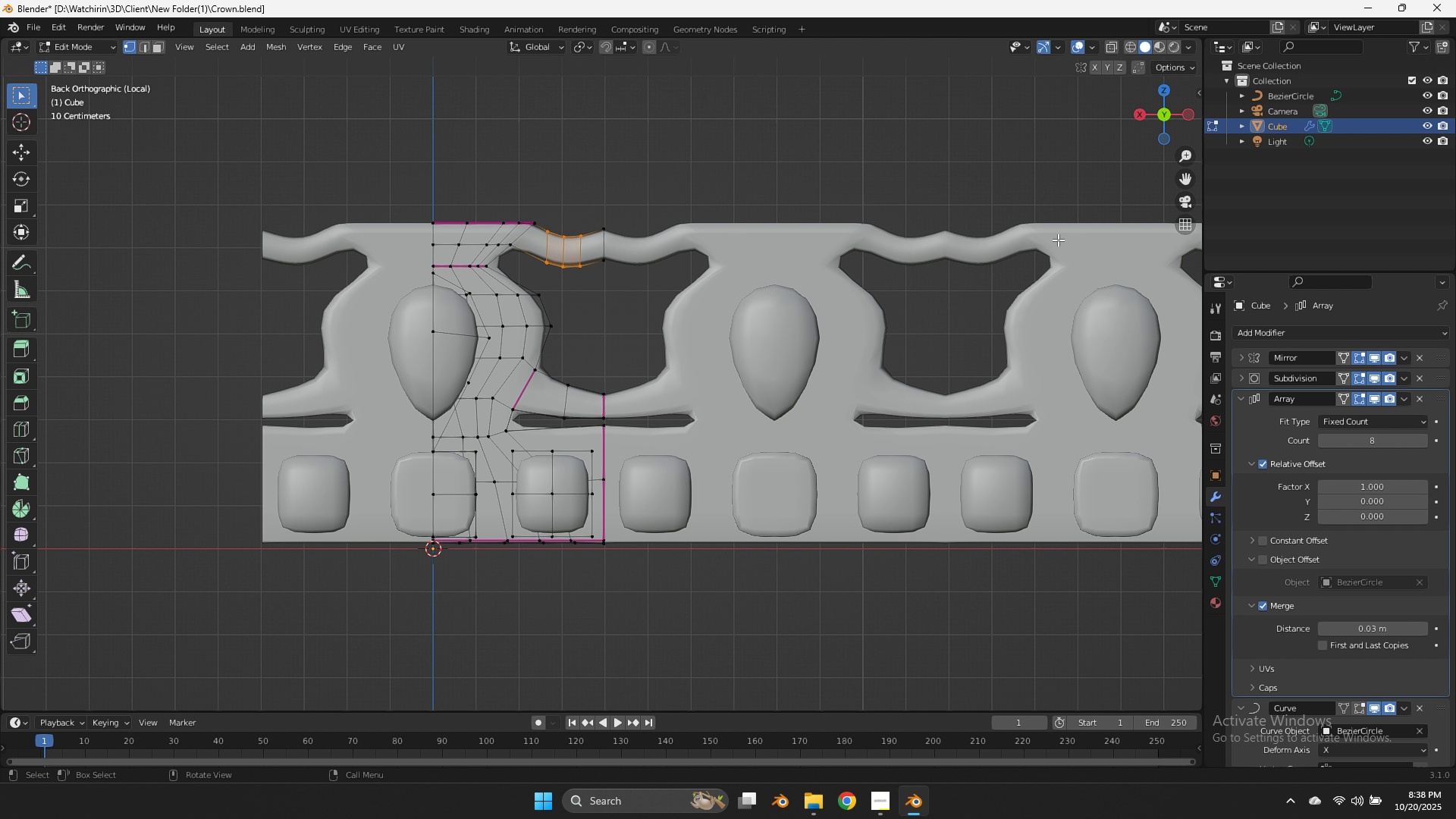 
left_click([1058, 240])
 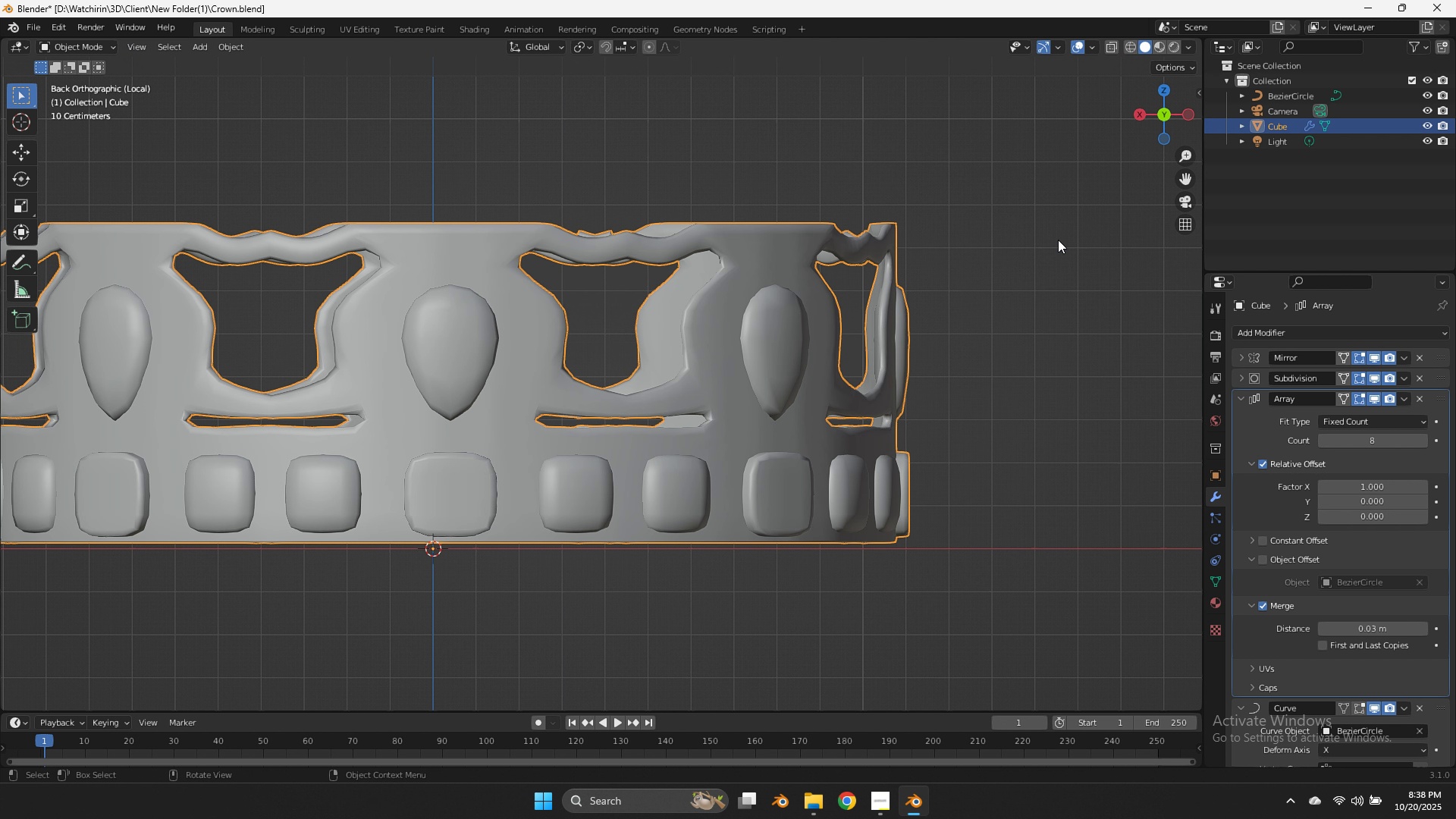 
key(Tab)
 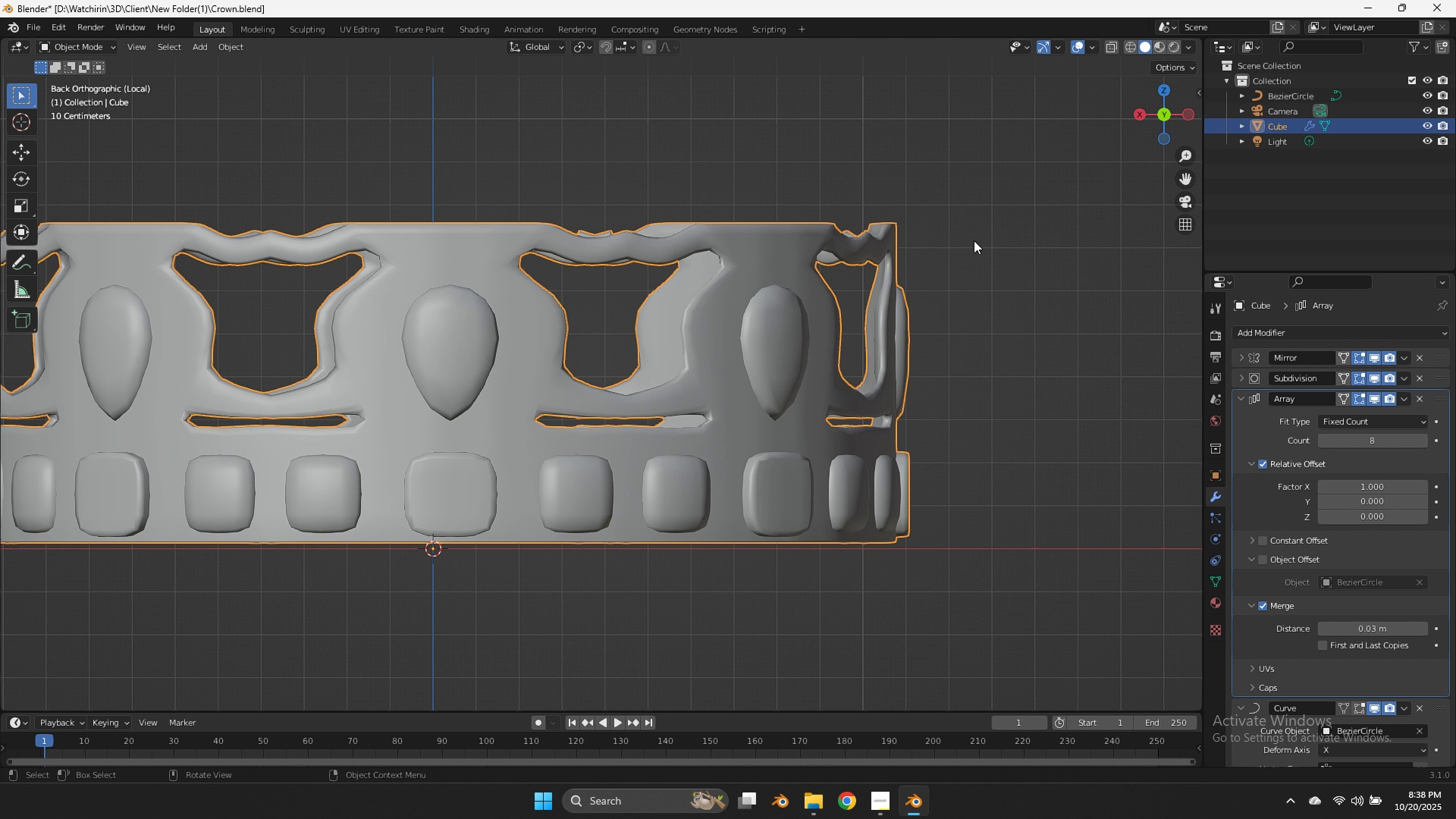 
double_click([974, 240])
 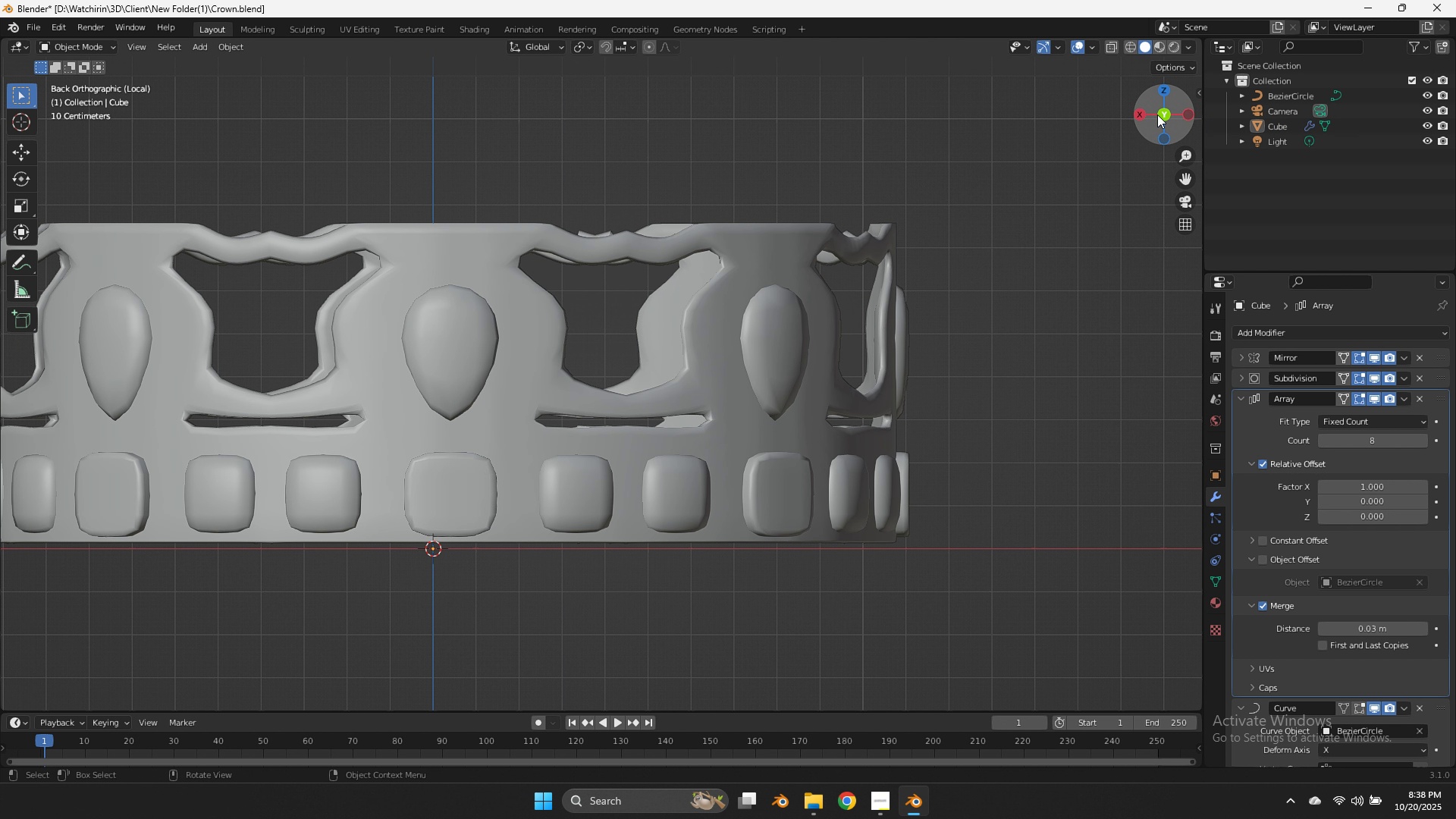 
left_click_drag(start_coordinate=[1157, 115], to_coordinate=[1143, 149])
 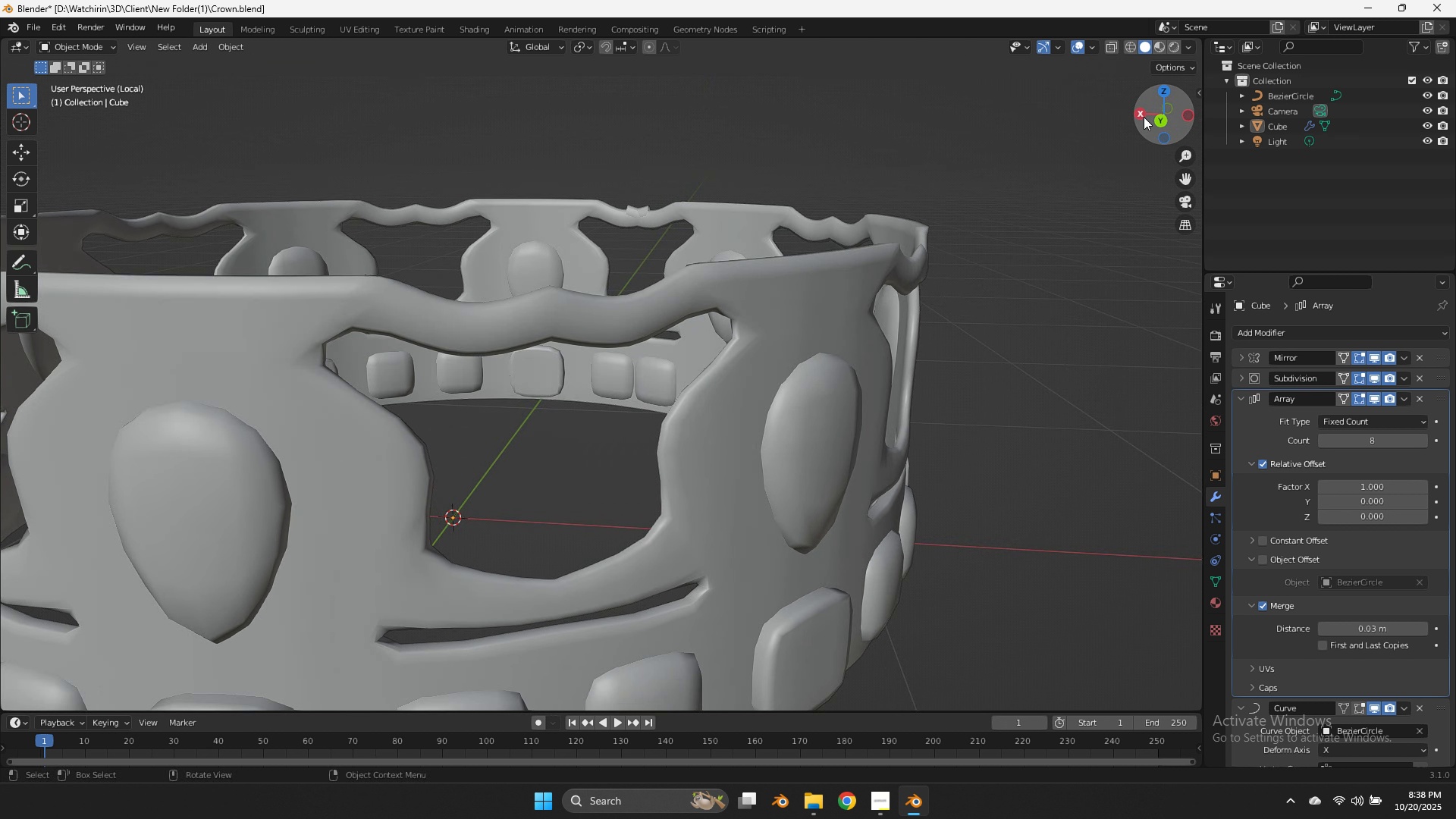 
key(Tab)
 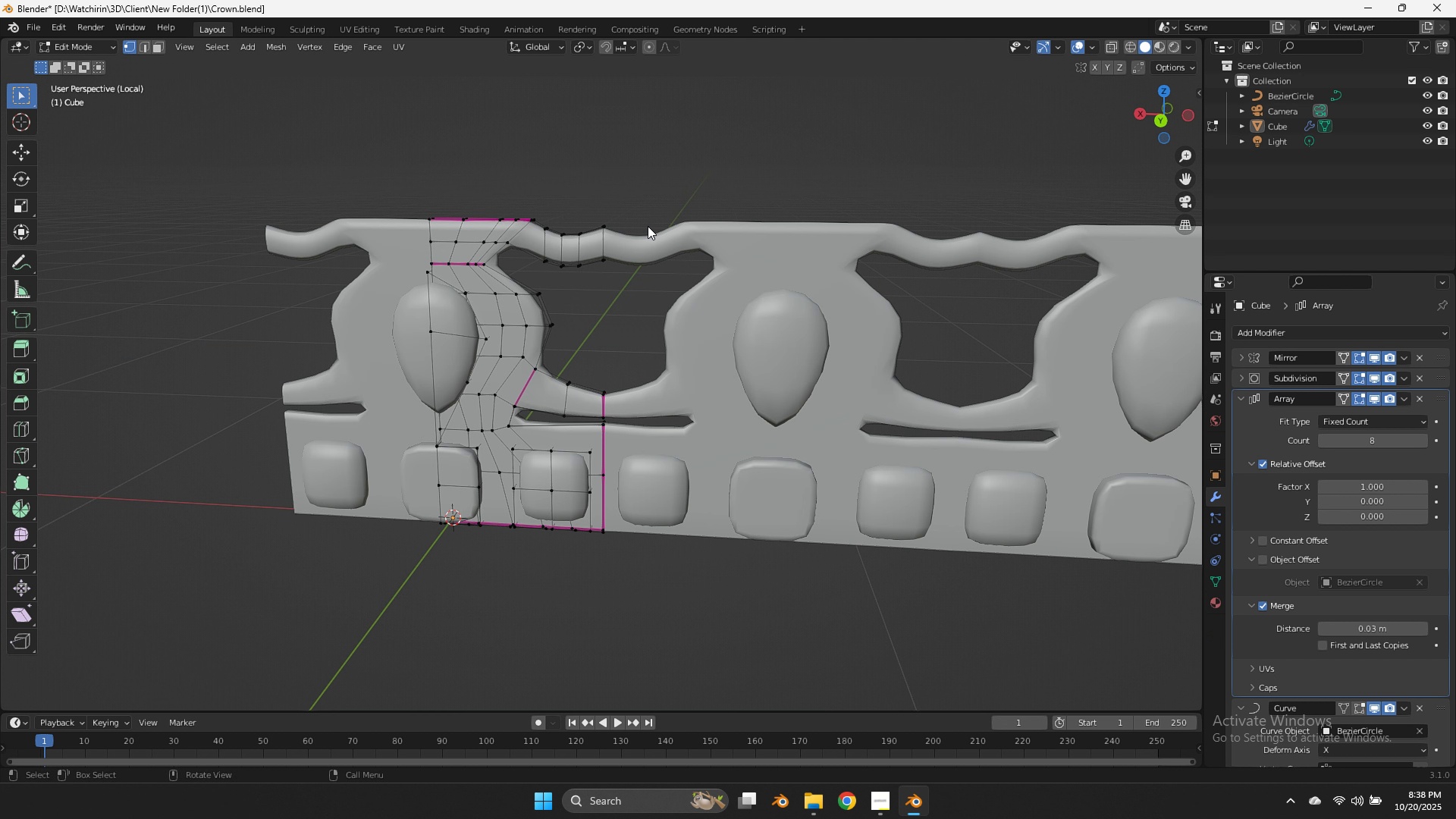 
hold_key(key=AltLeft, duration=0.64)
left_click([601, 237])
 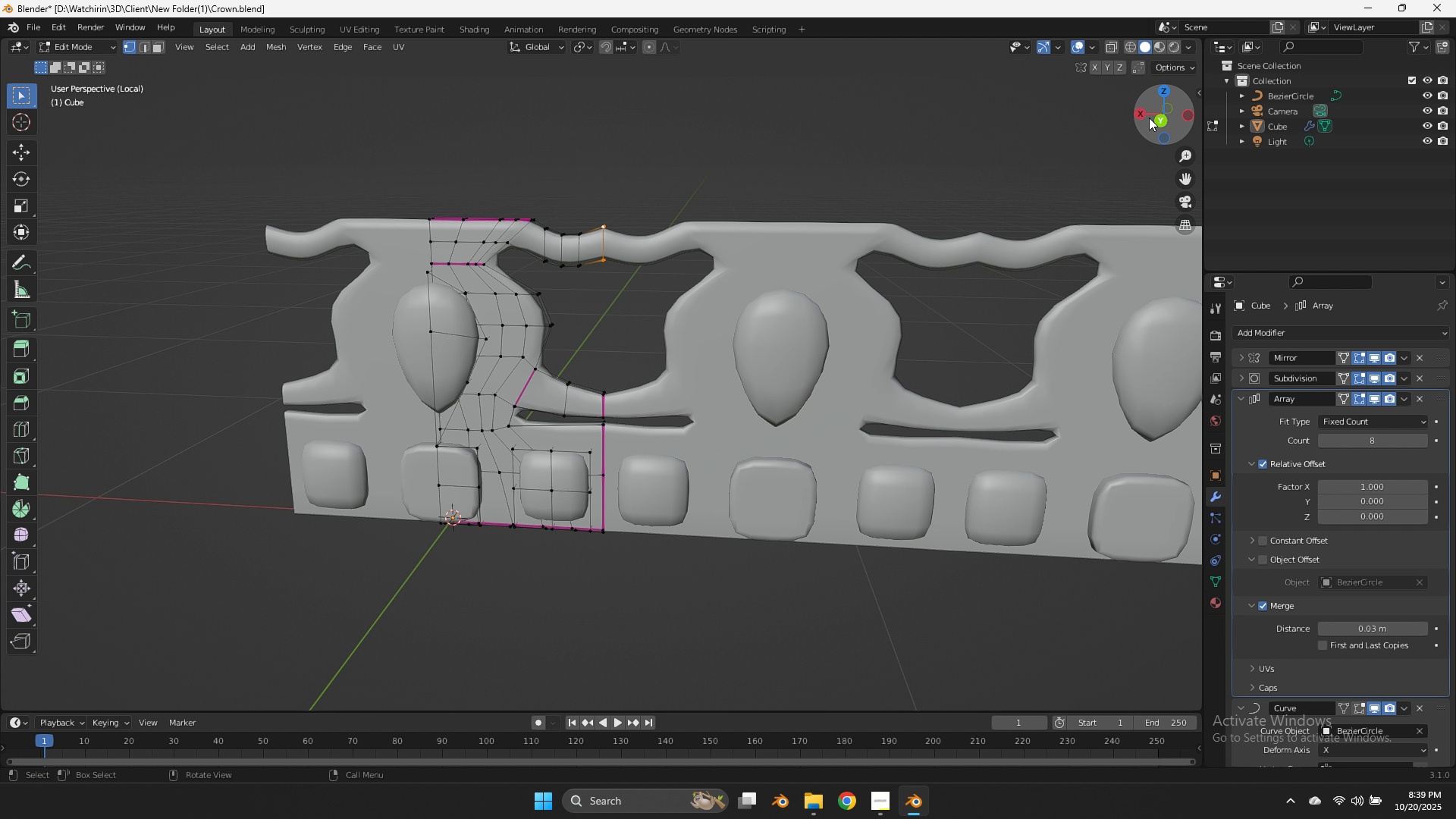 
left_click([1153, 118])
 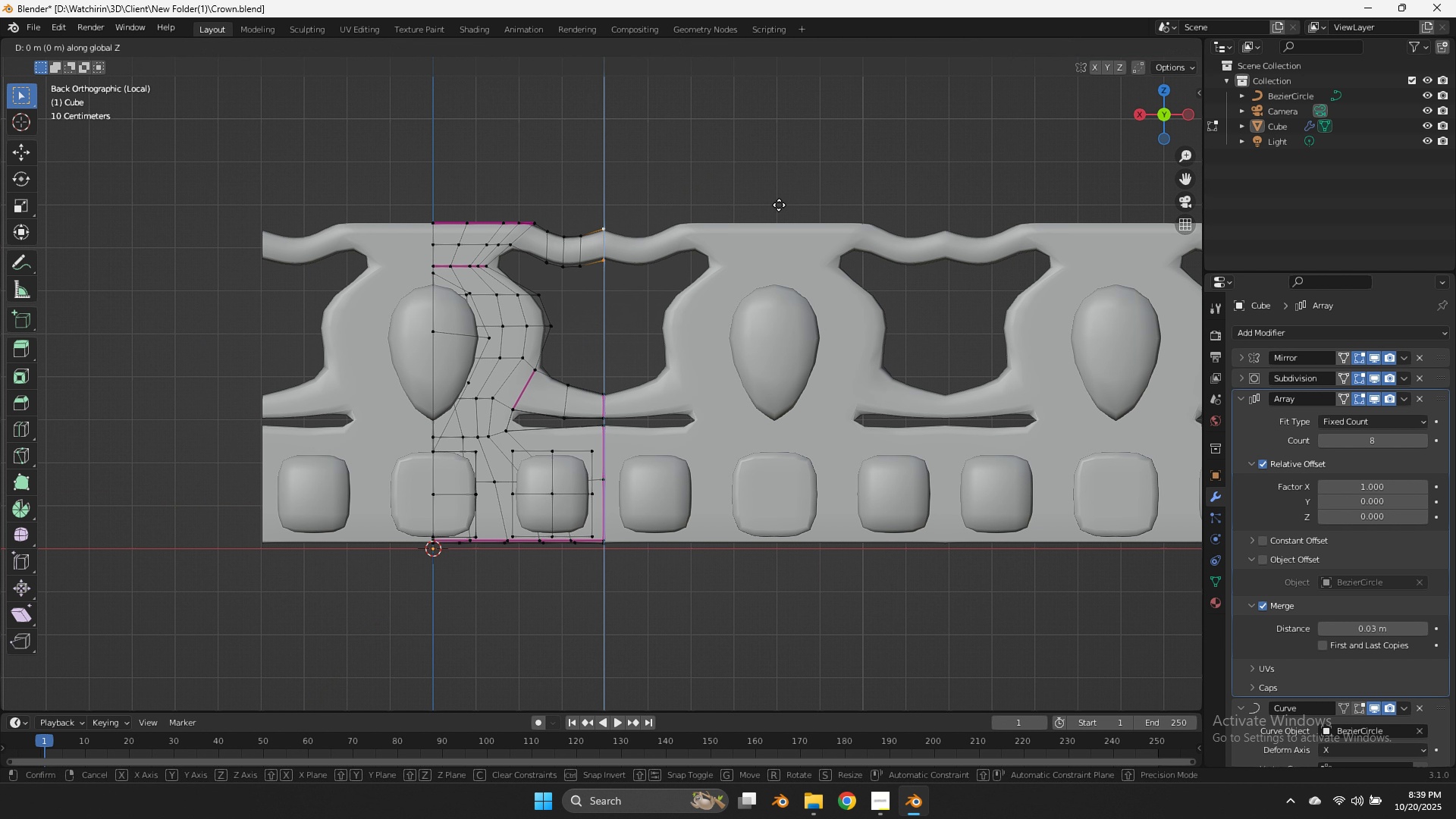 
type(gz)
 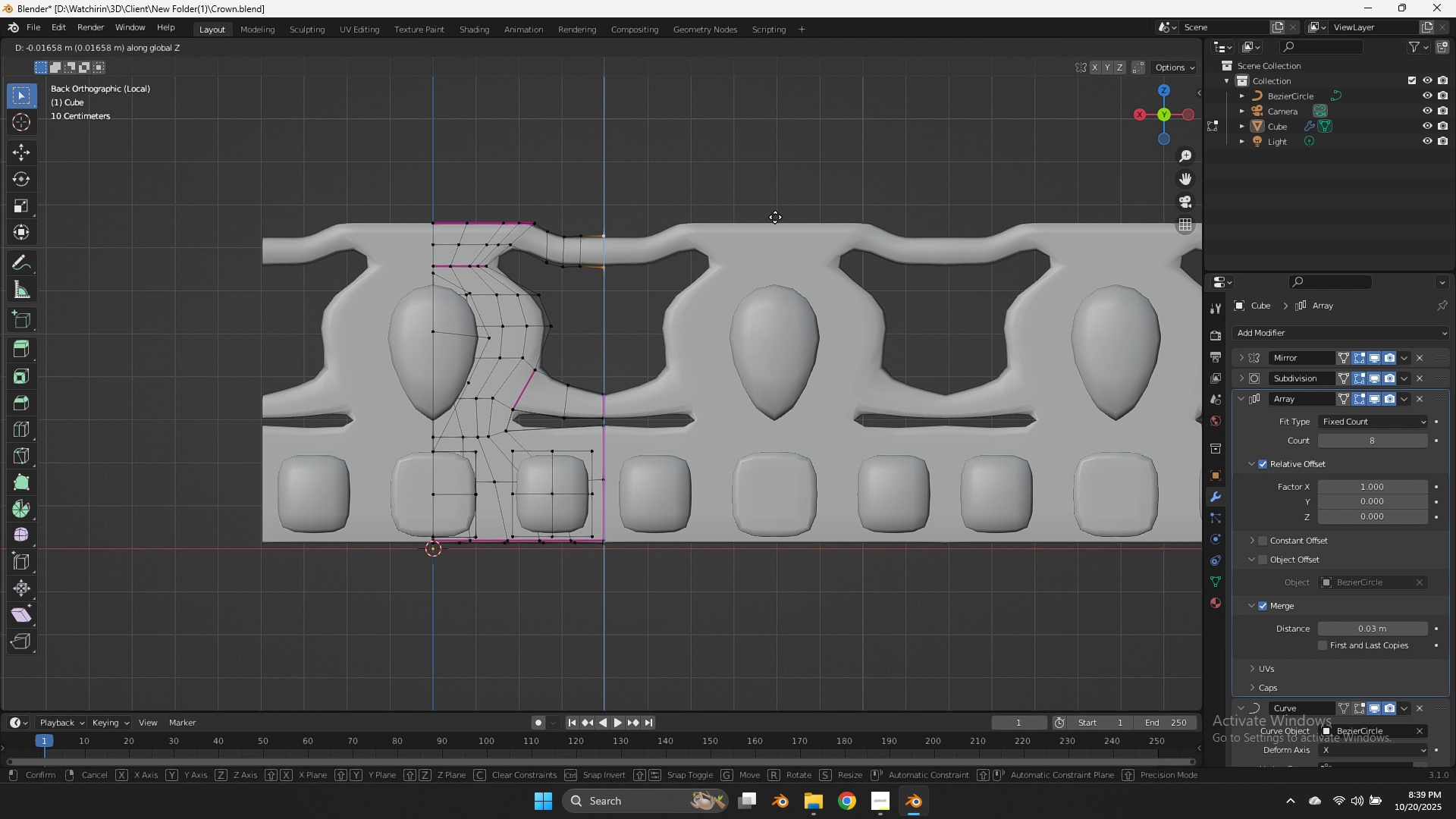 
hold_key(key=ShiftLeft, duration=1.33)
left_click([770, 257])
 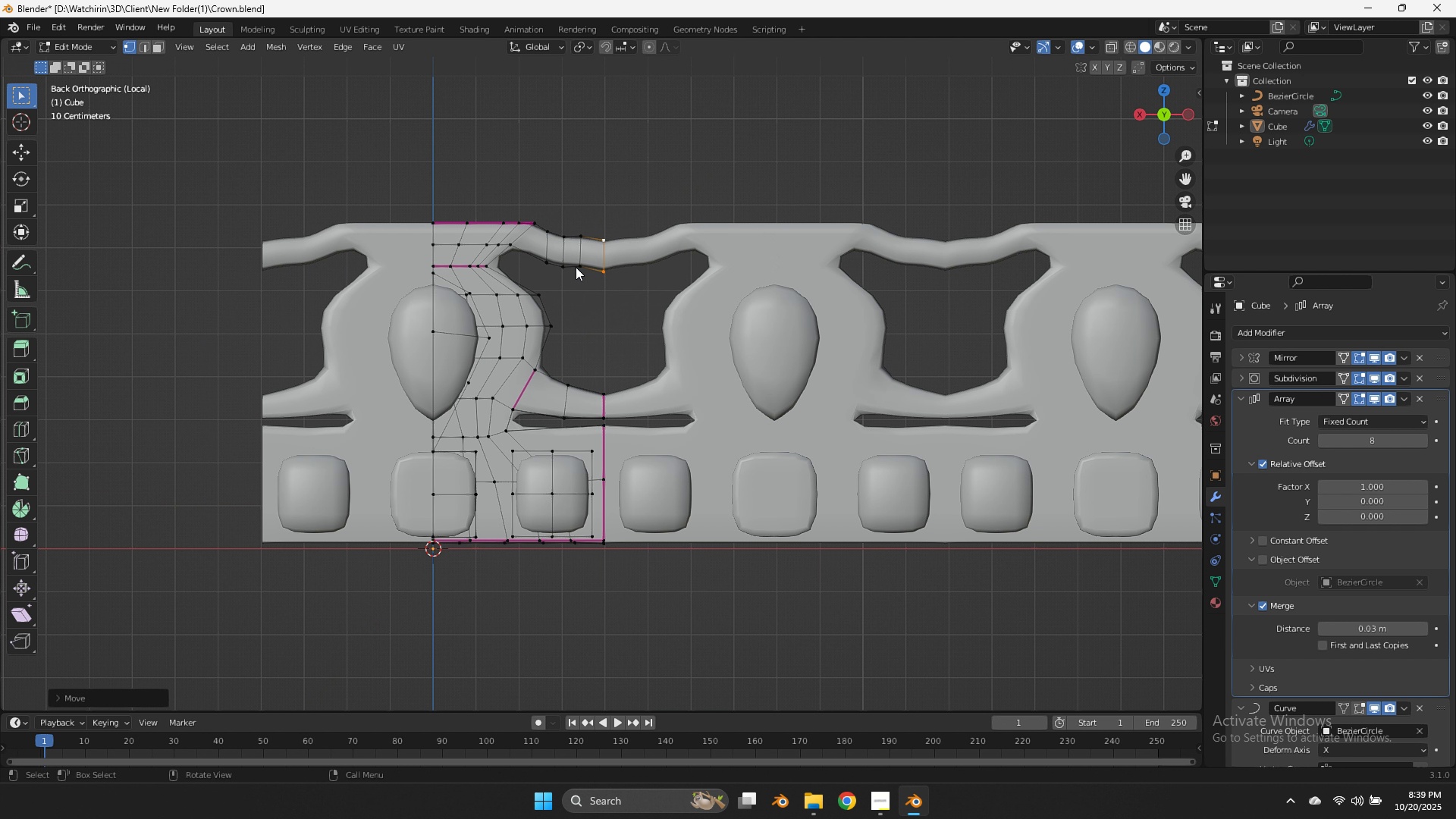 
key(Z)
 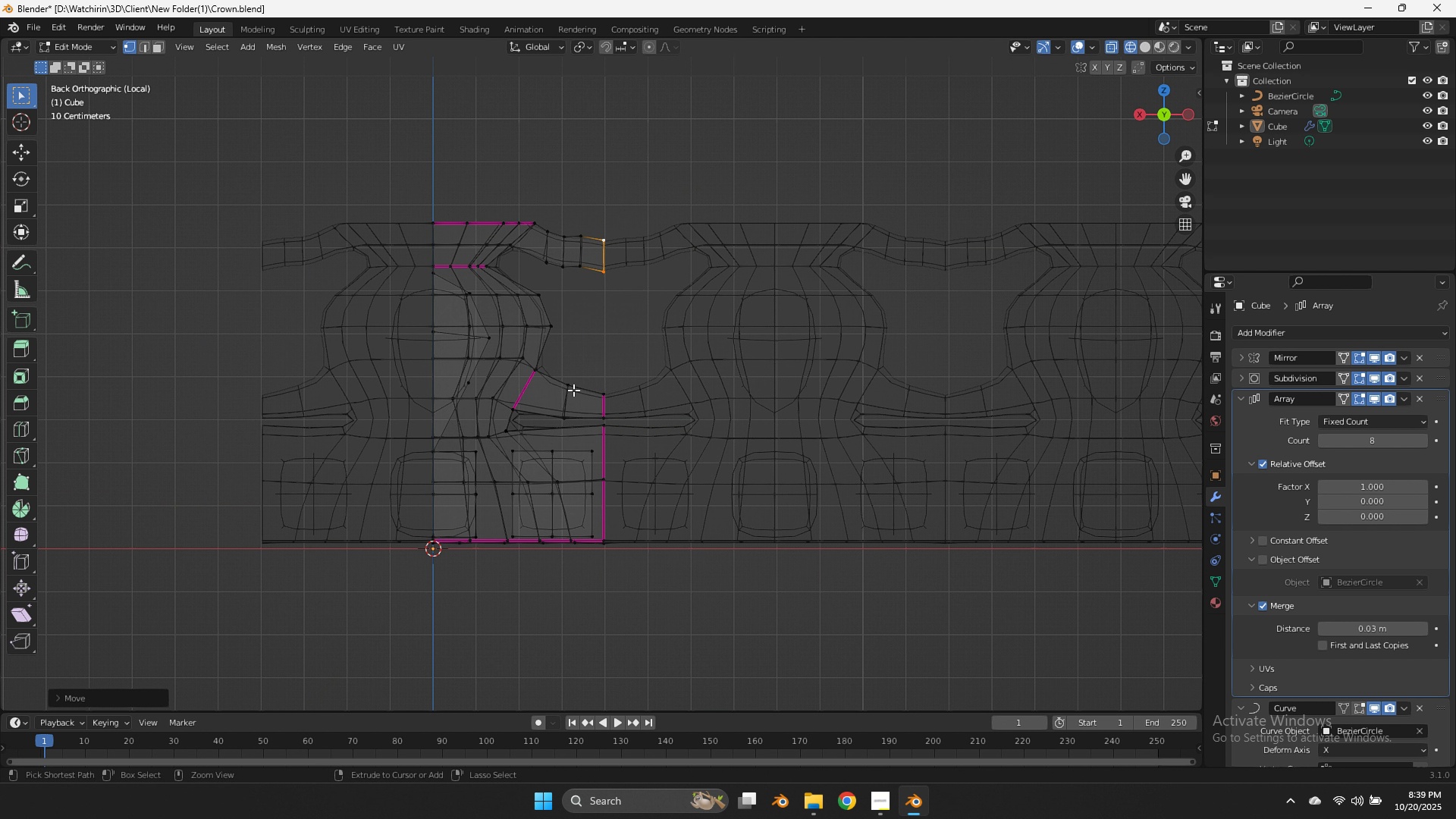 
key(Control+ControlLeft)
 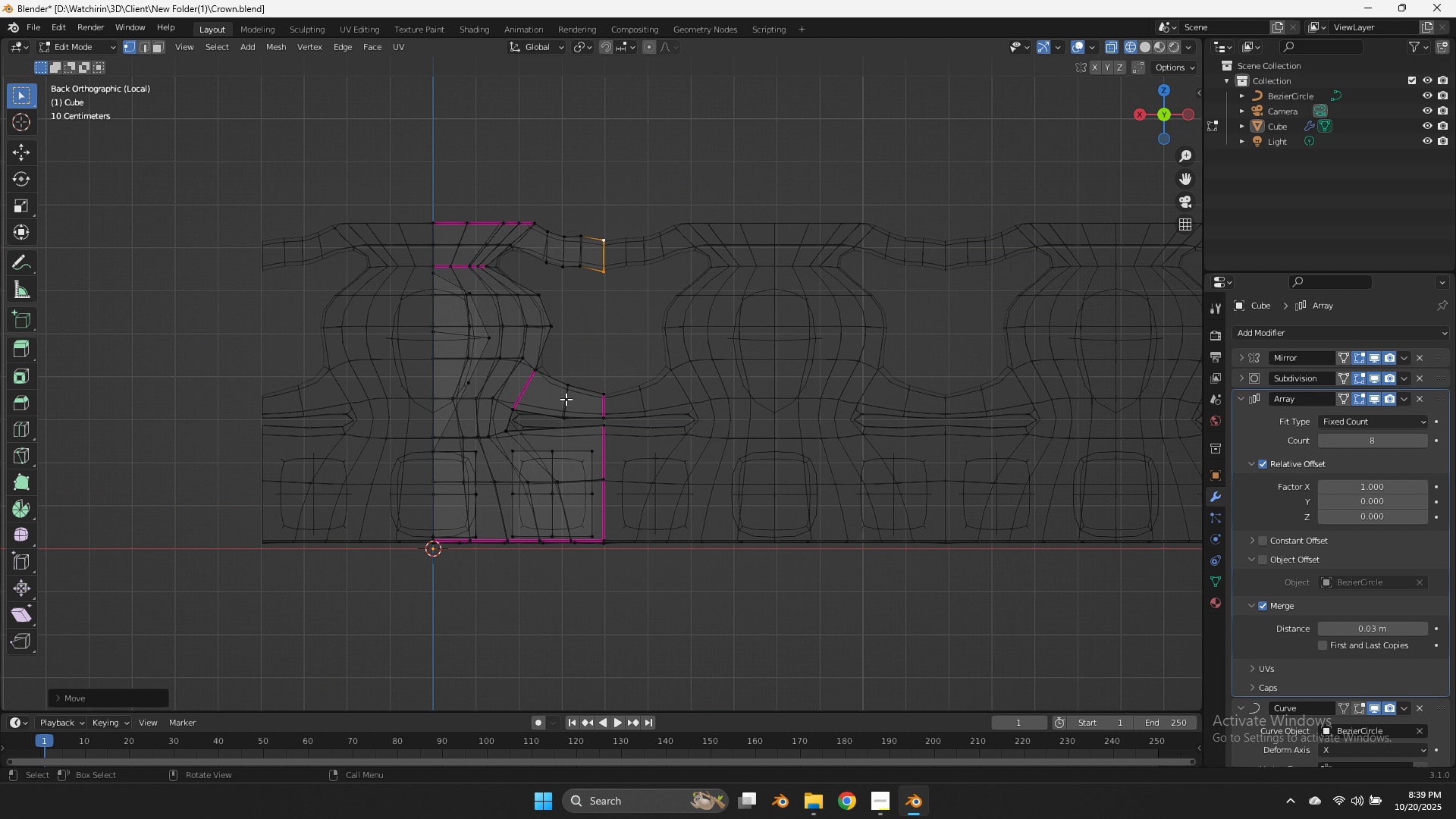 
hold_key(key=AltLeft, duration=0.41)
left_click([565, 399])
 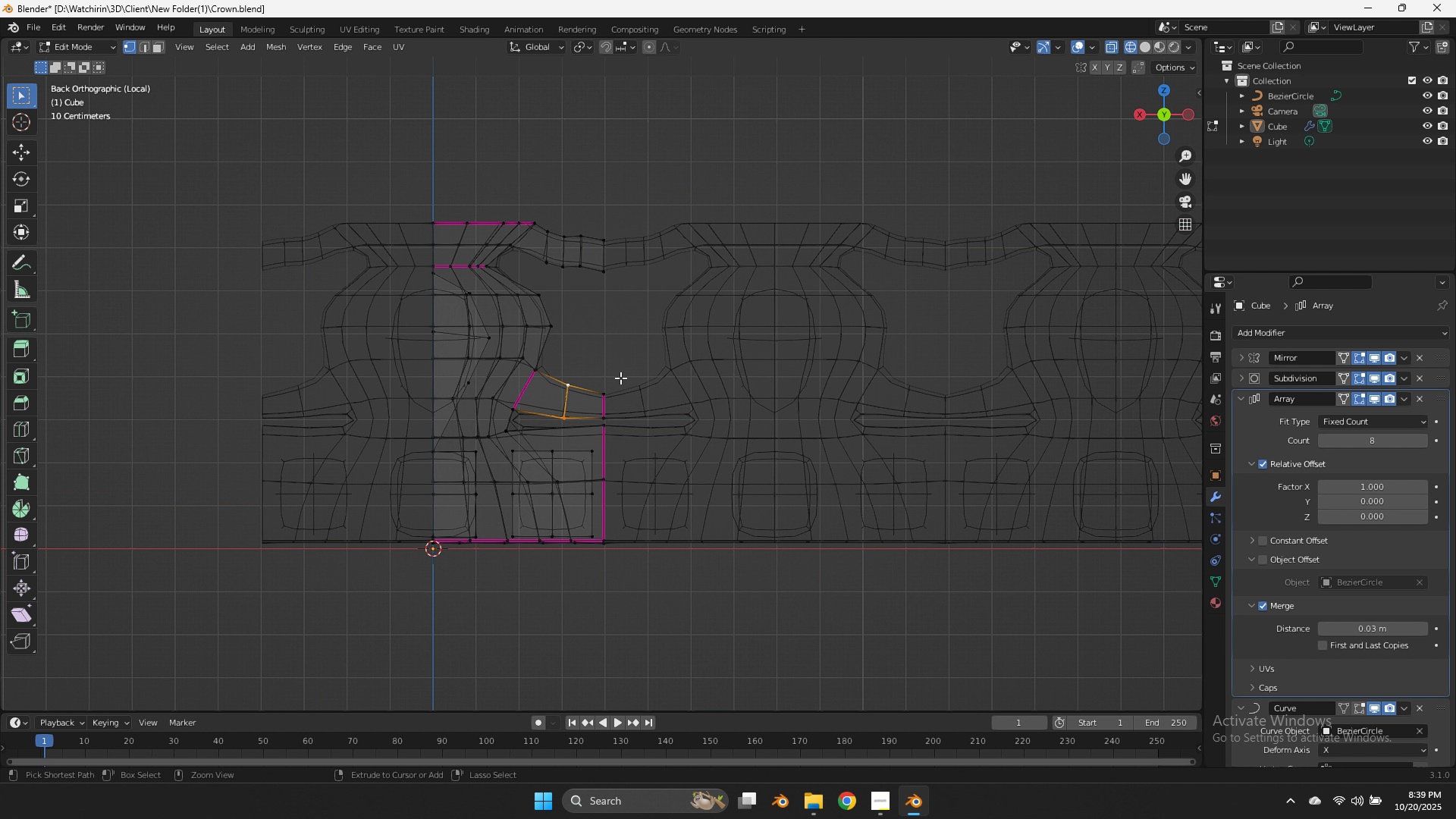 
key(Control+B)
 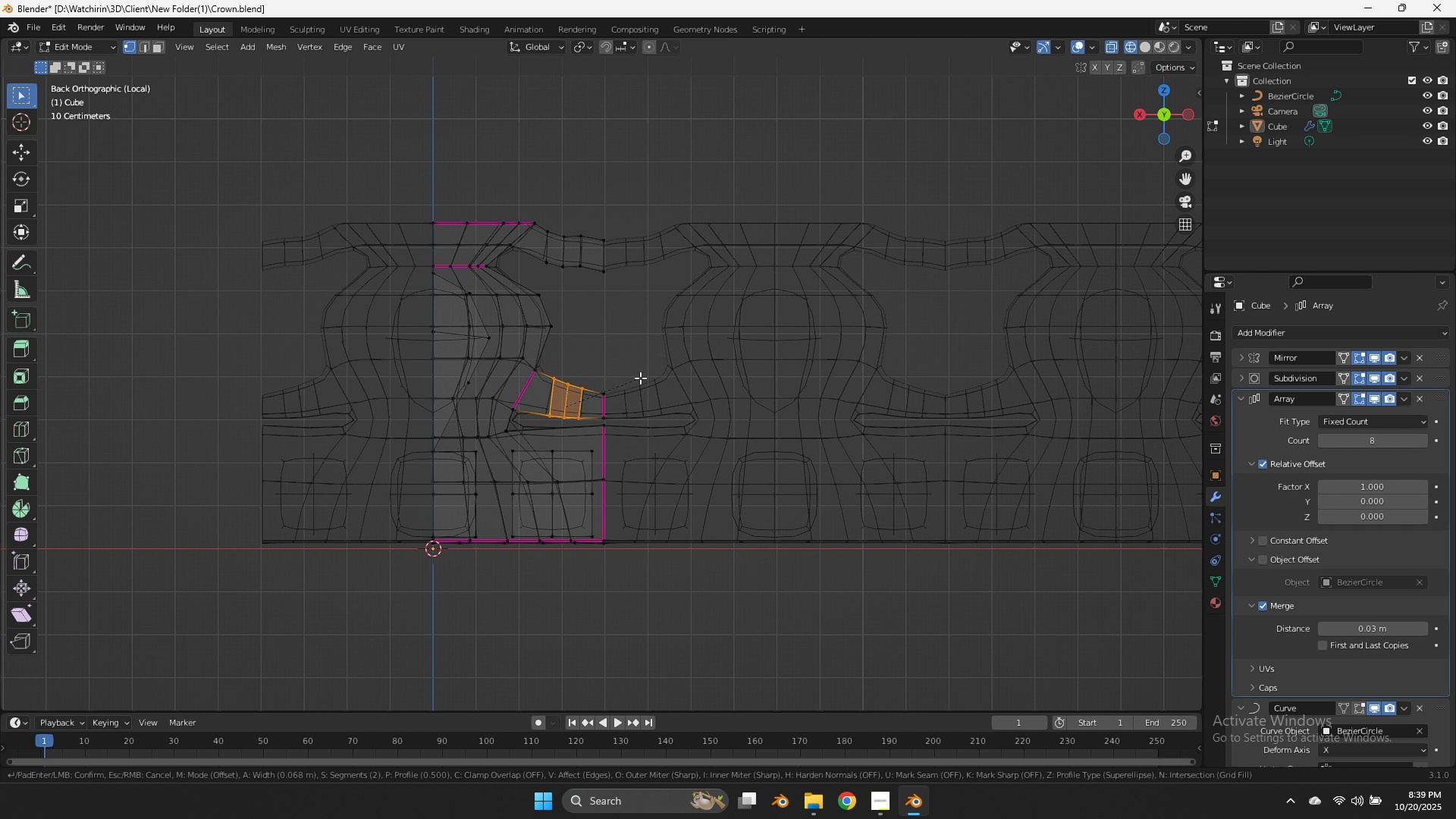 
left_click([640, 378])
 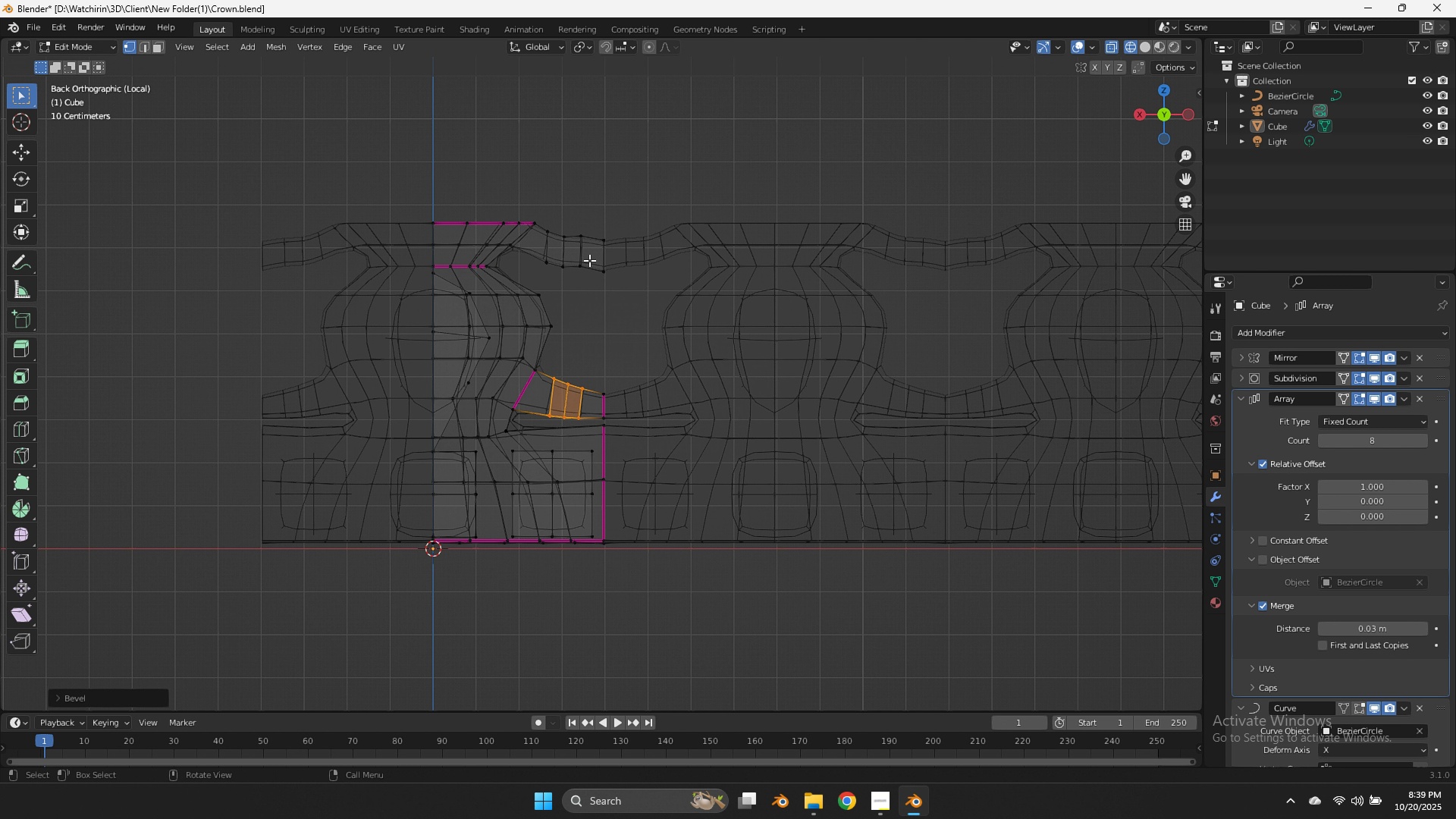 
left_click_drag(start_coordinate=[591, 258], to_coordinate=[567, 272])
 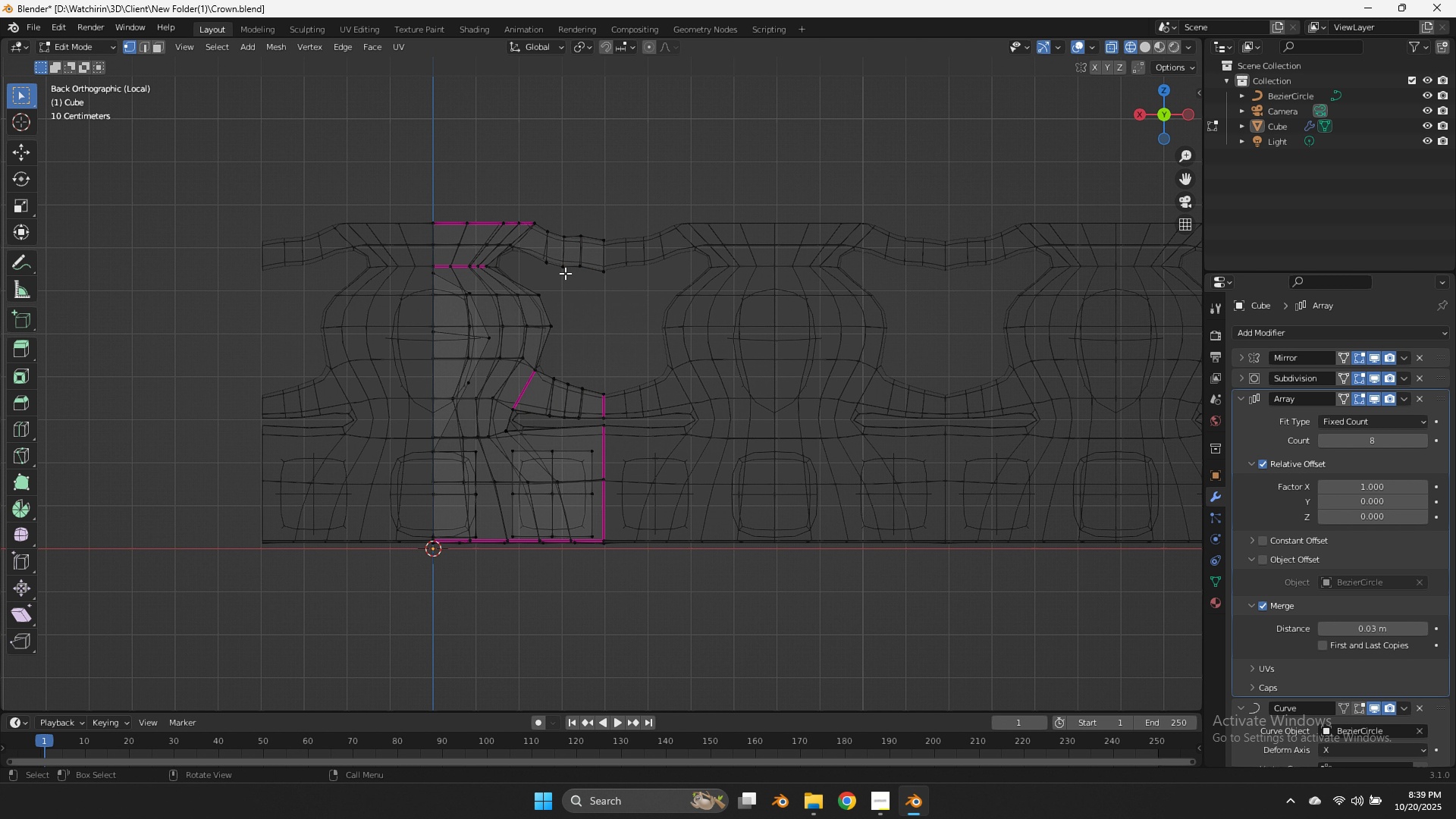 
double_click([567, 272])
 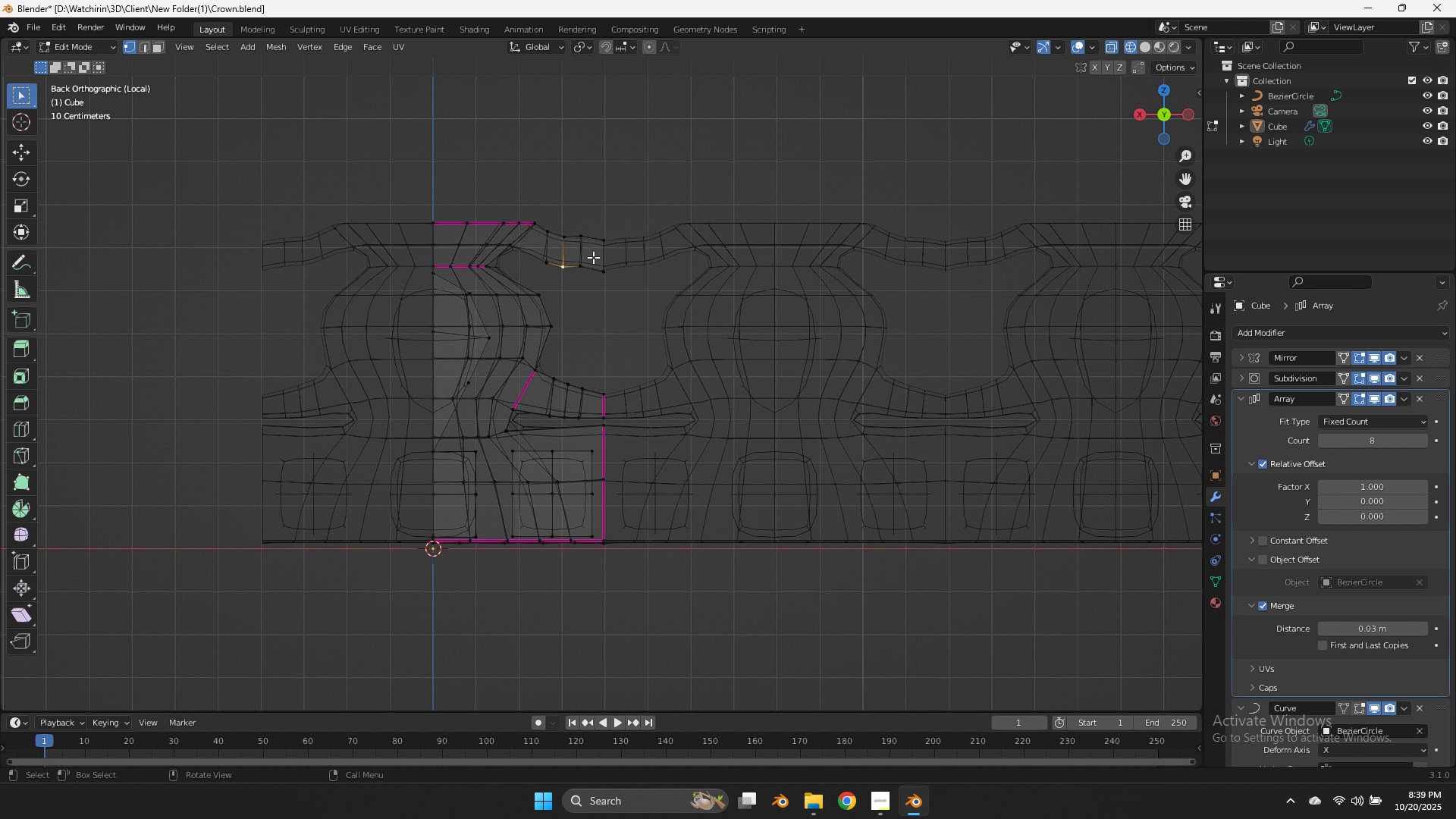 
left_click_drag(start_coordinate=[593, 257], to_coordinate=[560, 274])
 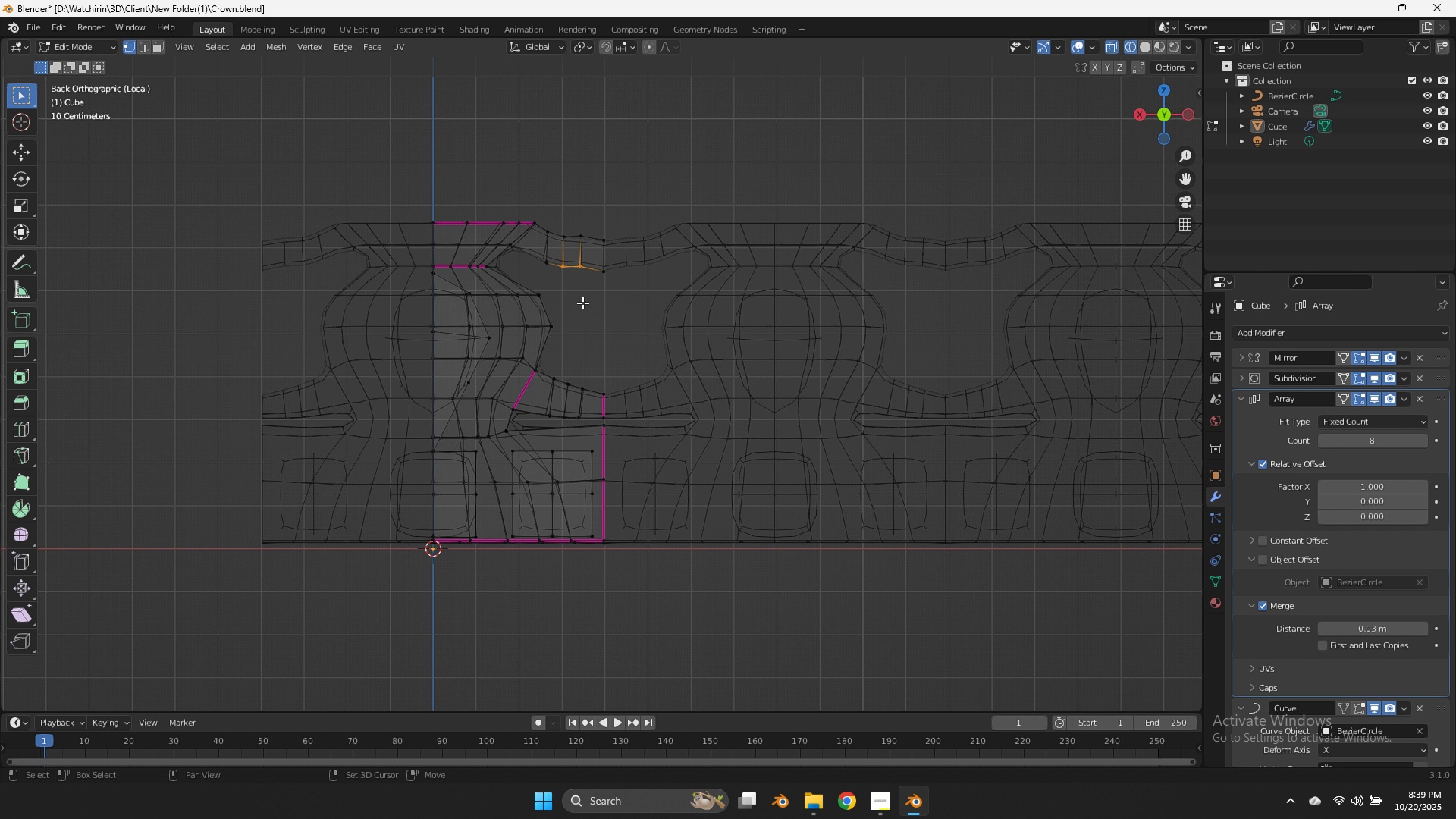 
hold_key(key=ShiftLeft, duration=1.0)
left_click_drag(start_coordinate=[592, 353], to_coordinate=[565, 398])
 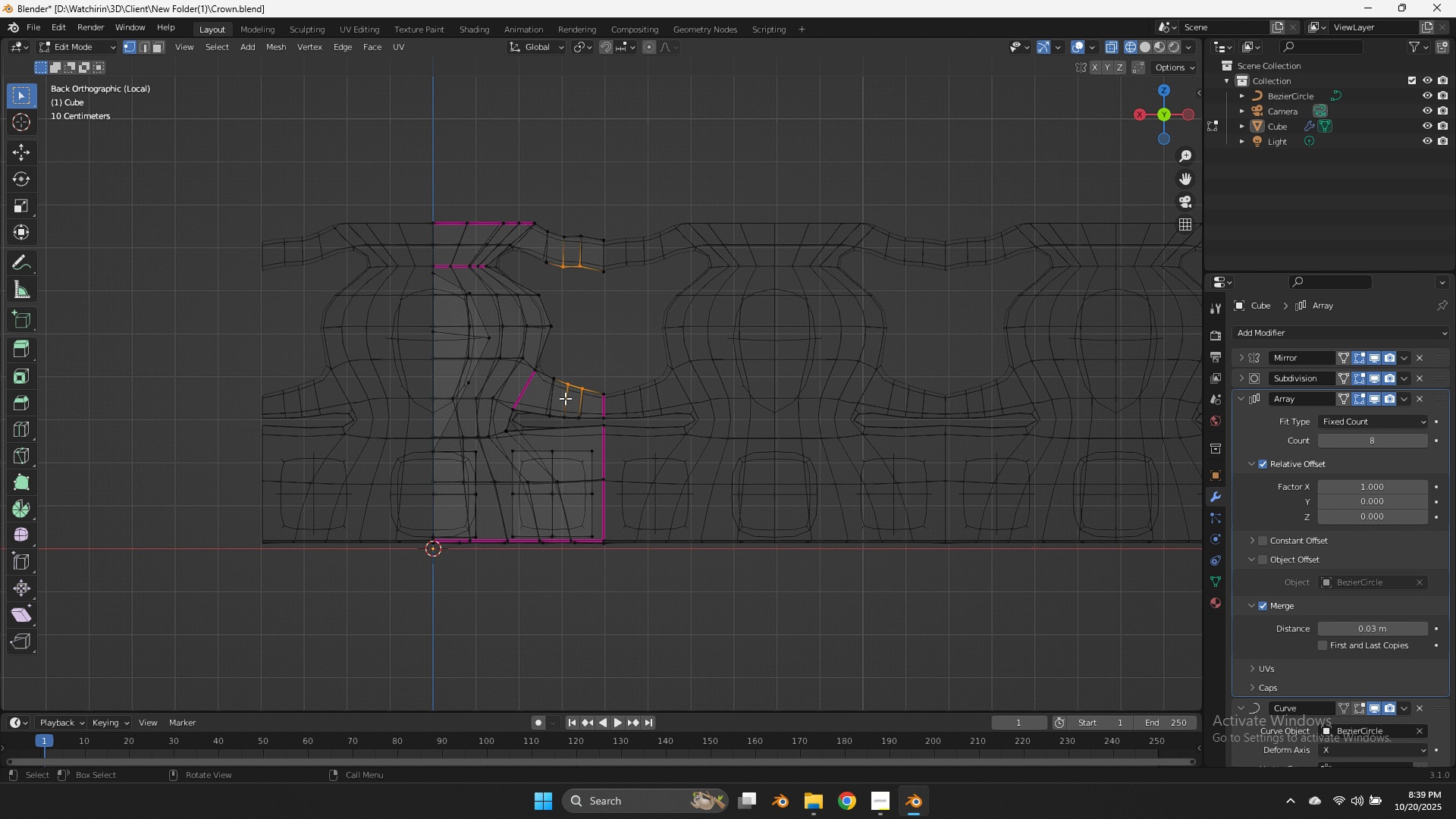 
key(F)
 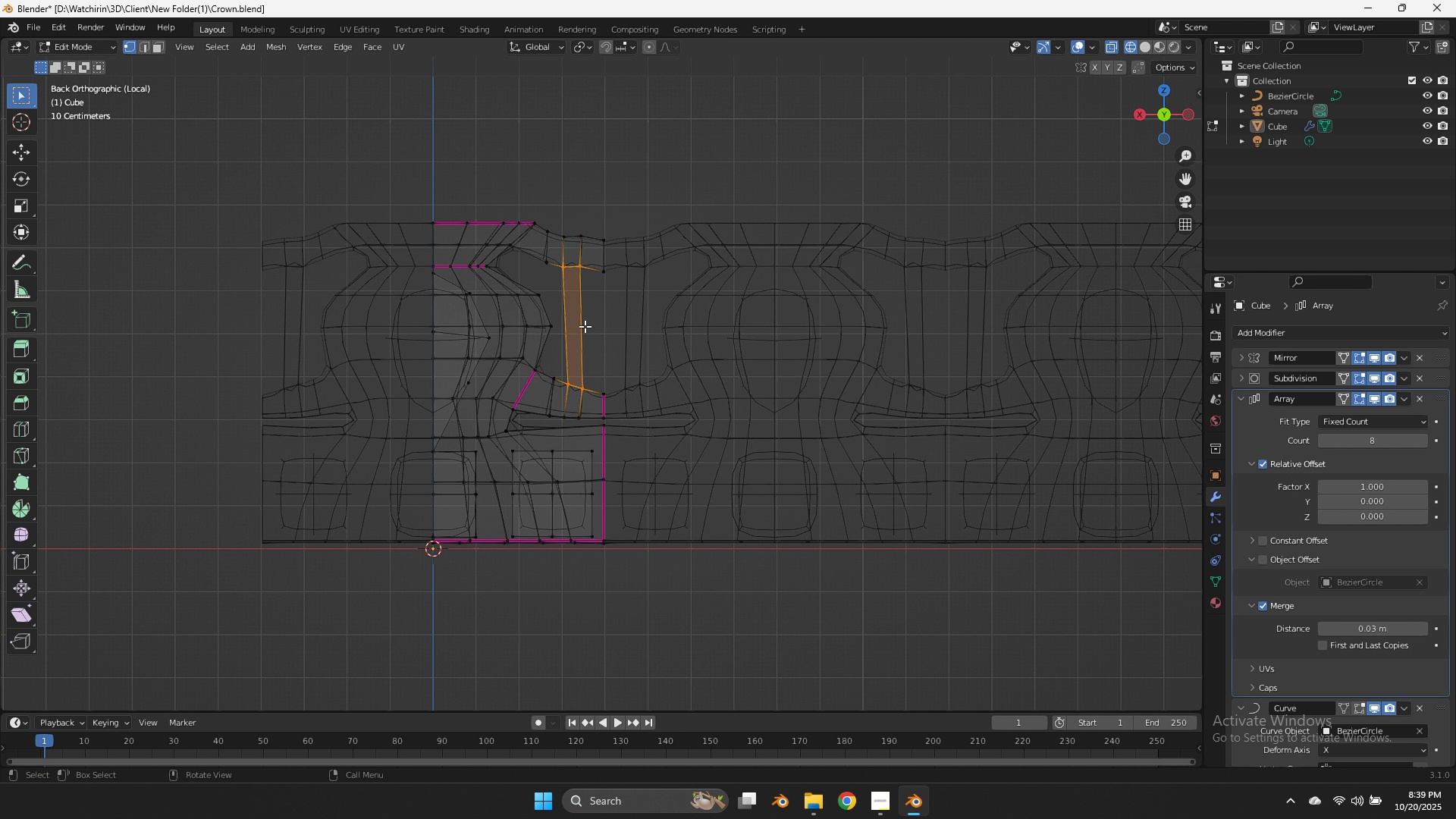 
key(Control+R)
 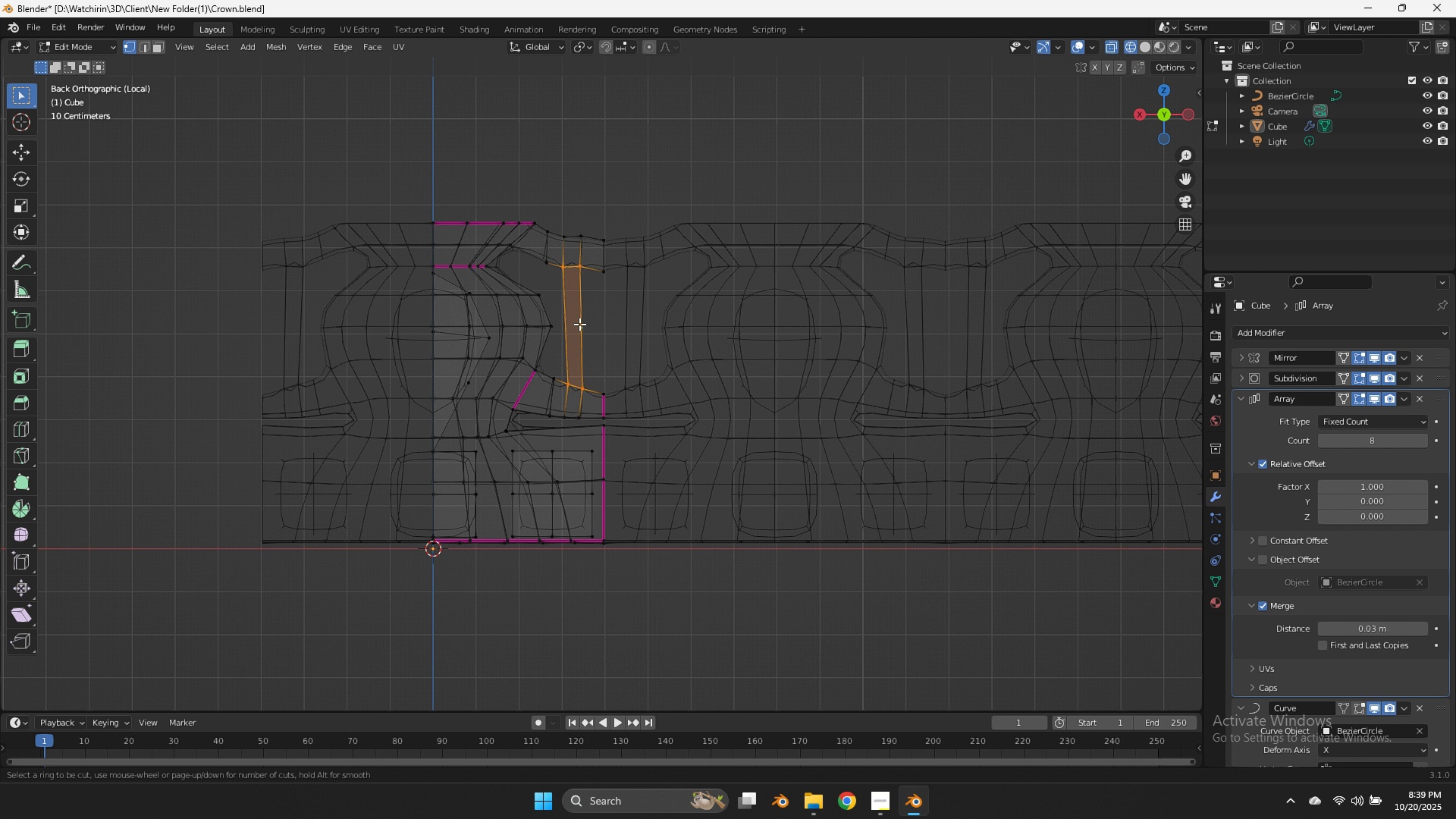 
left_click([579, 324])
 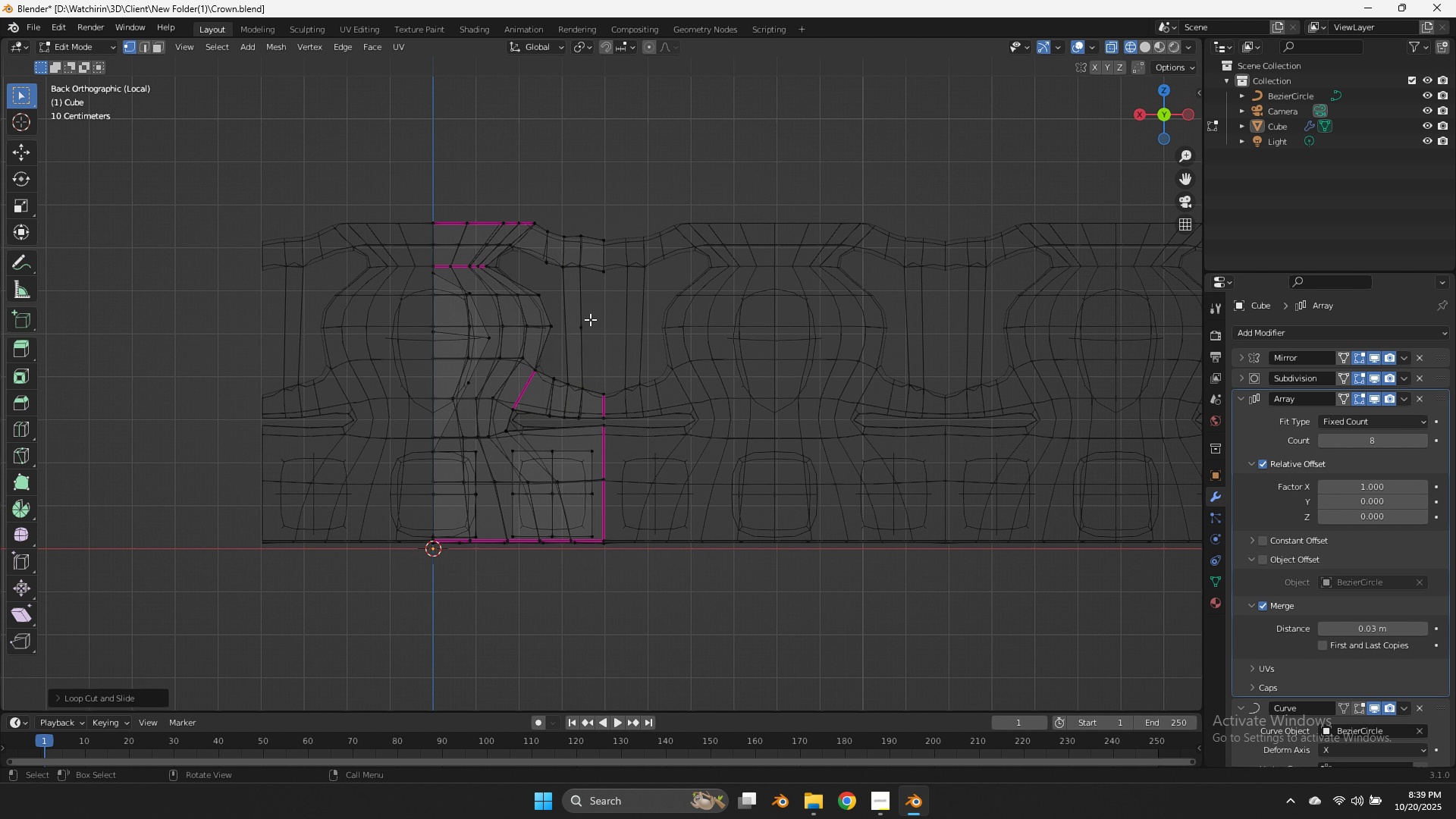 
key(Control+ControlLeft)
 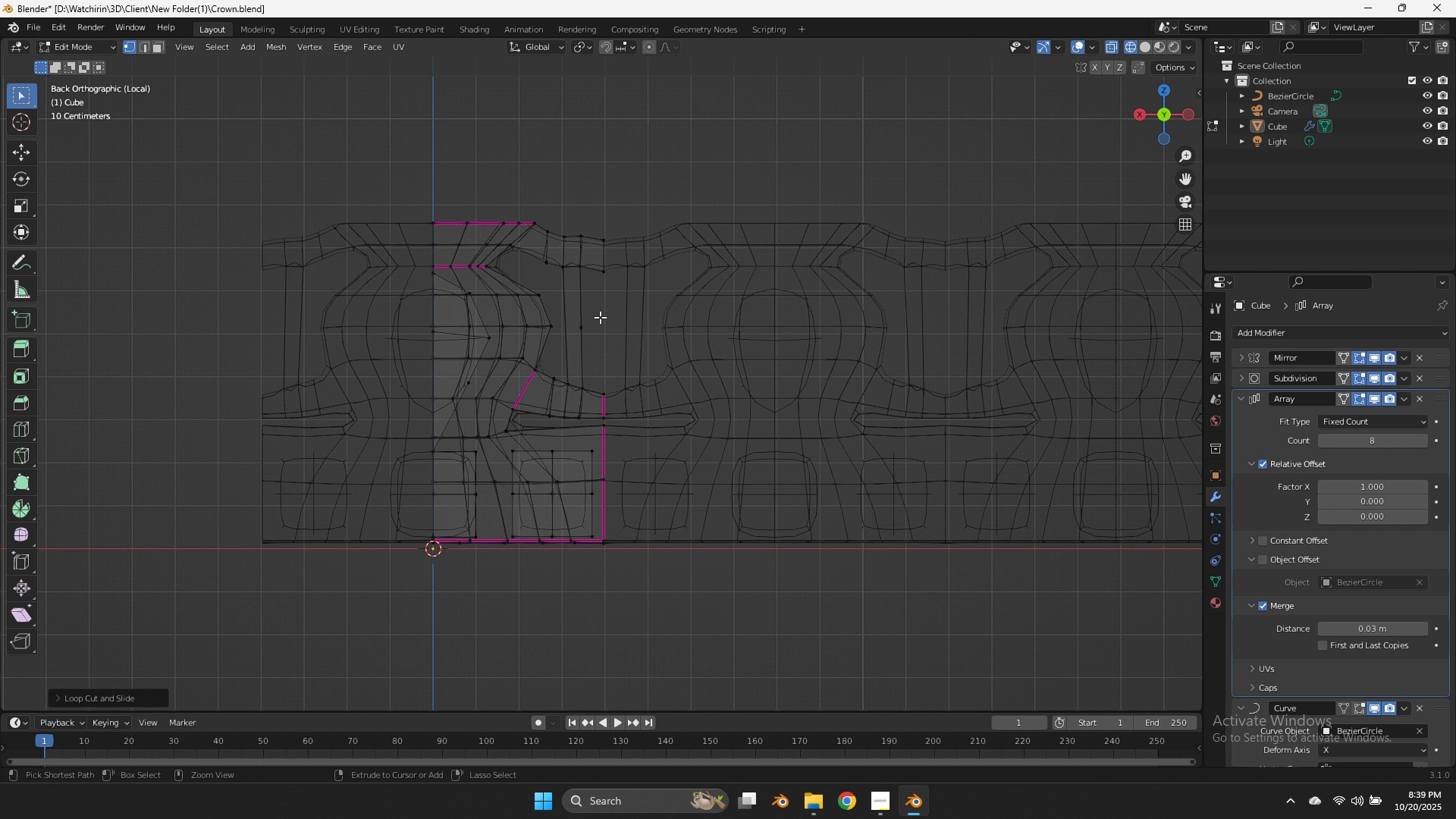 
key(Control+Z)
 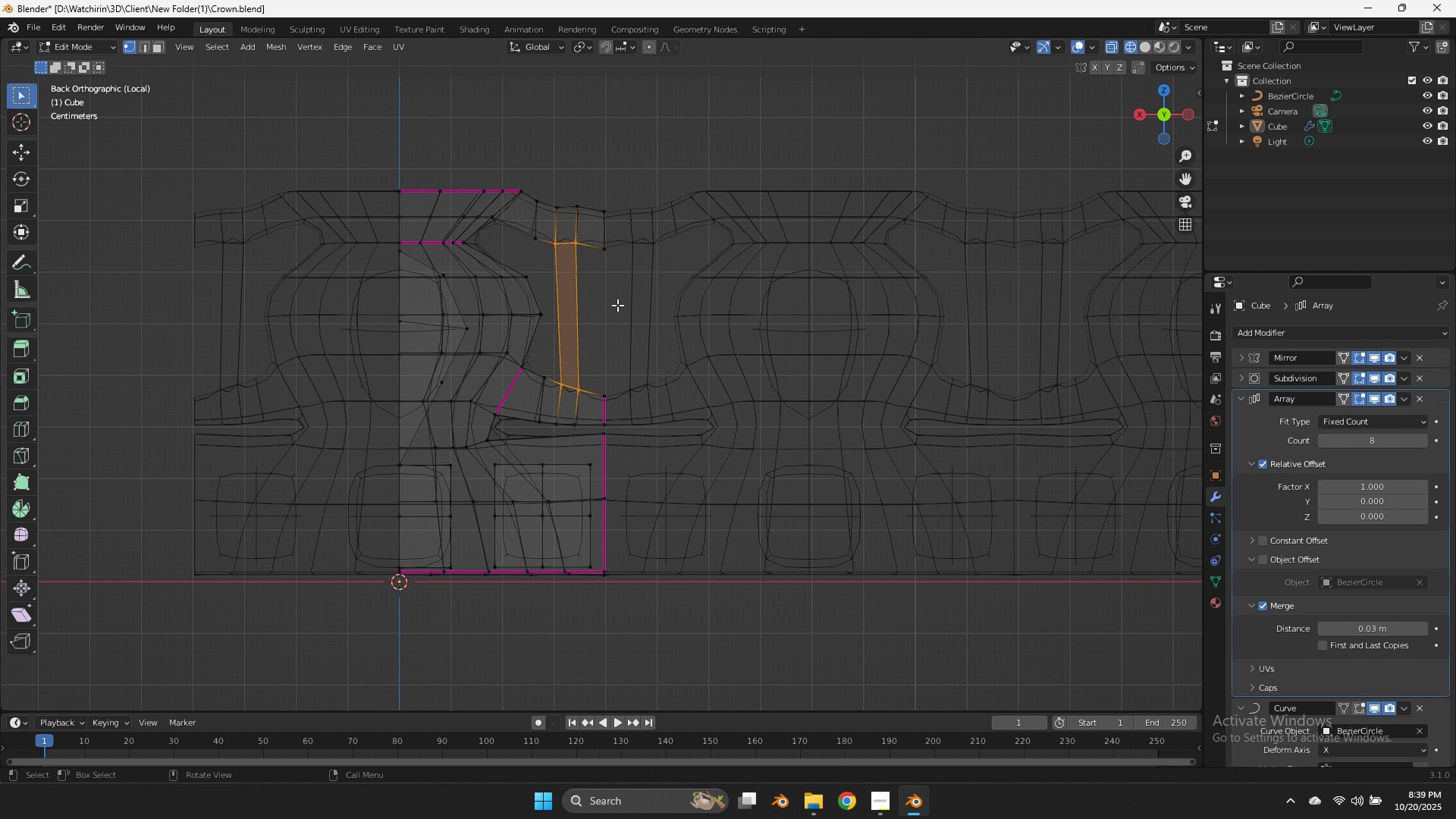 
scroll: coordinate [639, 284], scroll_direction: up, amount: 6.0
 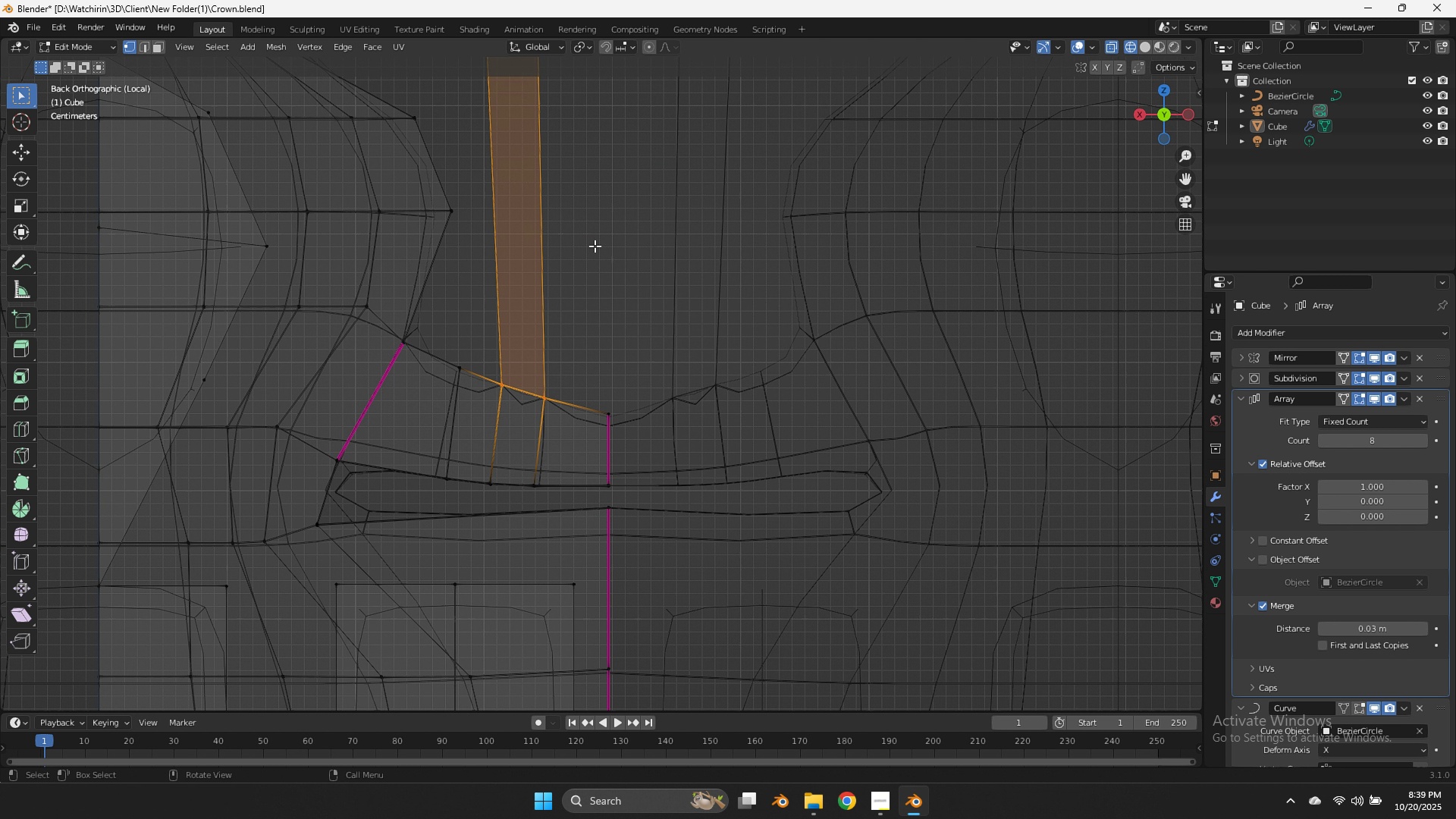 
key(X)
 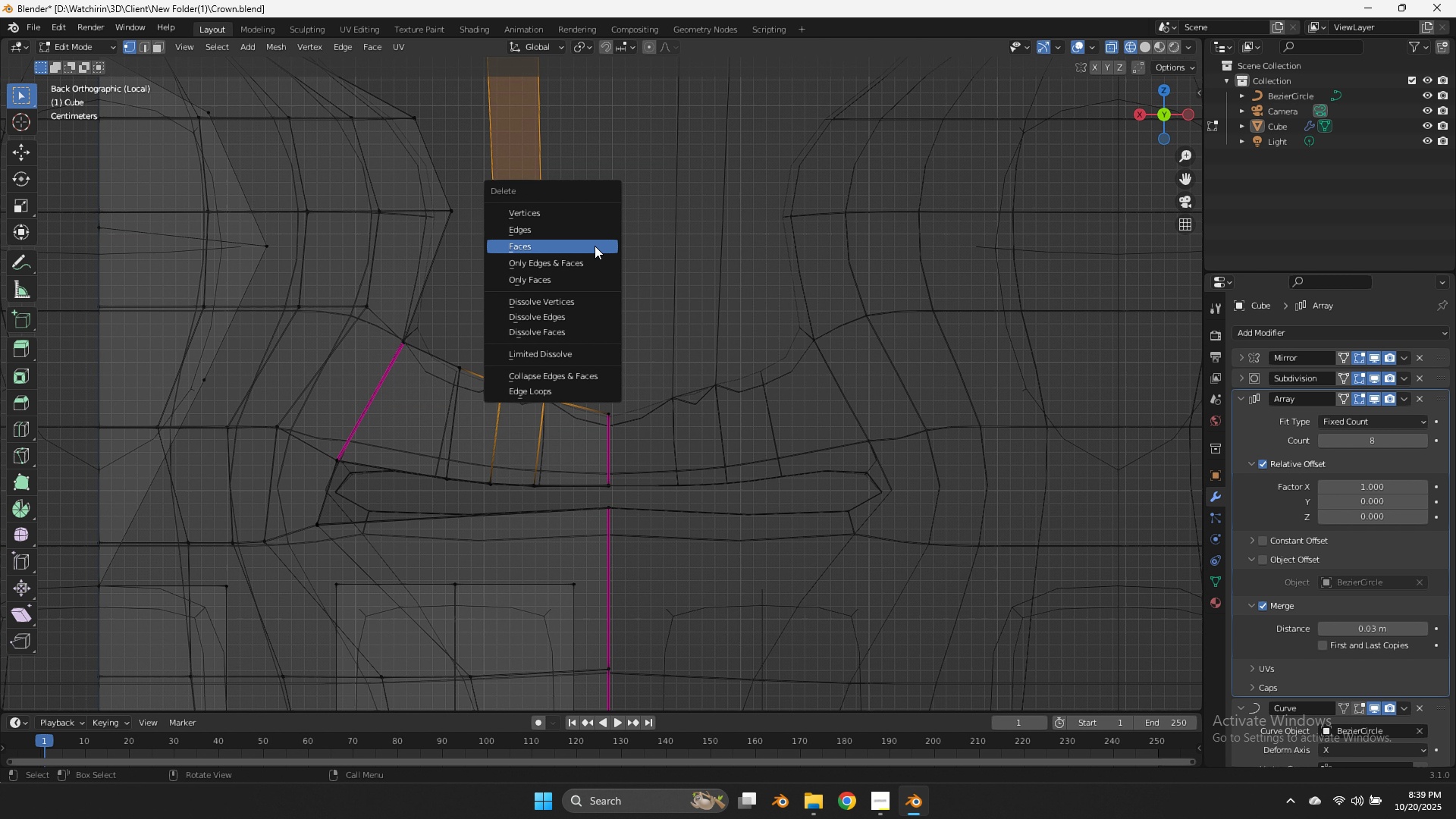 
left_click([595, 246])
 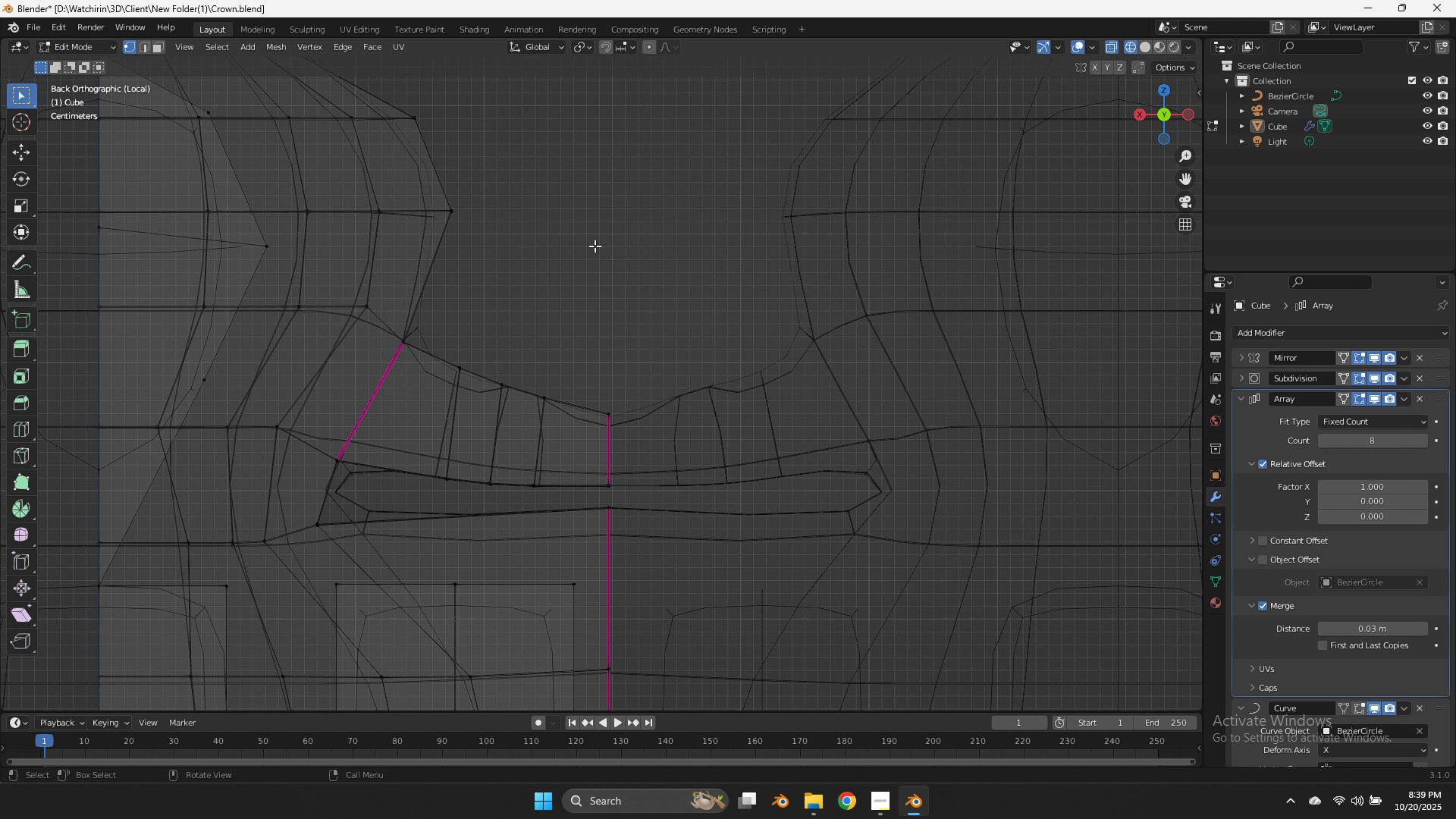 
scroll: coordinate [595, 246], scroll_direction: down, amount: 5.0
 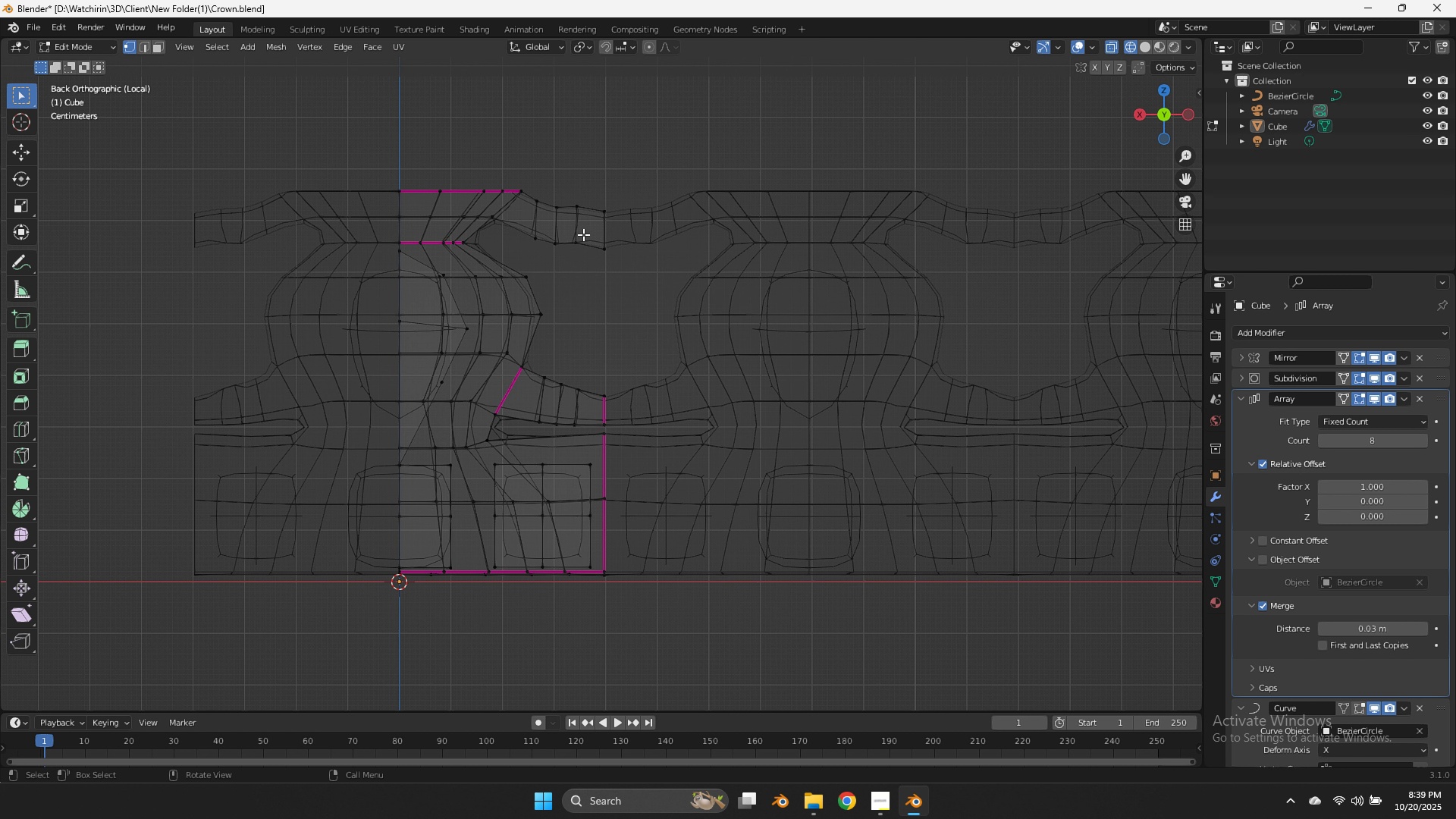 
left_click_drag(start_coordinate=[583, 234], to_coordinate=[553, 251])
 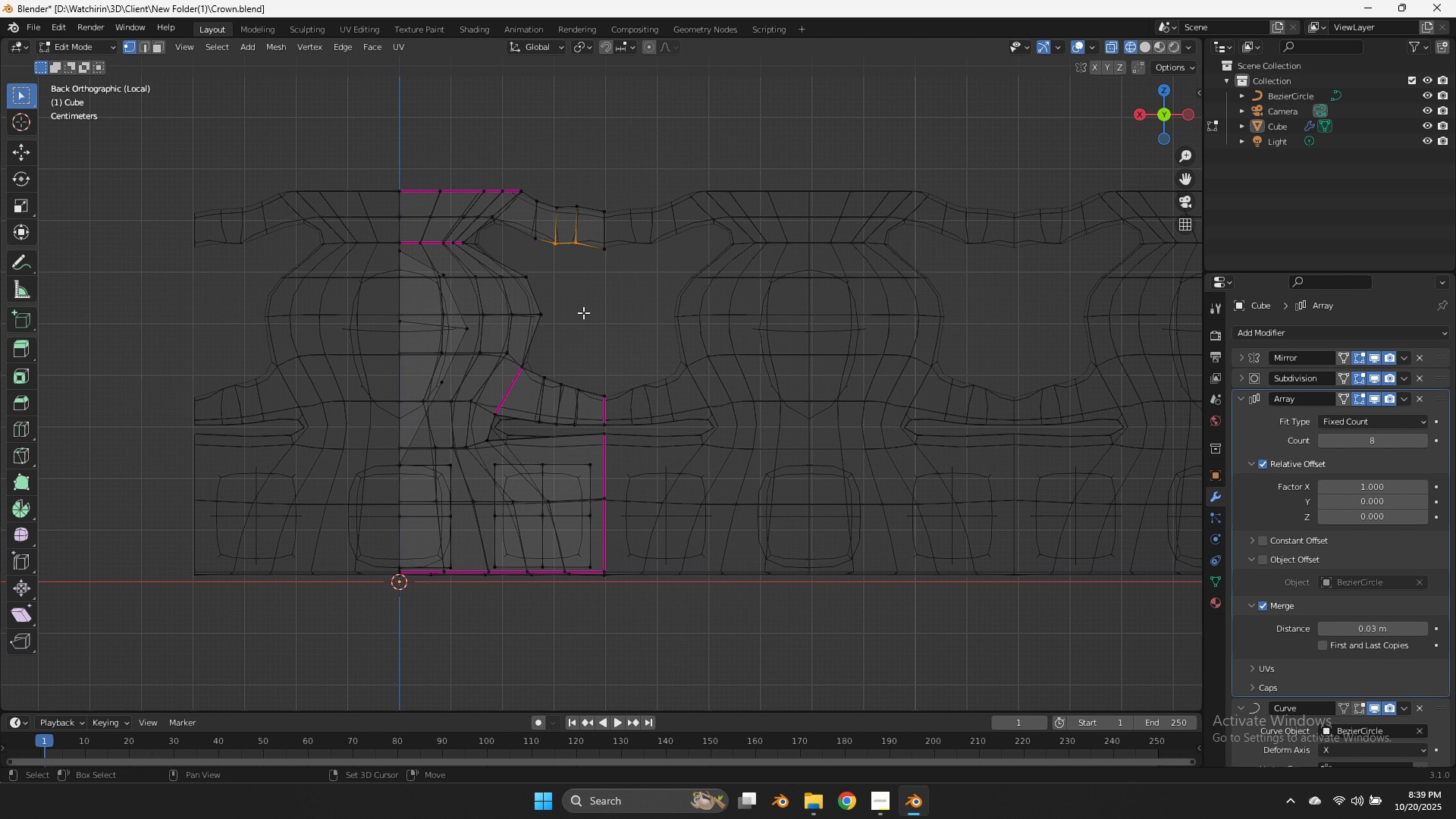 
hold_key(key=ShiftLeft, duration=0.96)
left_click_drag(start_coordinate=[589, 368], to_coordinate=[557, 403])
 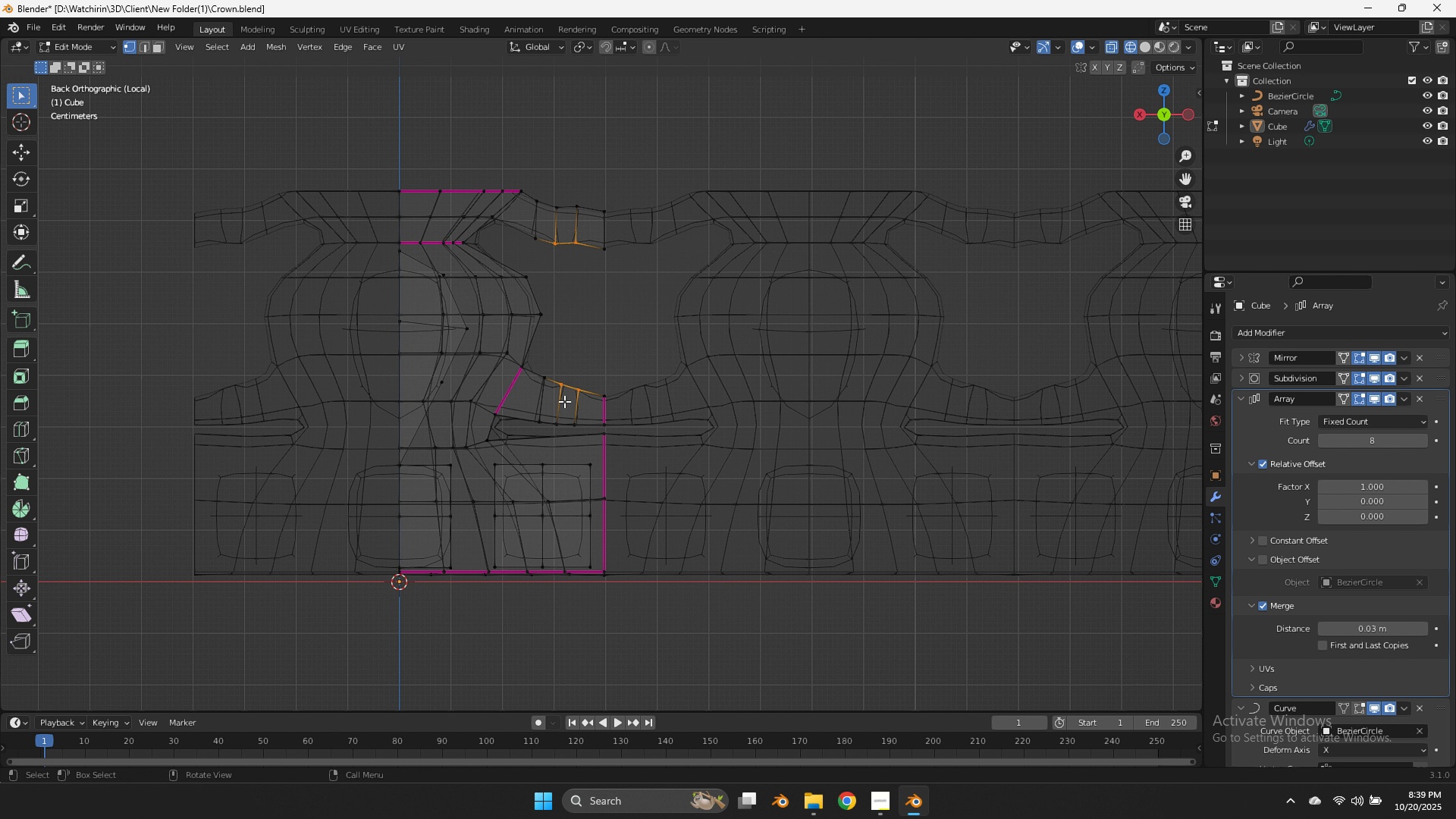 
type(fz)
 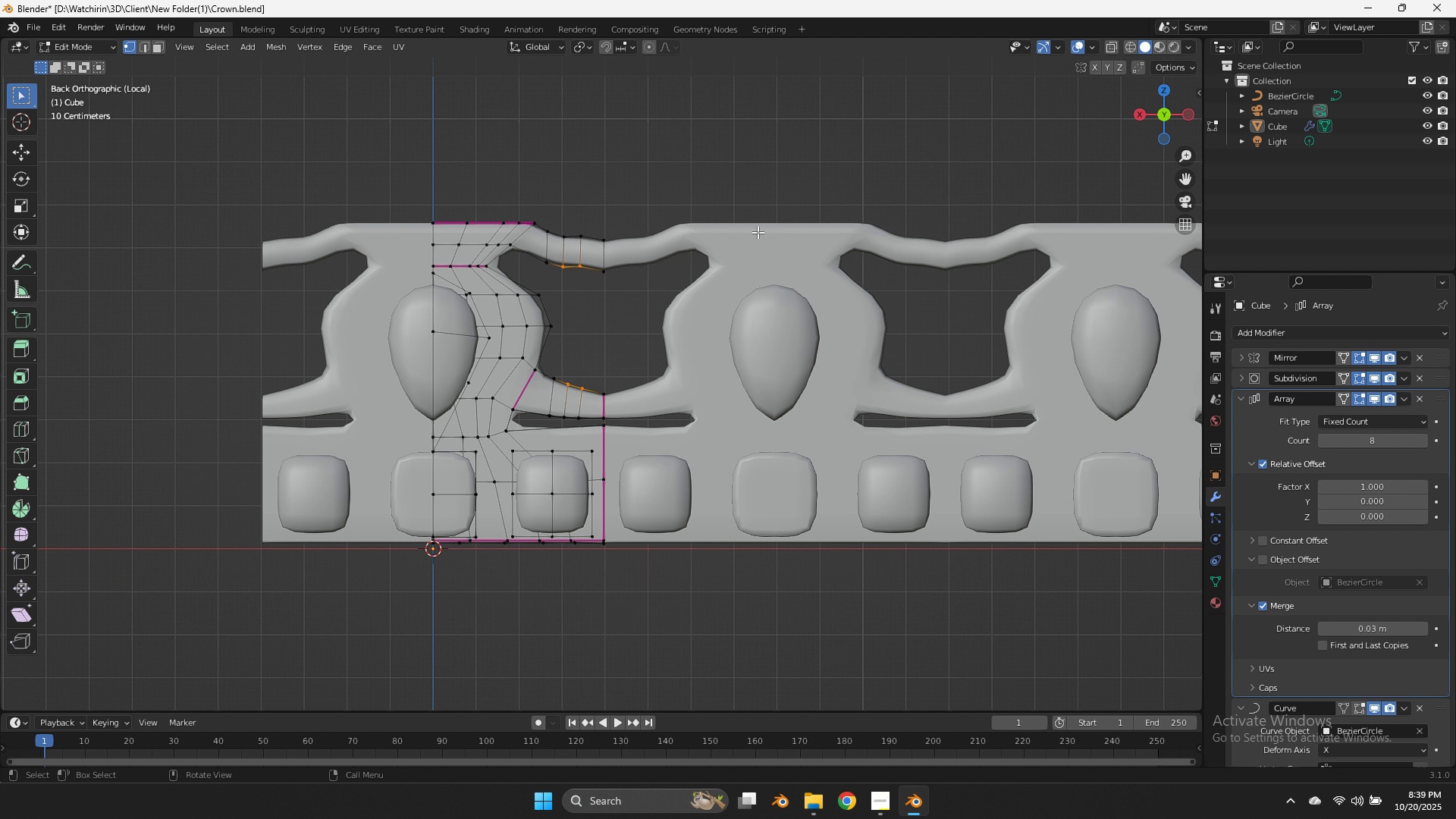 
scroll: coordinate [758, 231], scroll_direction: up, amount: 3.0
 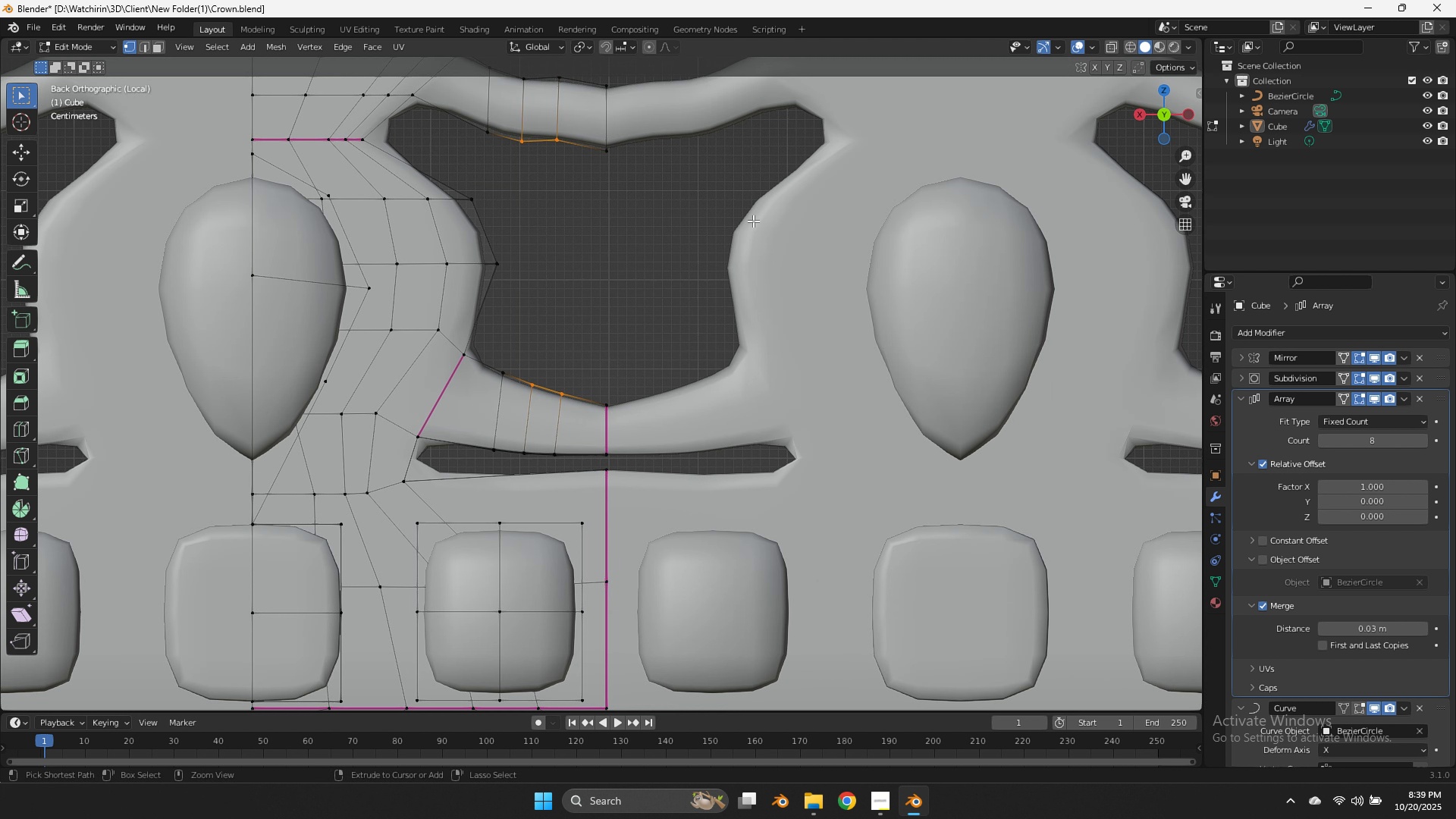 
key(Control+ControlLeft)
 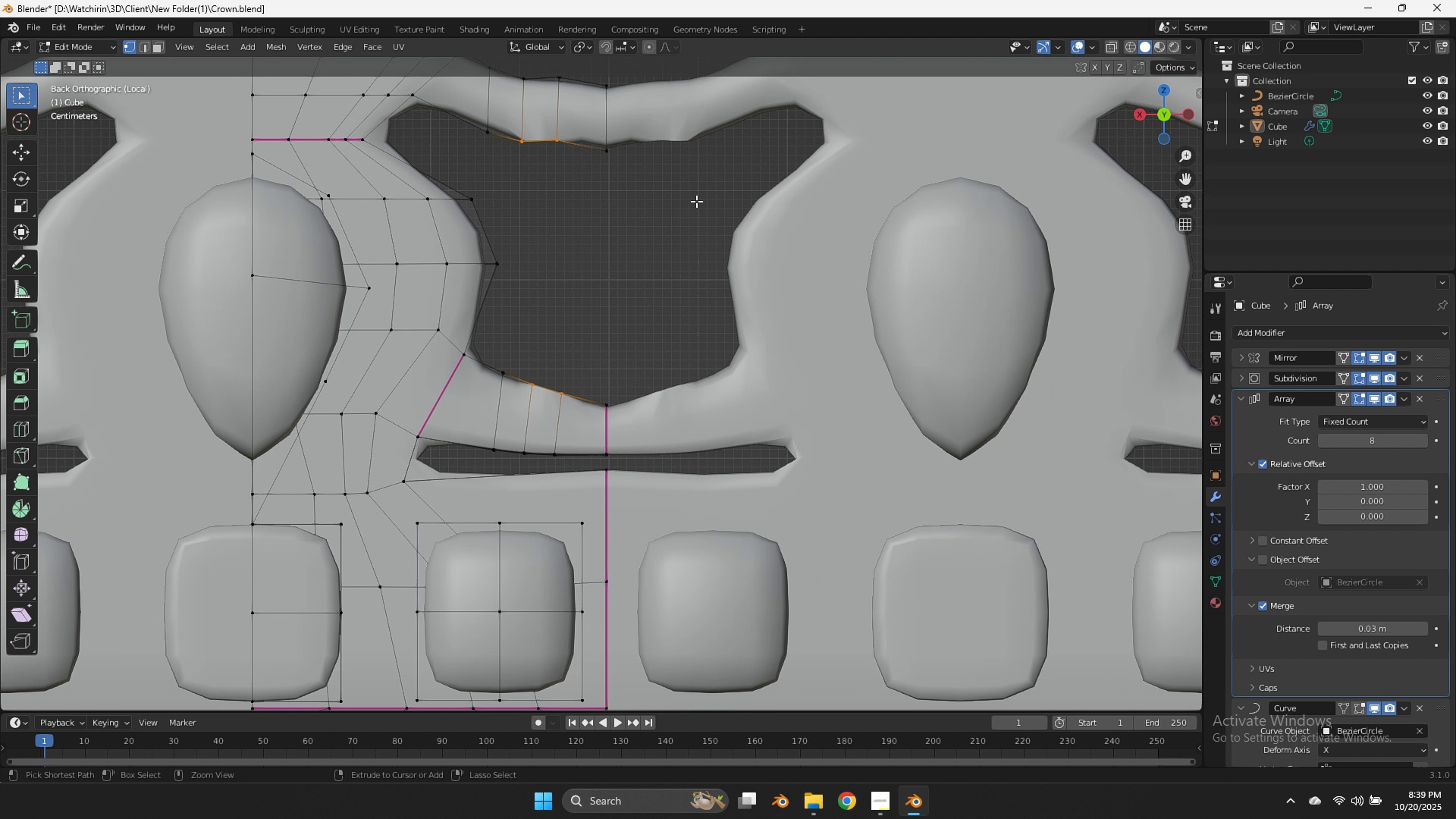 
key(Control+Z)
 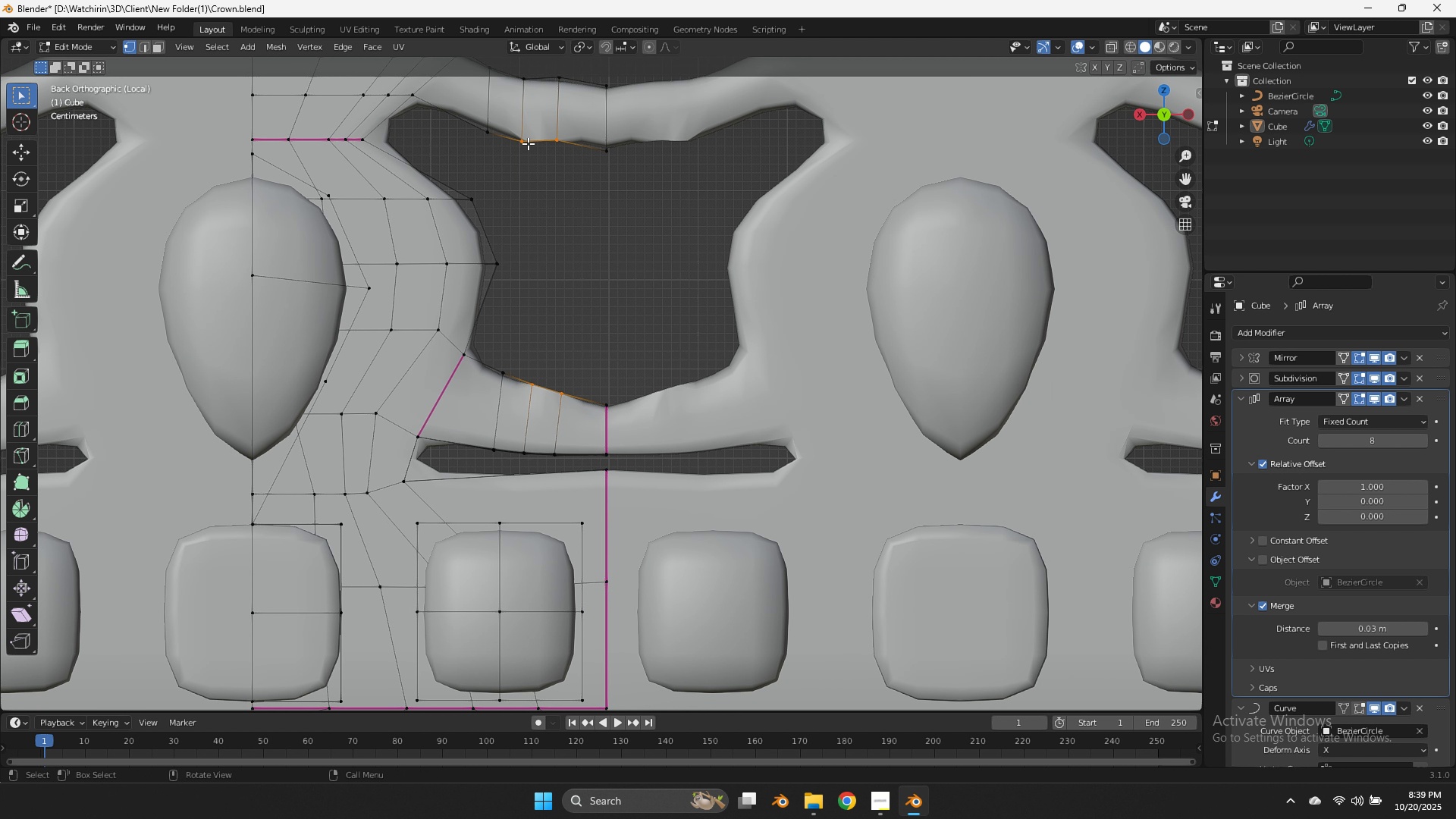 
scroll: coordinate [527, 143], scroll_direction: none, amount: 0.0
 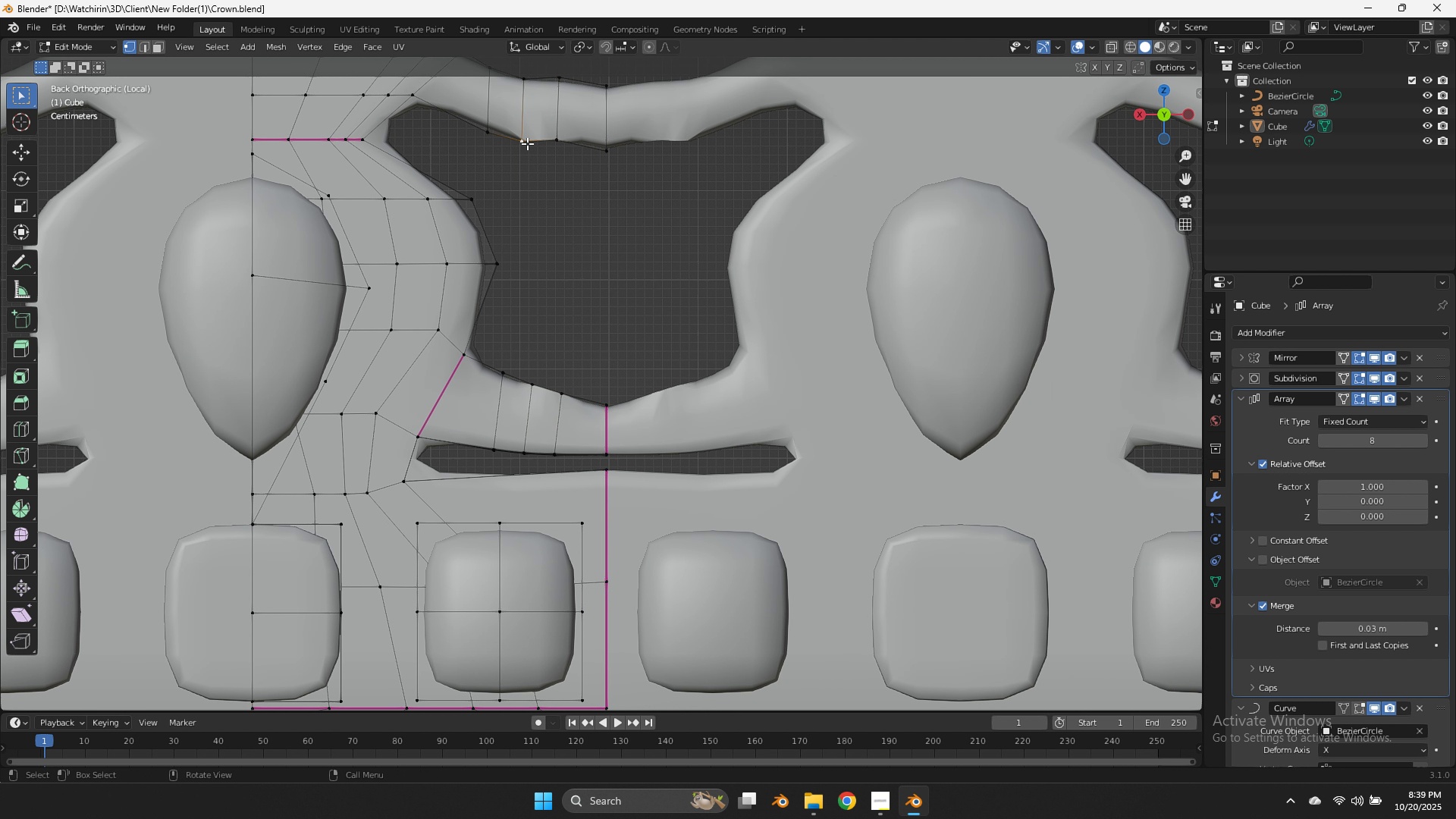 
left_click([527, 143])
 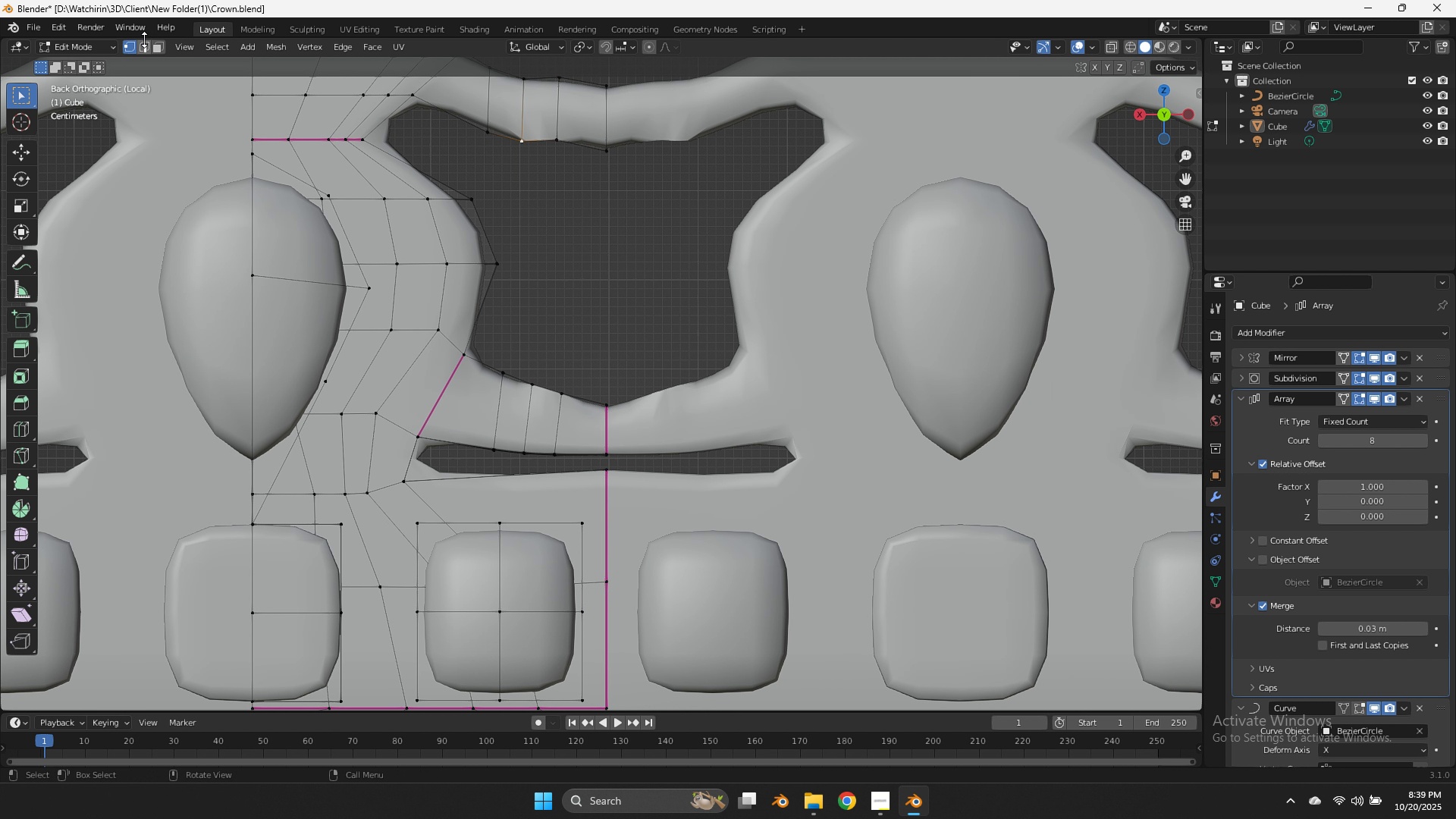 
double_click([147, 42])
 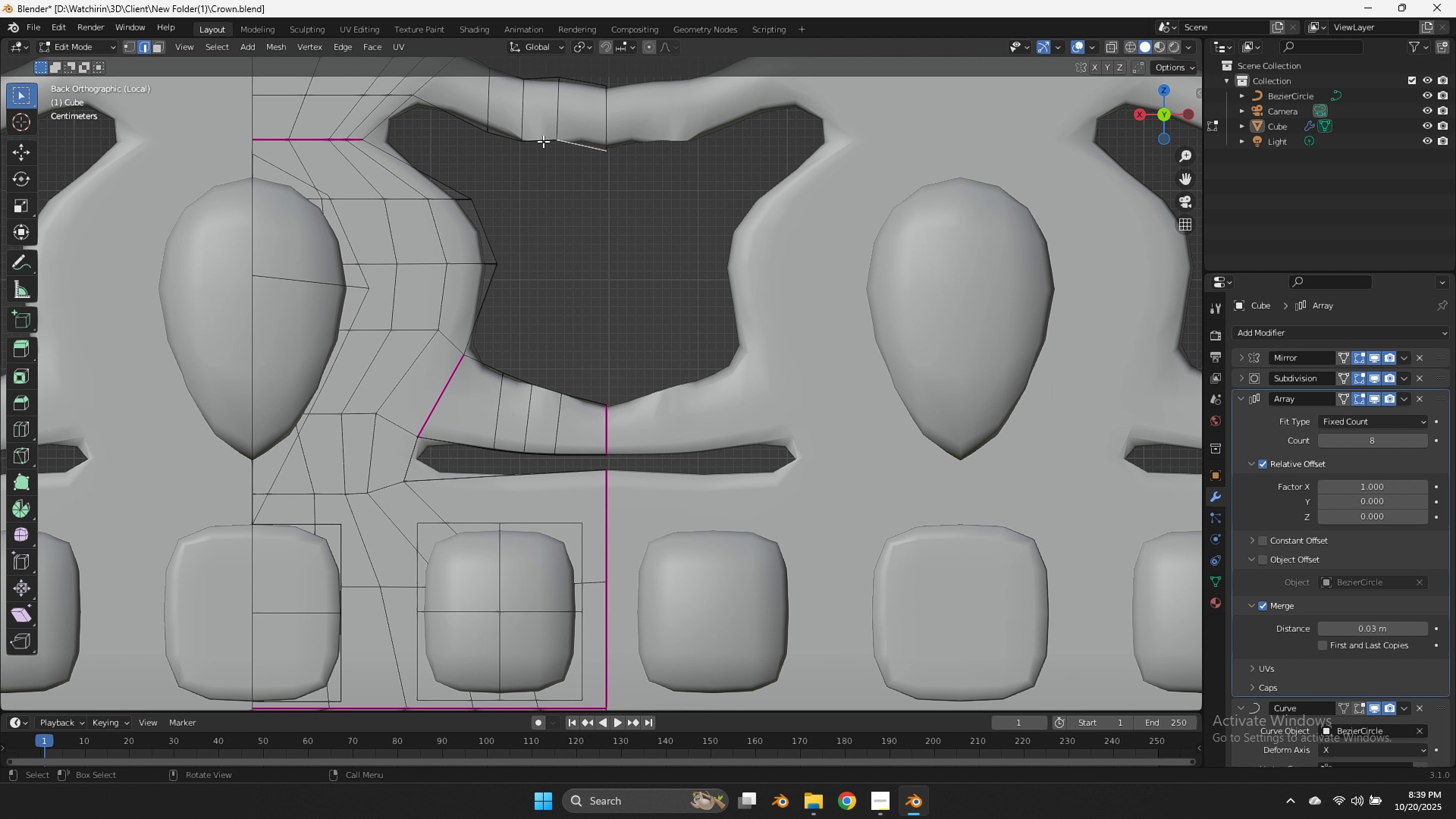 
double_click([542, 140])
 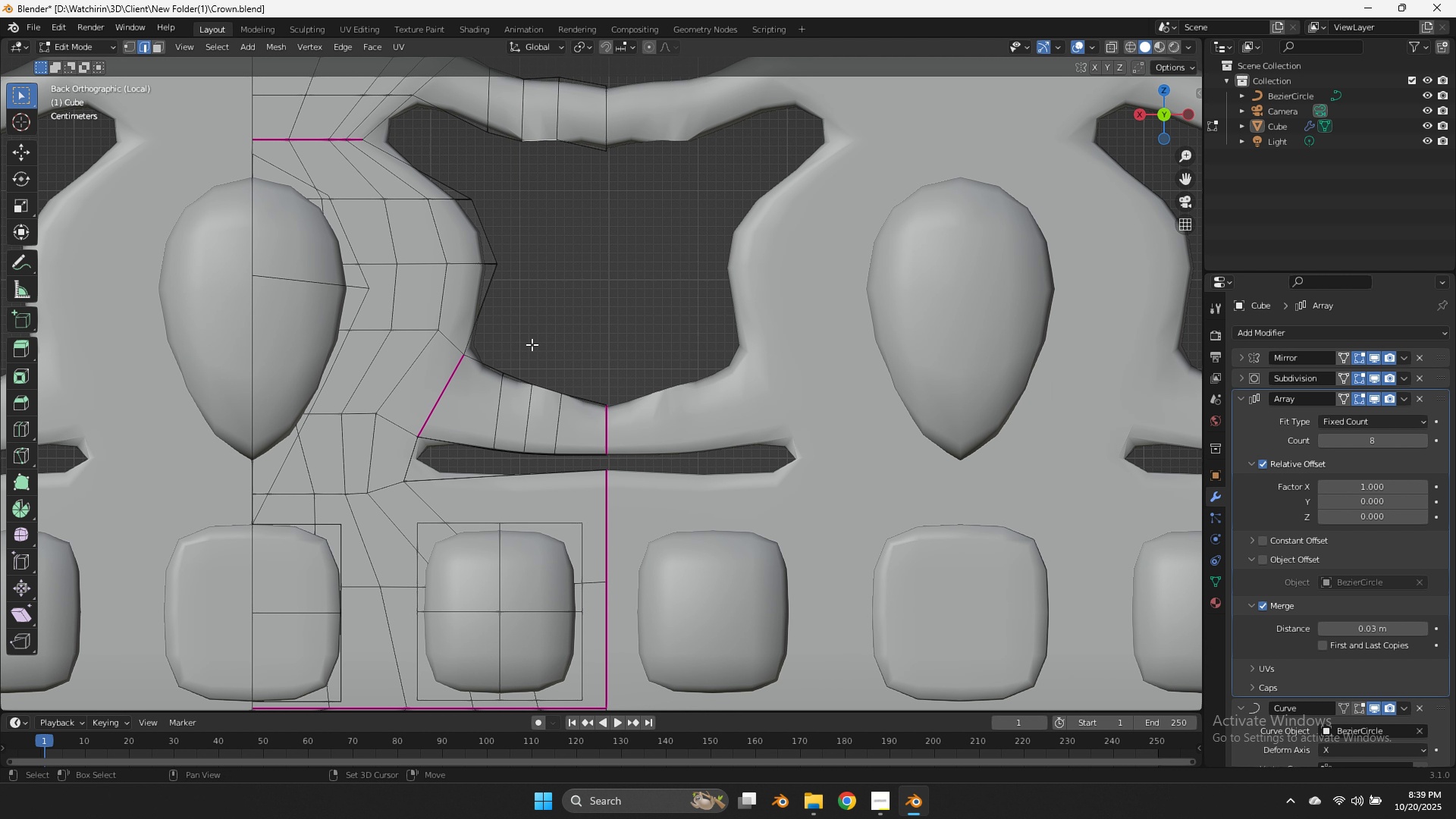 
hold_key(key=ShiftLeft, duration=0.71)
left_click([544, 393])
 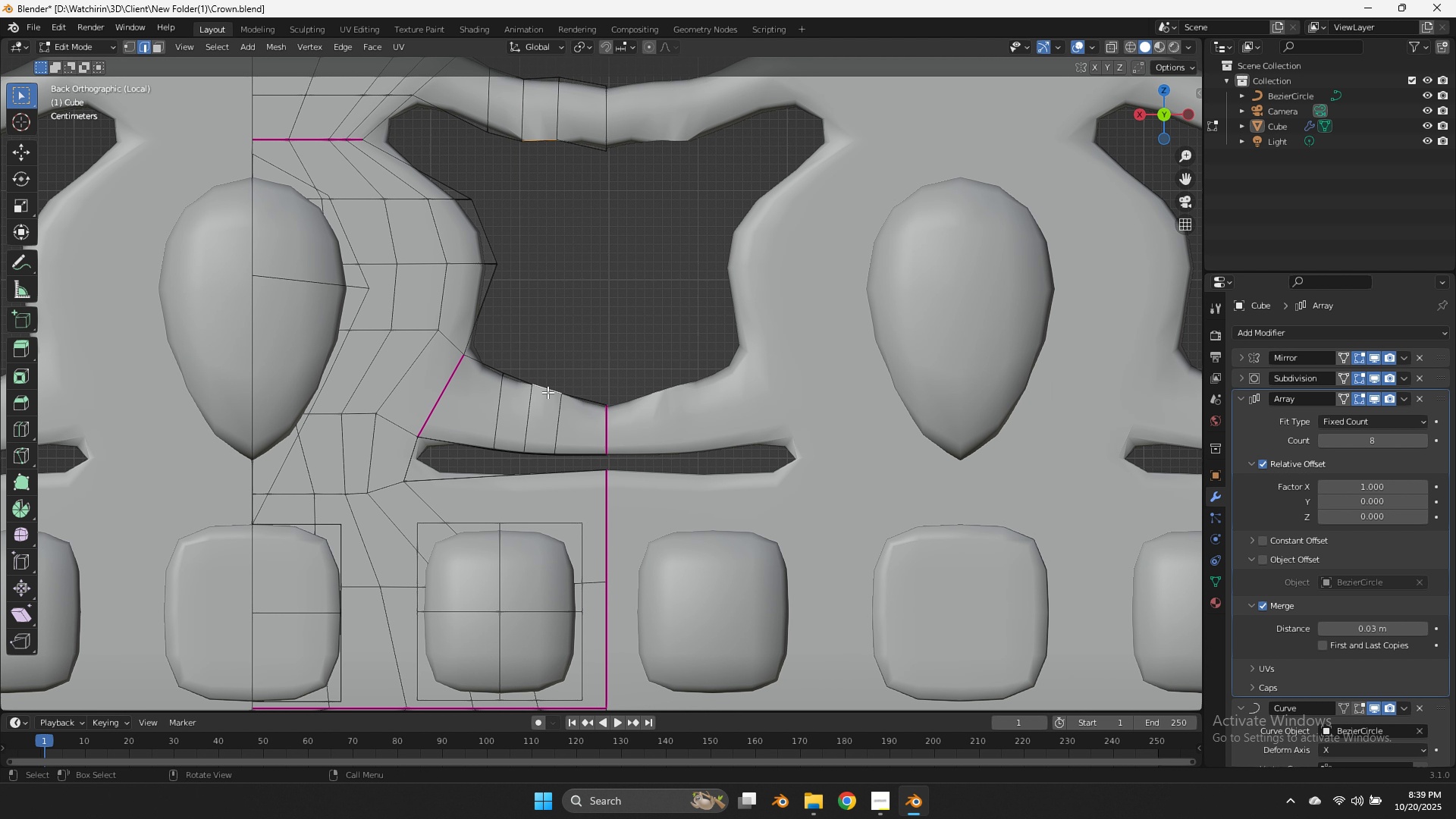 
key(F)
 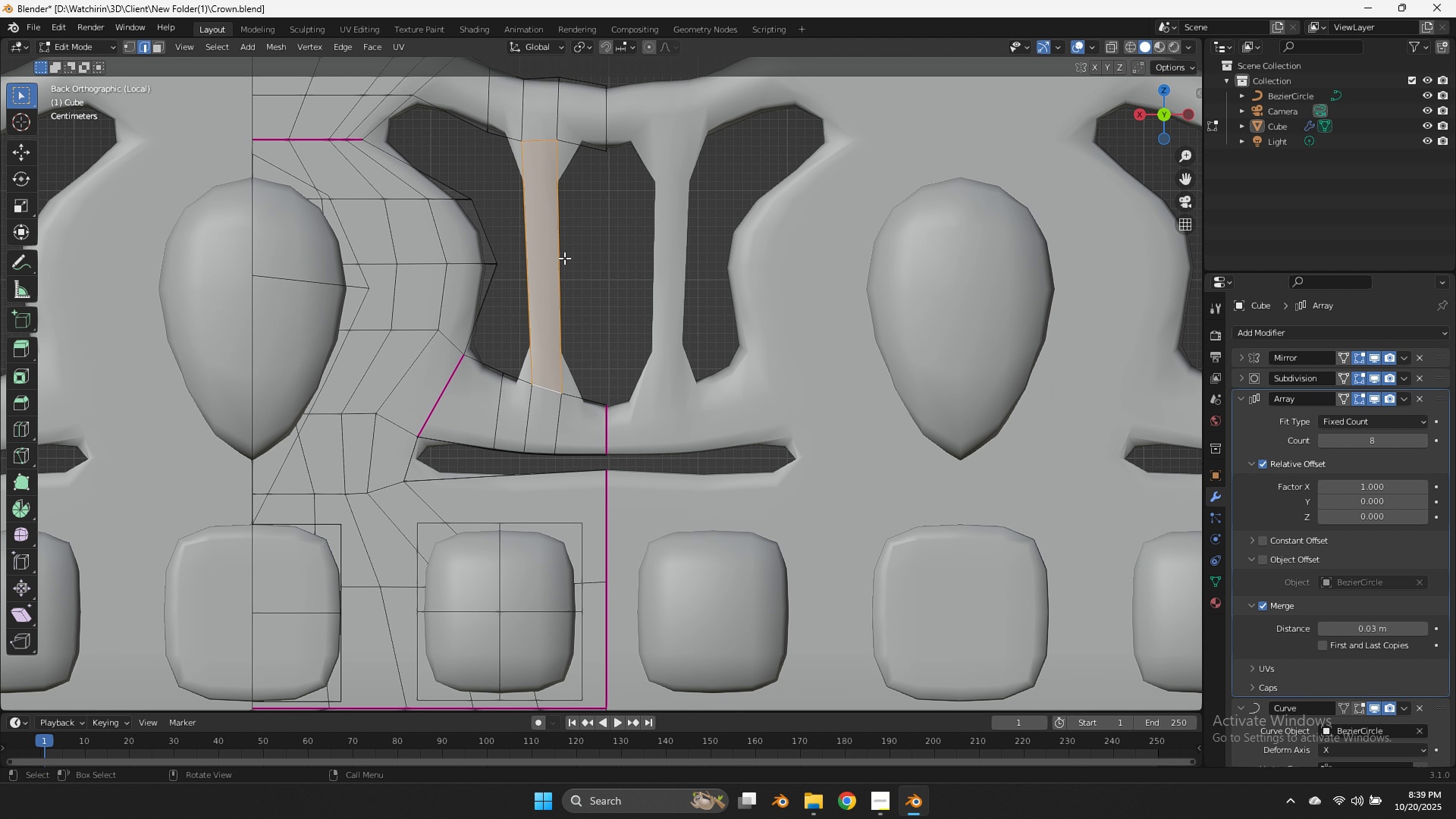 
left_click([564, 258])
 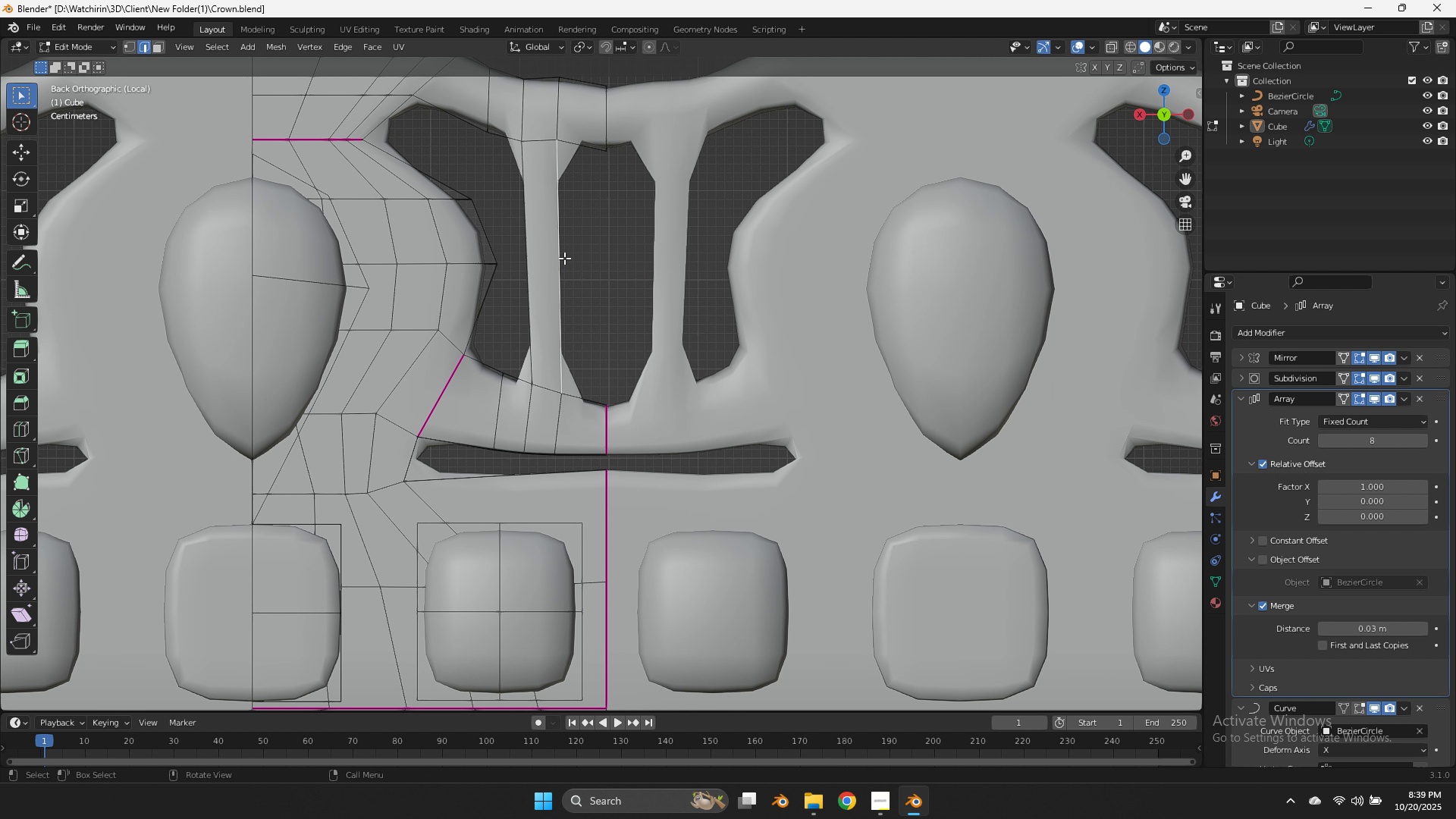 
type(fff)
 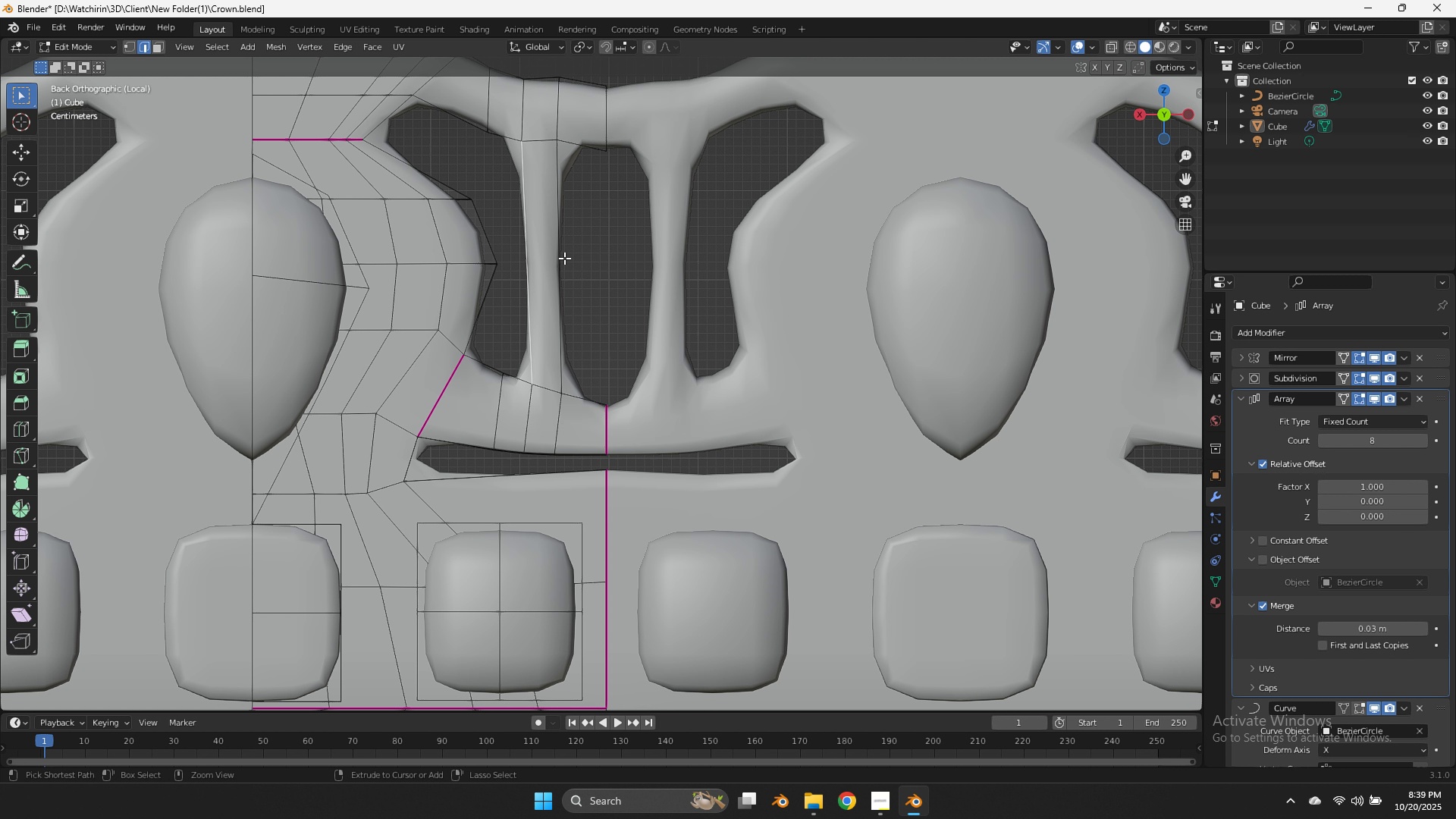 
key(Control+R)
 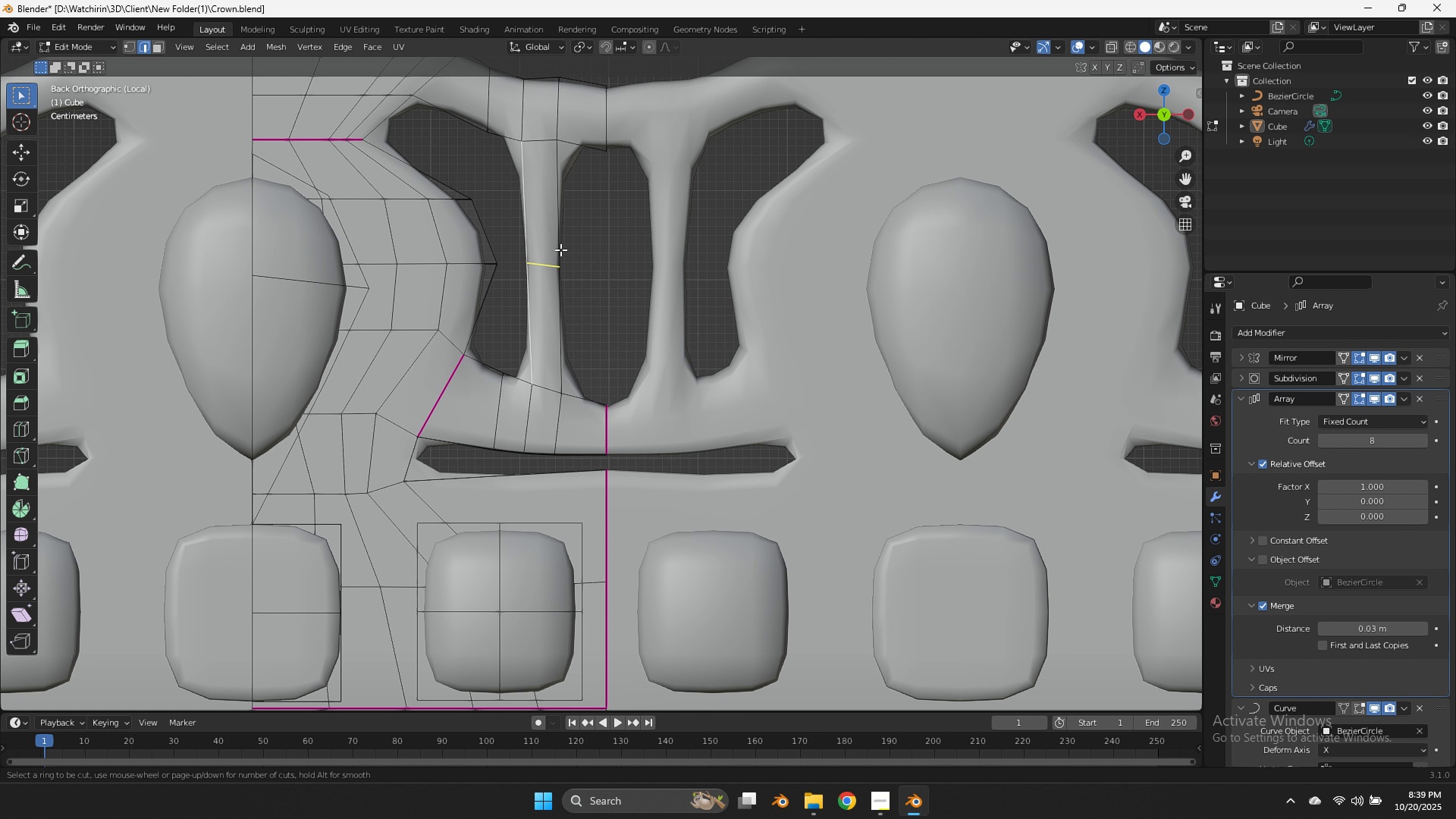 
scroll: coordinate [560, 249], scroll_direction: down, amount: 5.0
 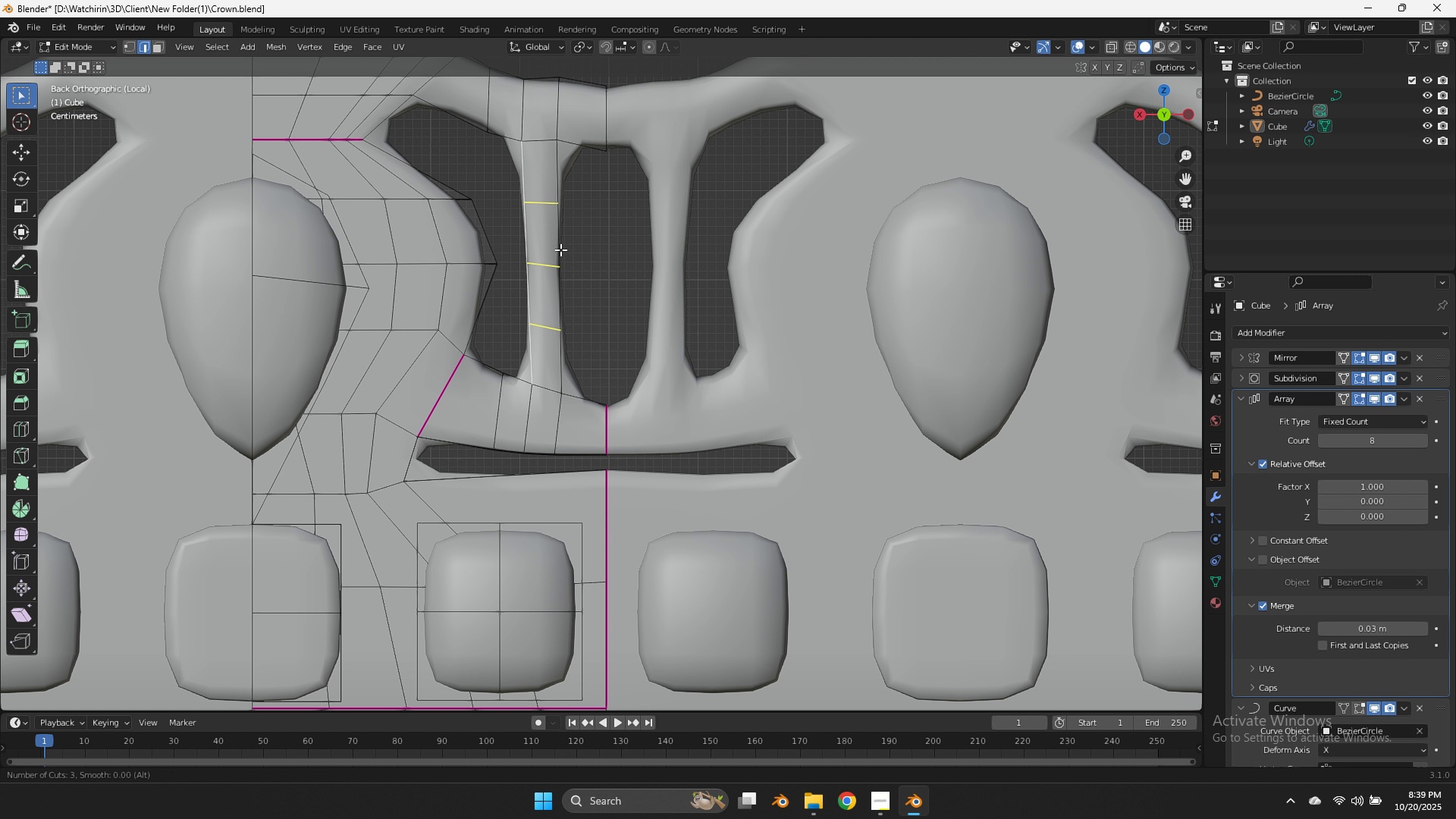 
left_click([560, 249])
 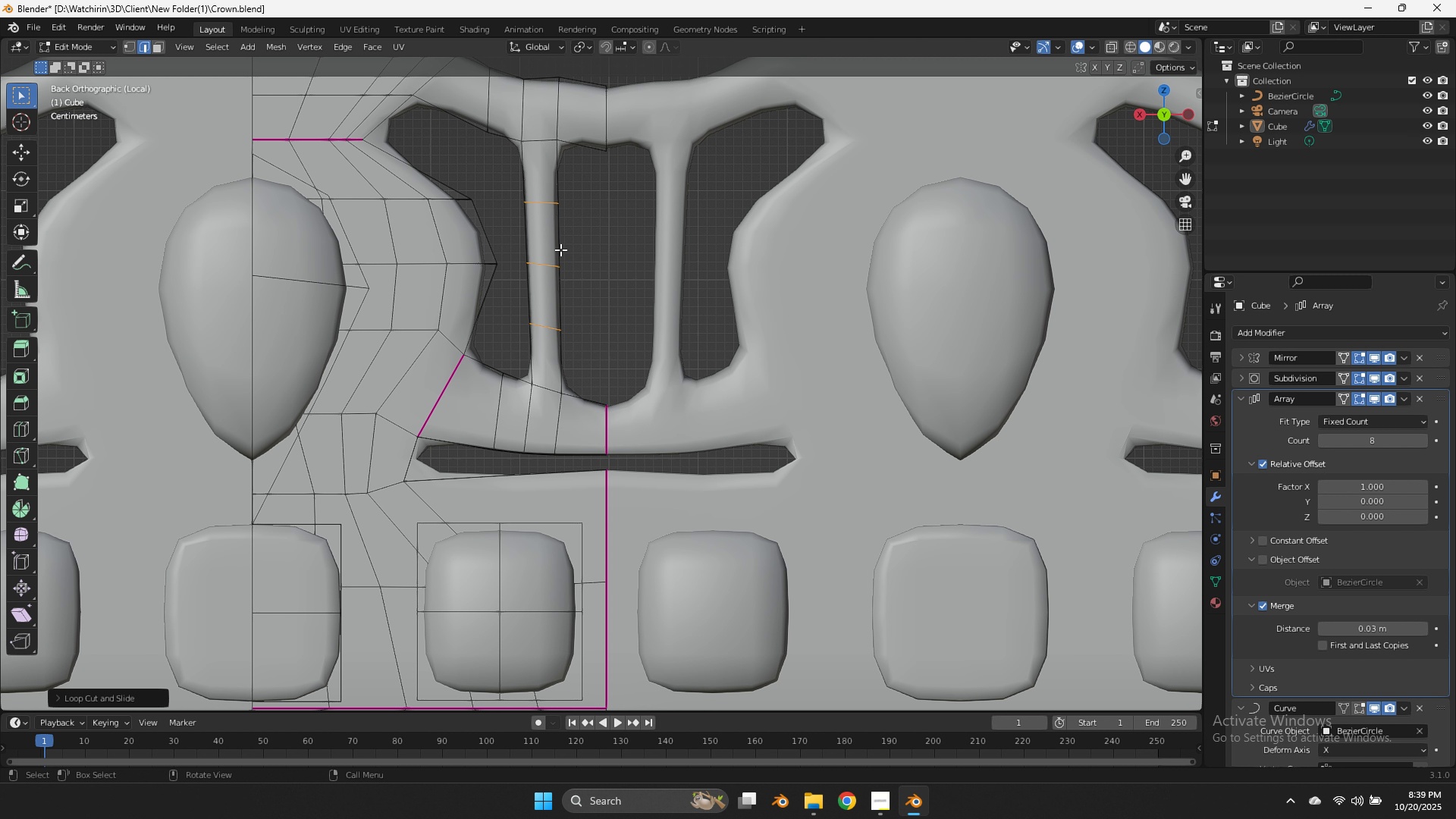 
right_click([560, 249])
 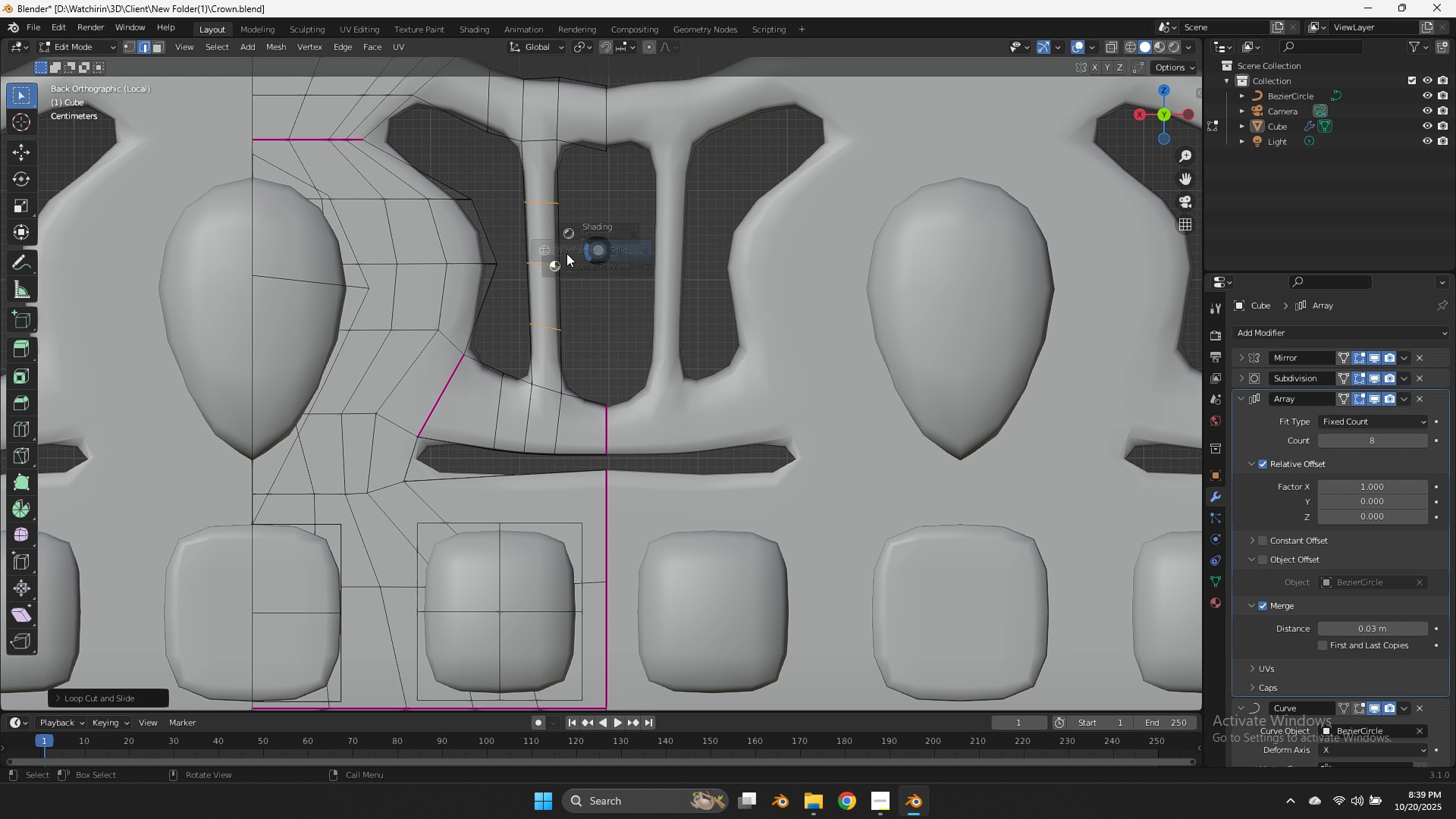 
type(zg)
 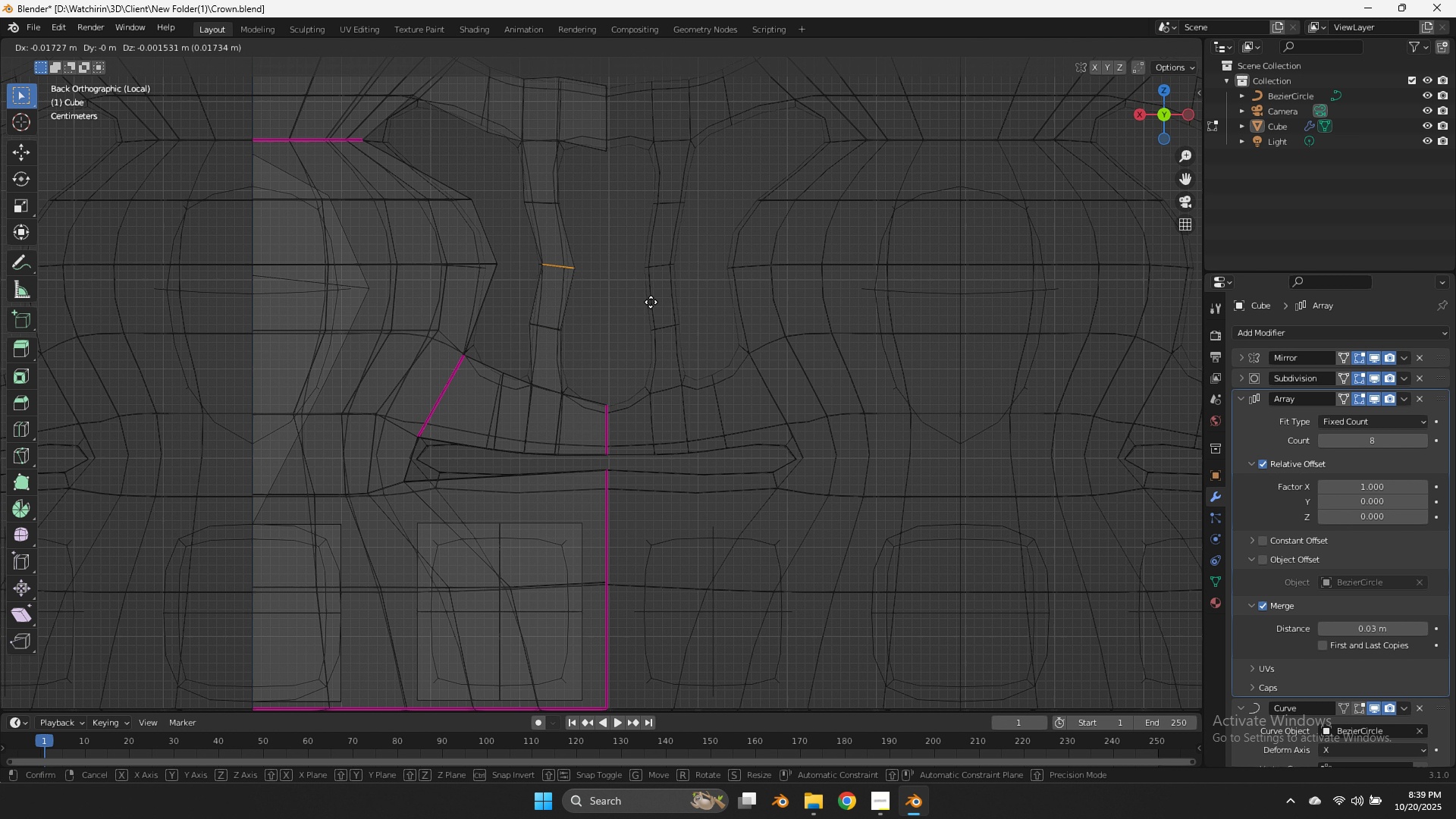 
left_click_drag(start_coordinate=[577, 250], to_coordinate=[505, 286])
 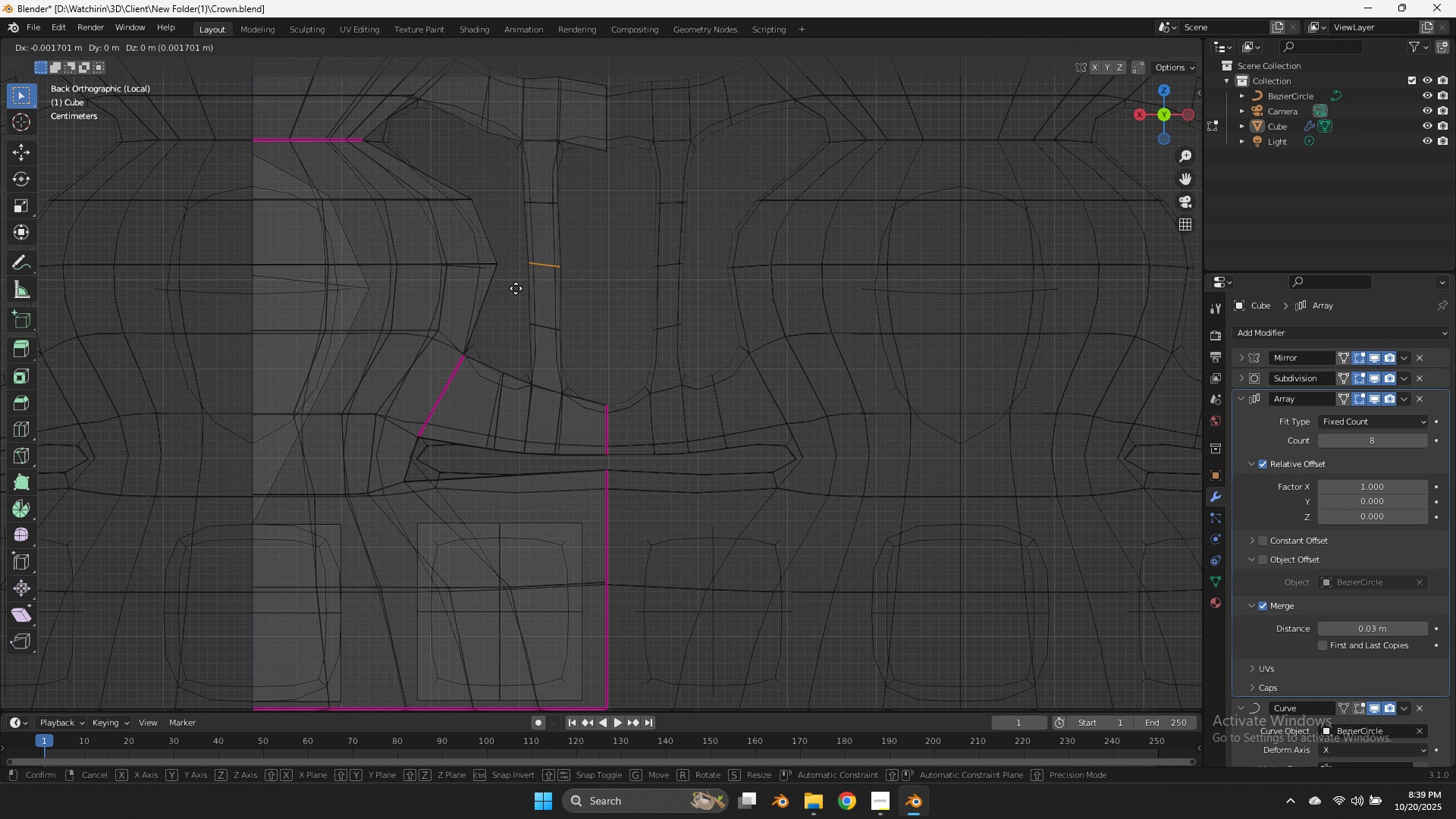 
hold_key(key=ShiftLeft, duration=1.17)
left_click([698, 306])
 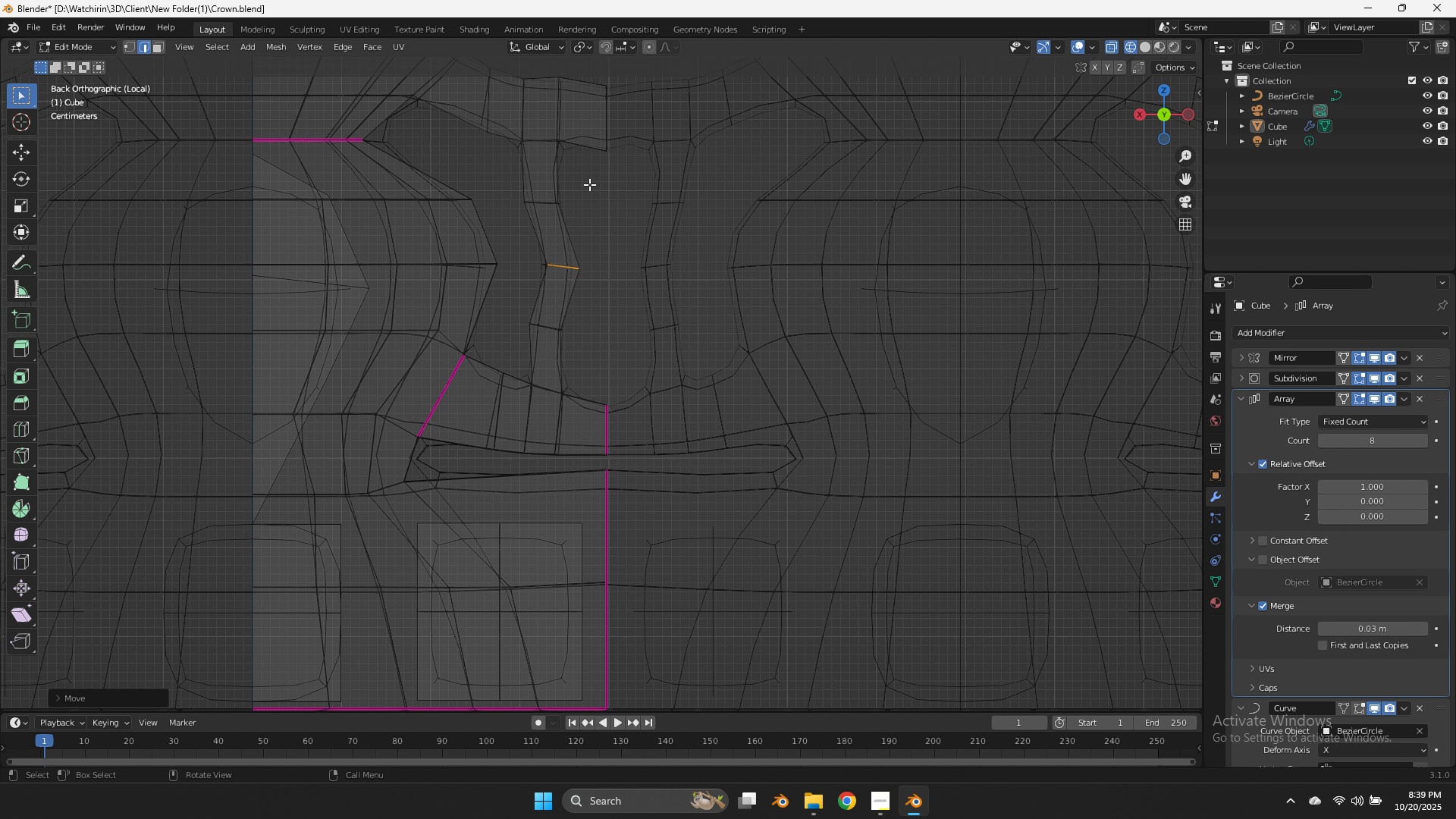 
left_click_drag(start_coordinate=[588, 184], to_coordinate=[510, 224])
 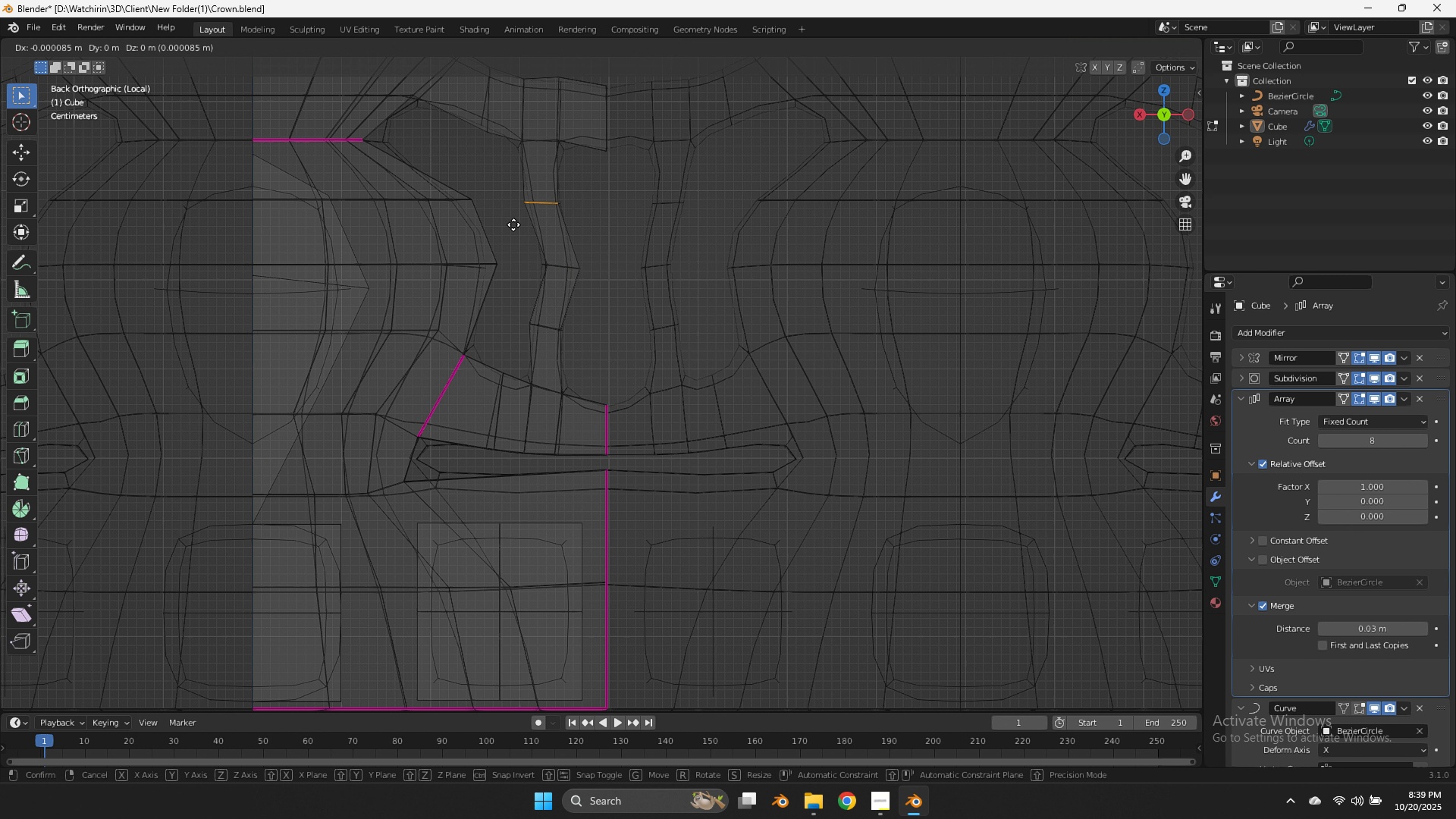 
key(G)
 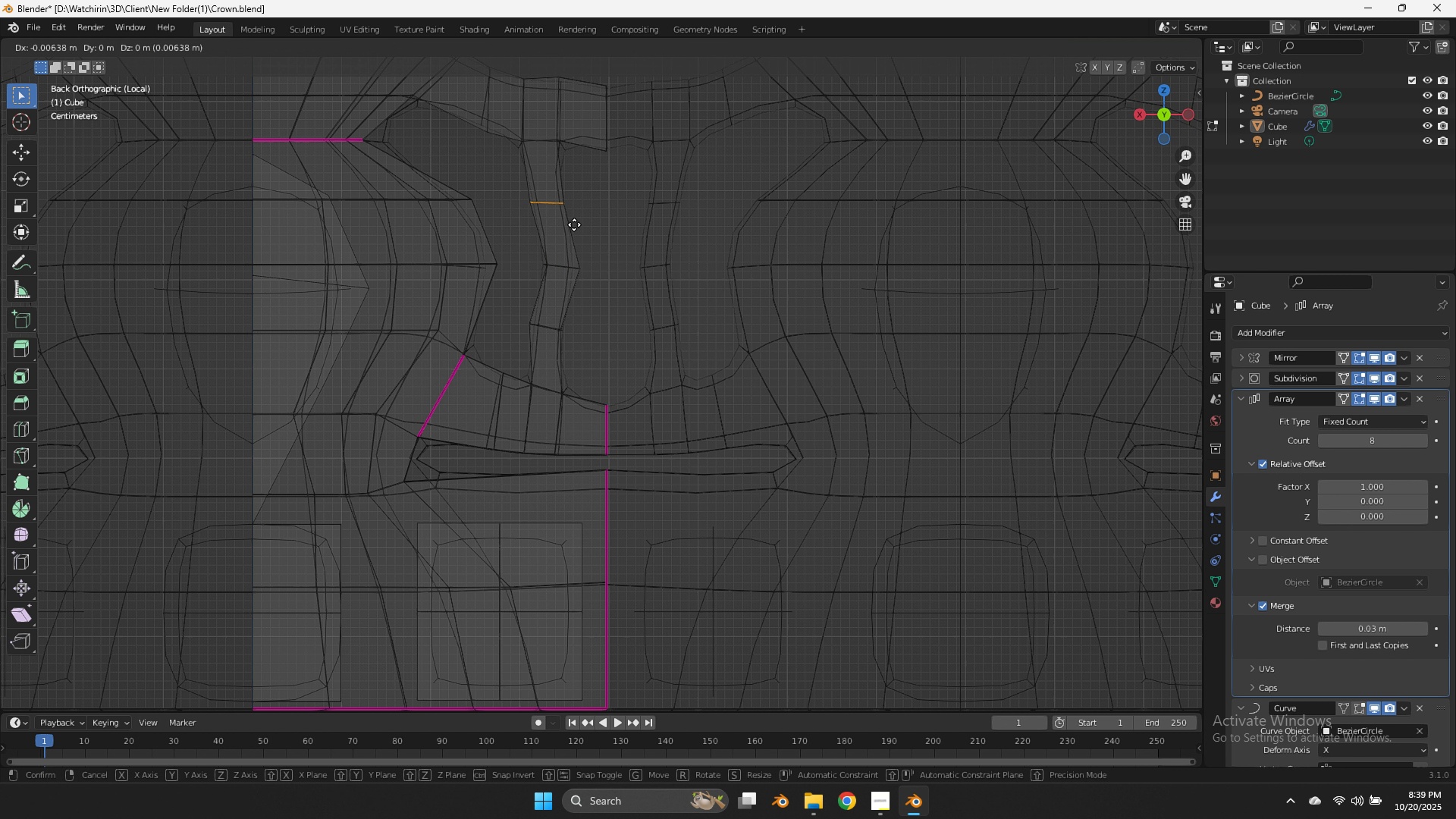 
hold_key(key=ShiftLeft, duration=0.99)
left_click([699, 225])
 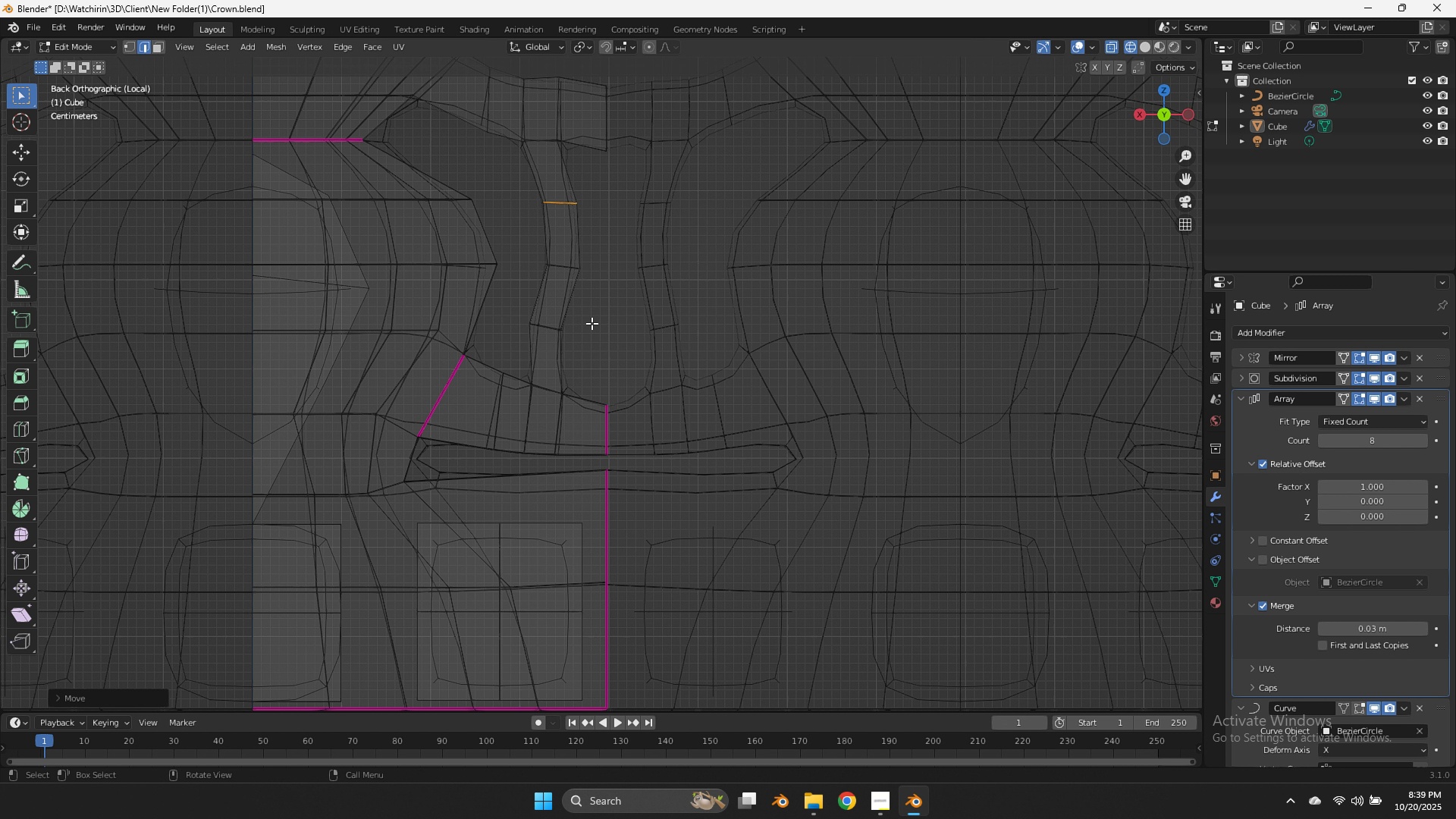 
left_click_drag(start_coordinate=[590, 323], to_coordinate=[517, 359])
 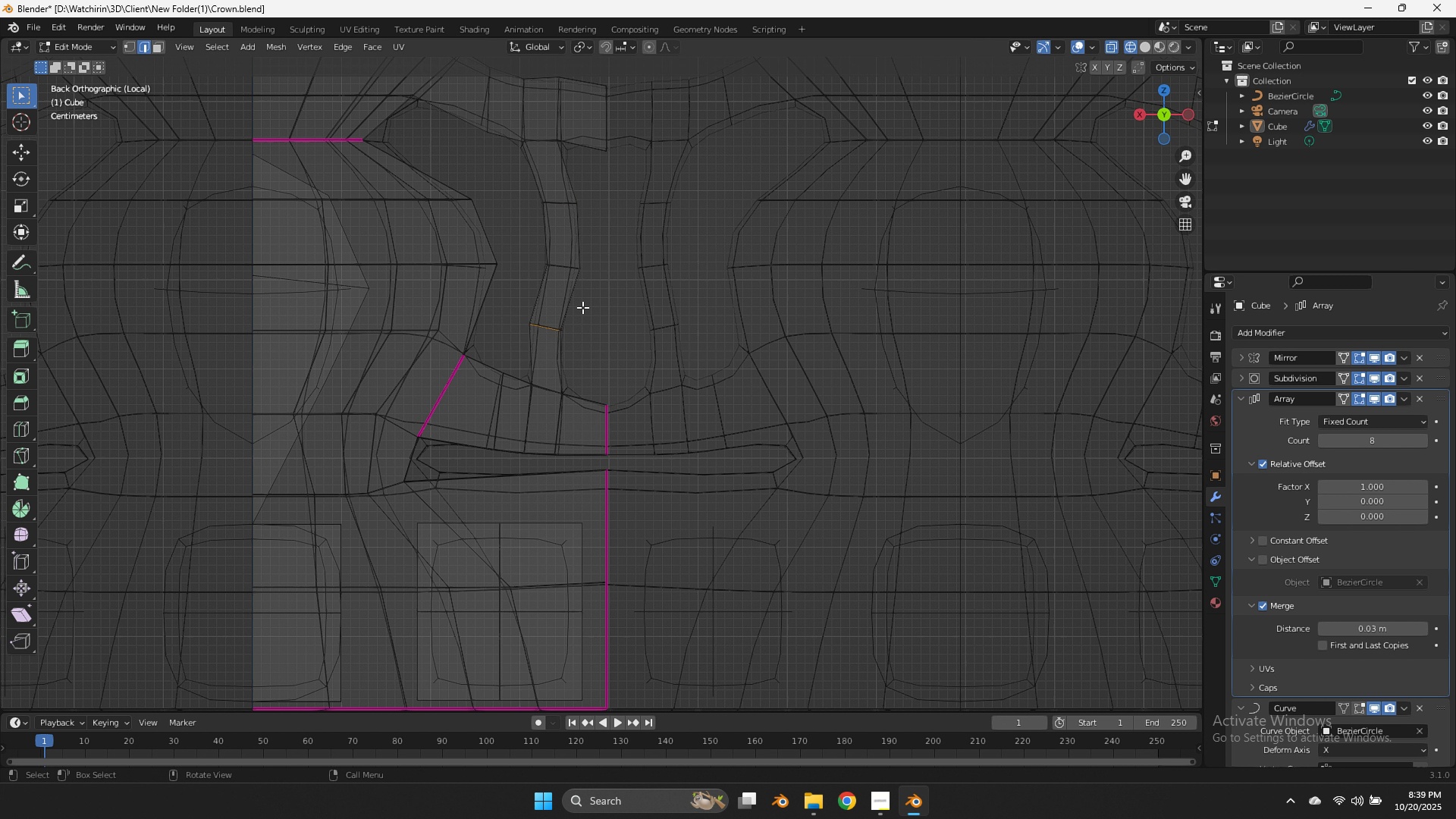 
left_click_drag(start_coordinate=[583, 308], to_coordinate=[522, 344])
 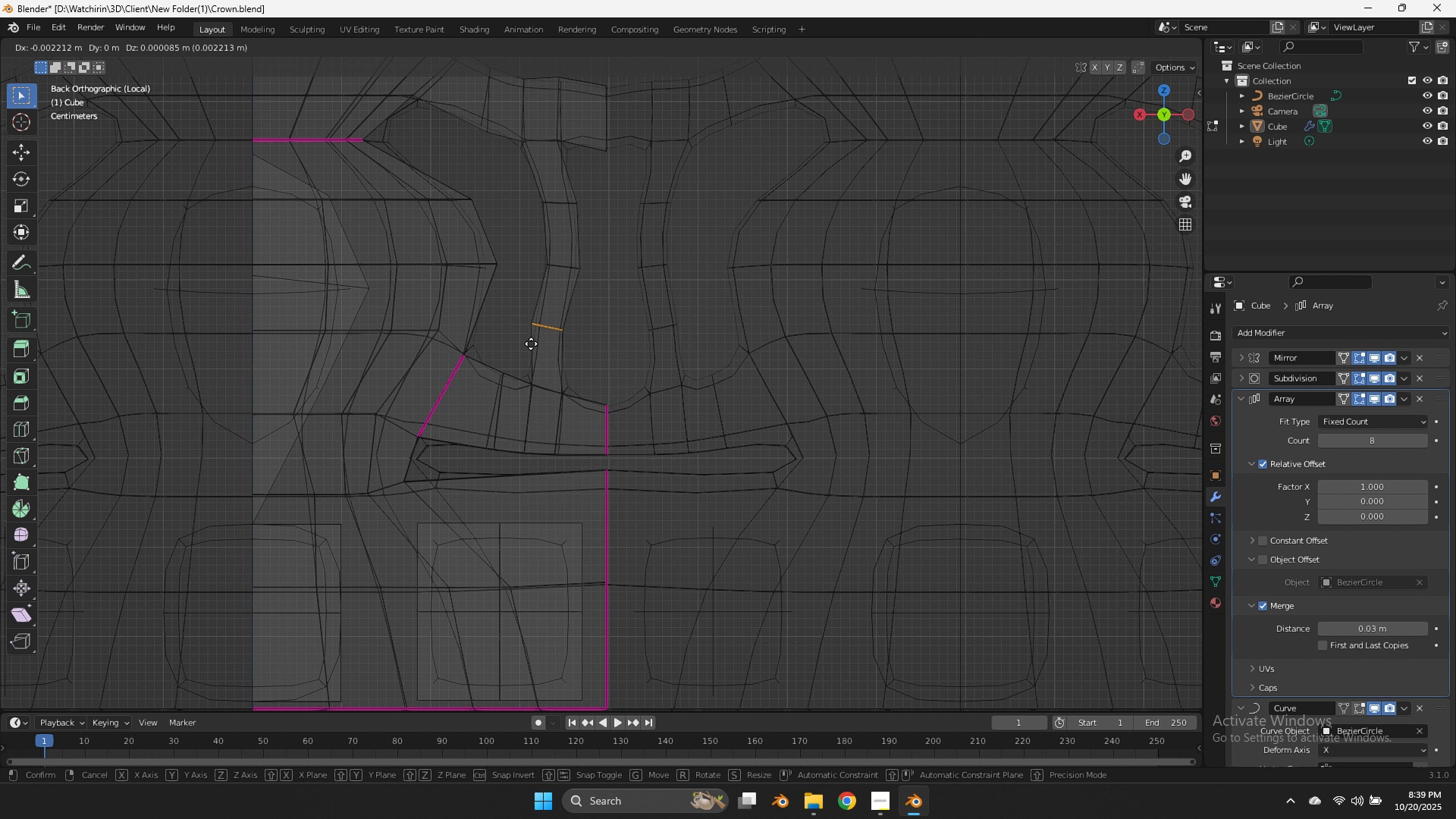 
key(G)
 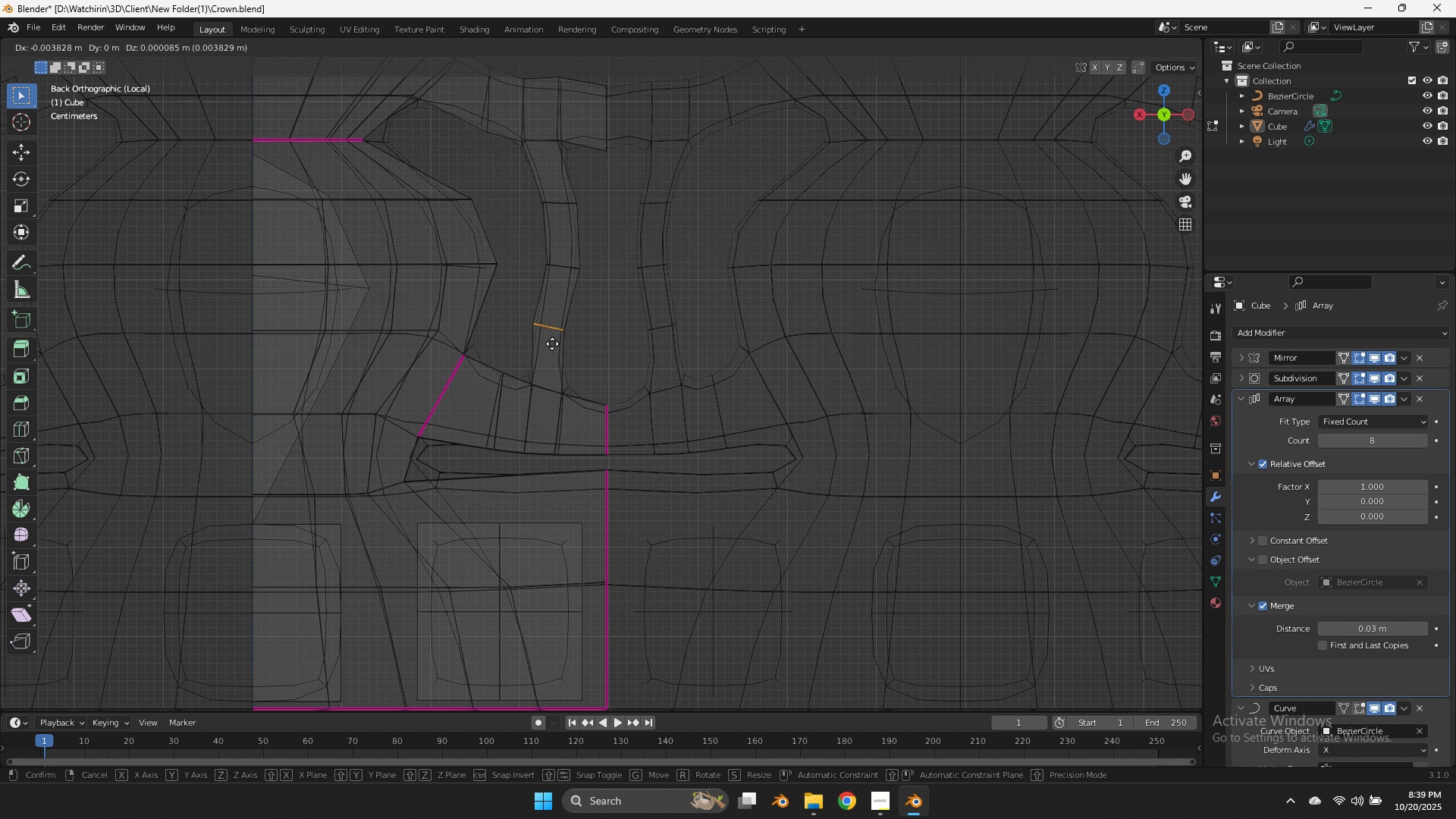 
hold_key(key=ShiftLeft, duration=0.63)
 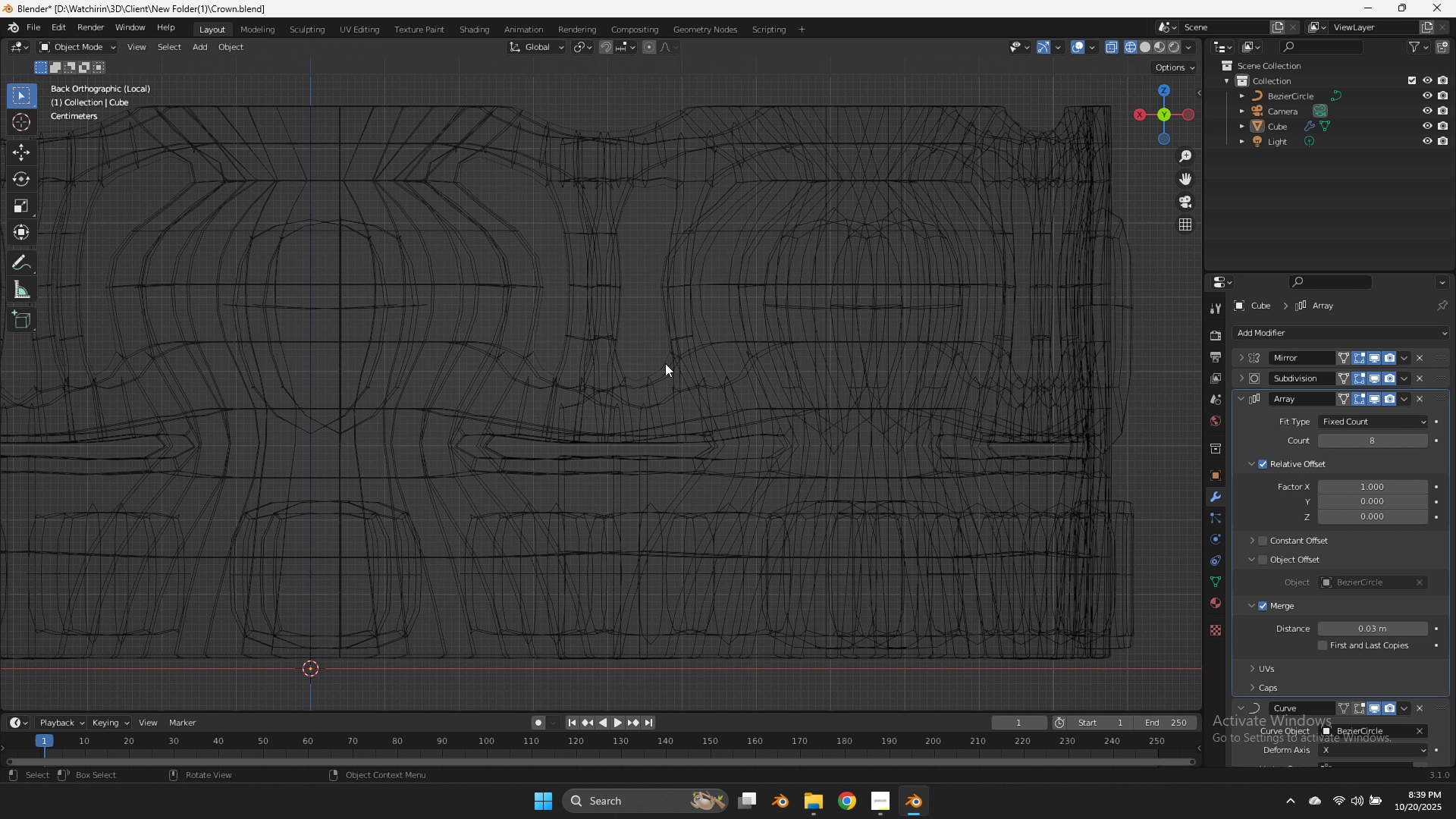 
left_click([665, 363])
 